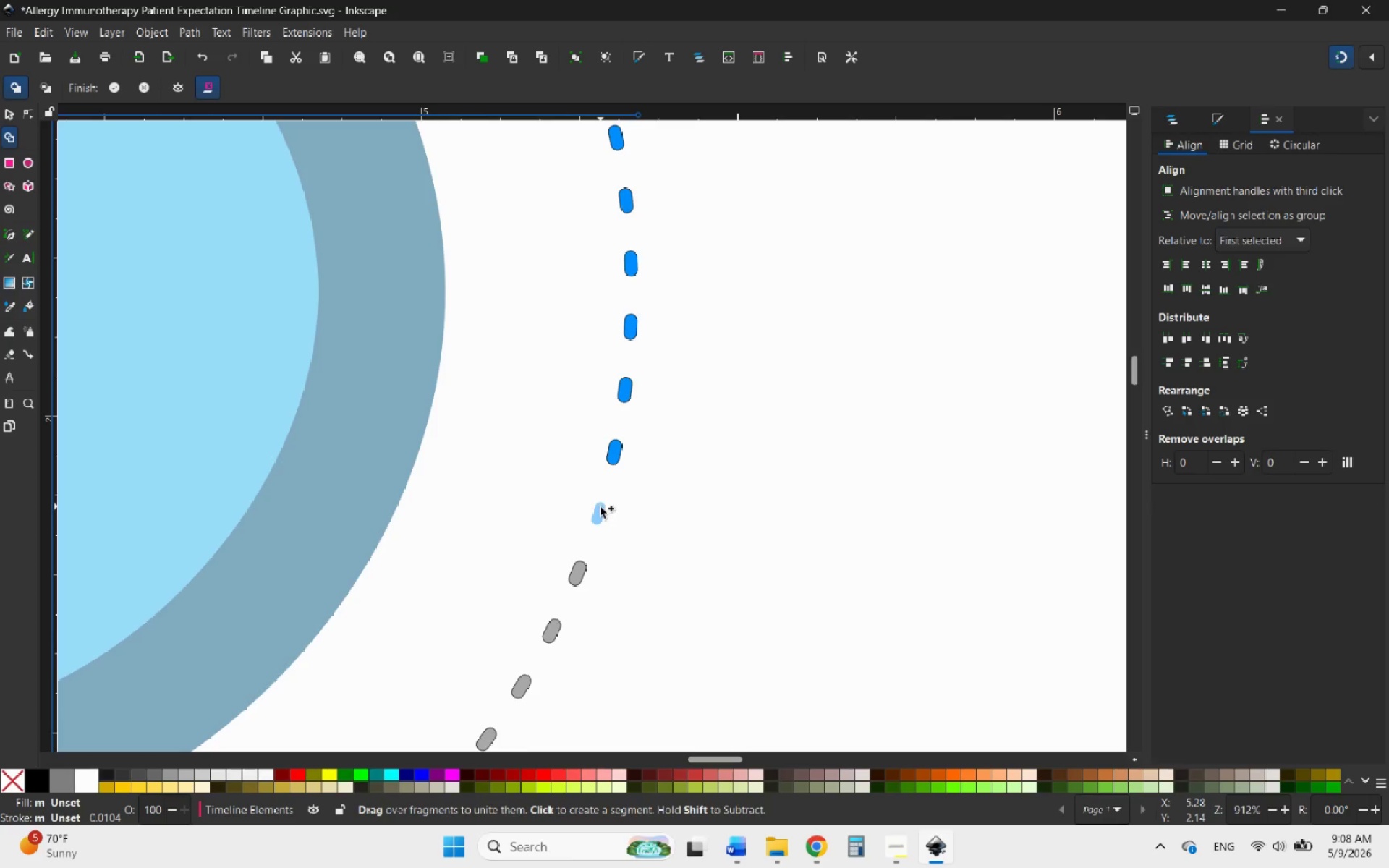 
left_click([600, 509])
 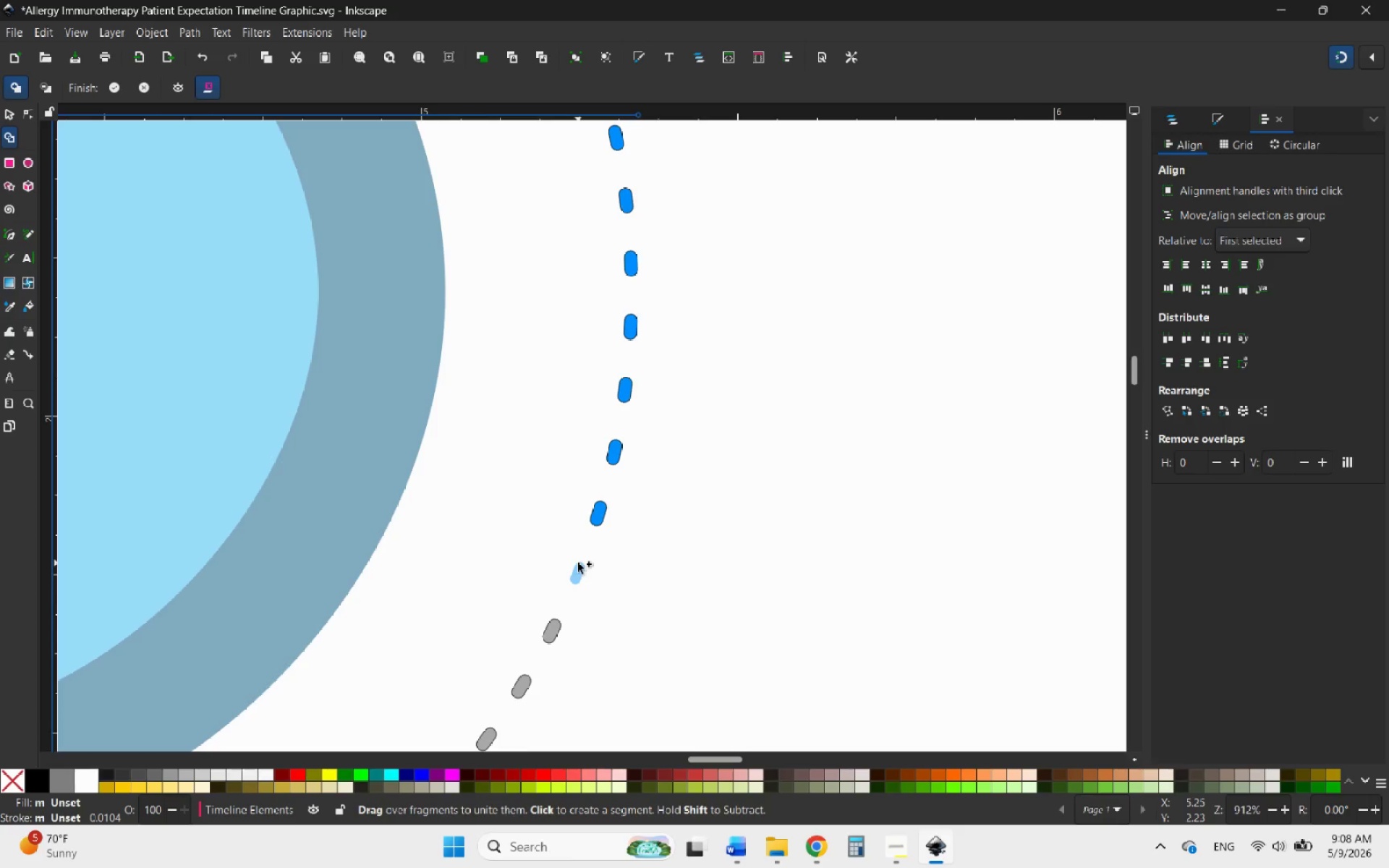 
left_click([579, 569])
 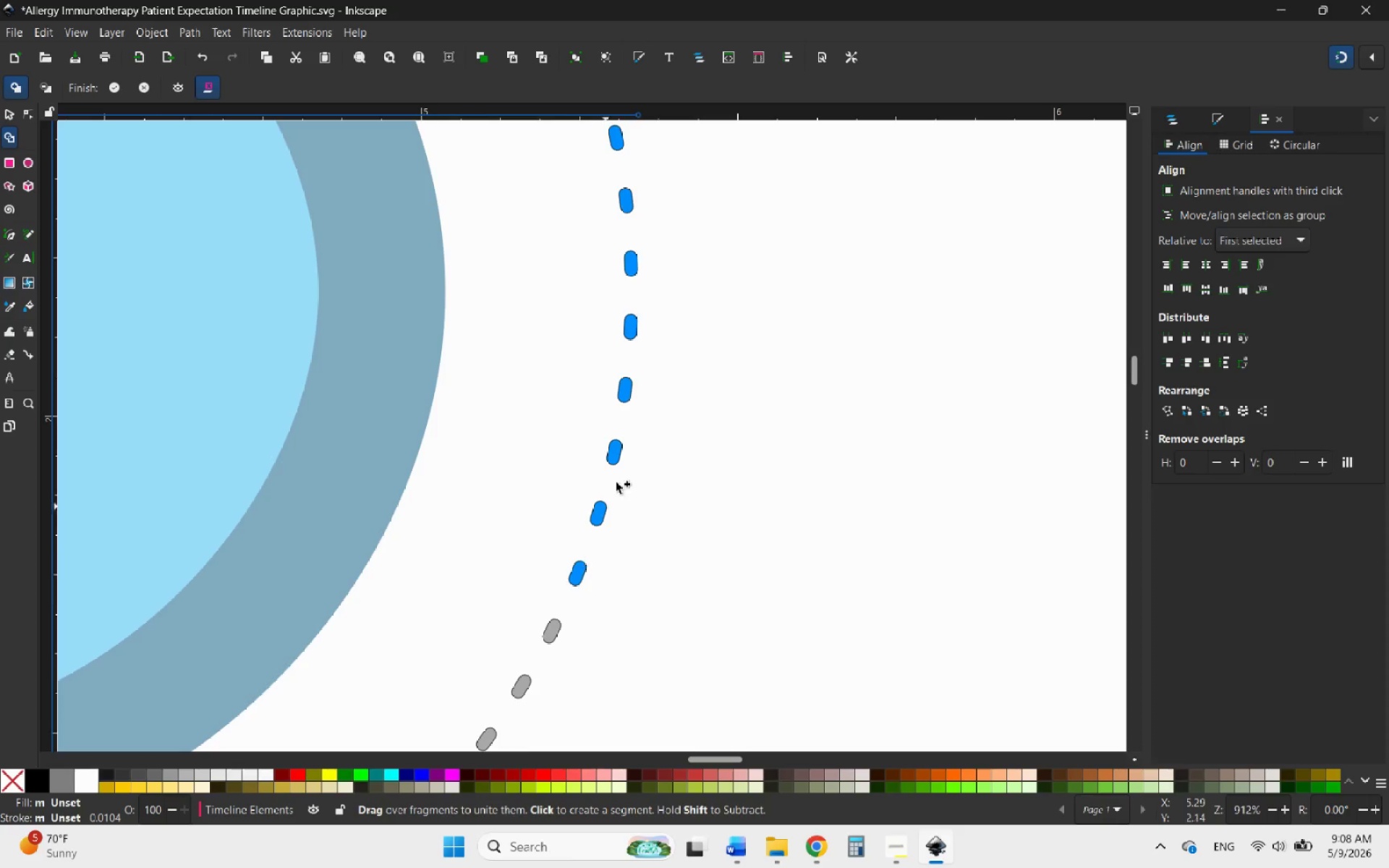 
scroll: coordinate [676, 356], scroll_direction: down, amount: 4.0
 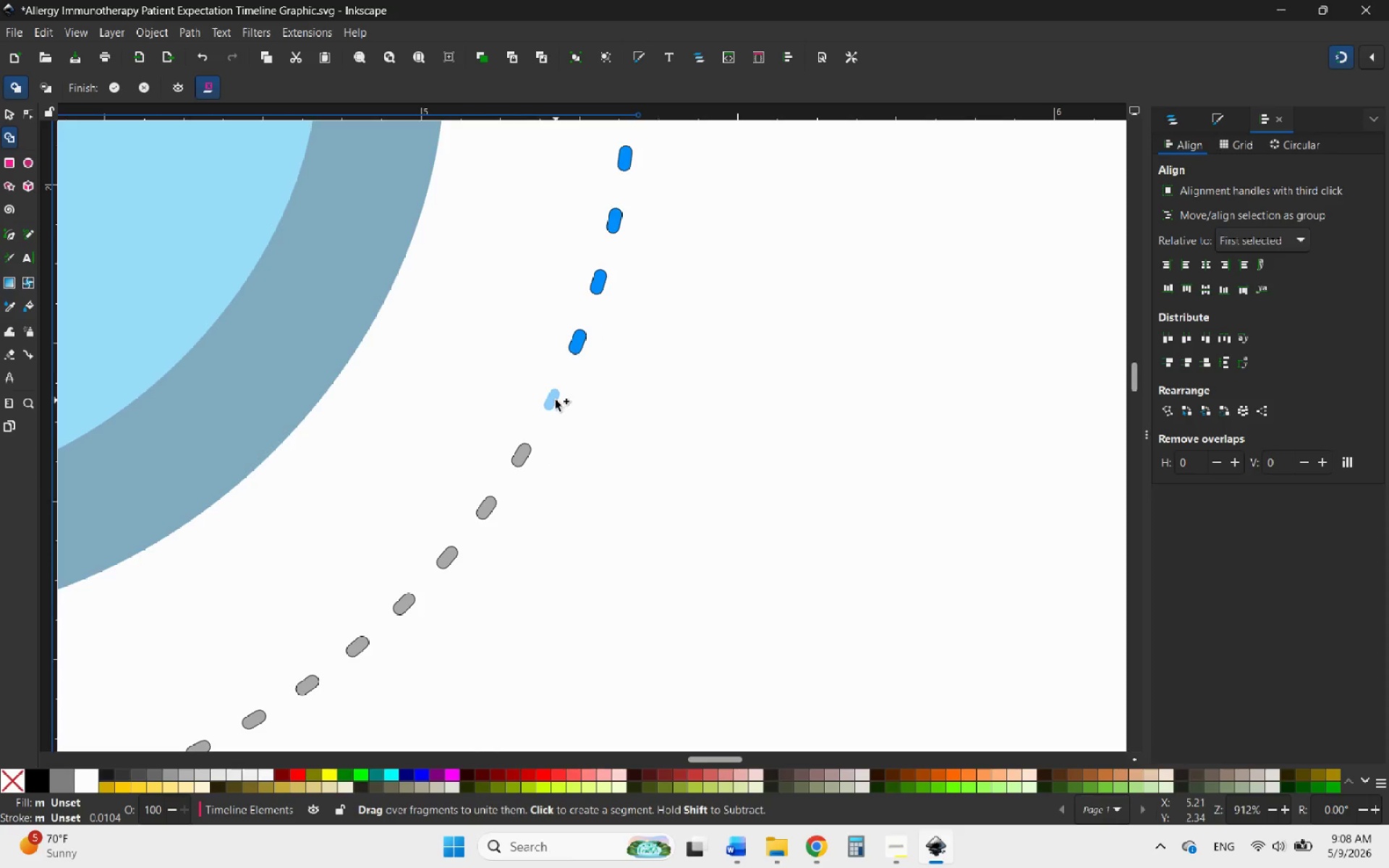 
left_click([556, 400])
 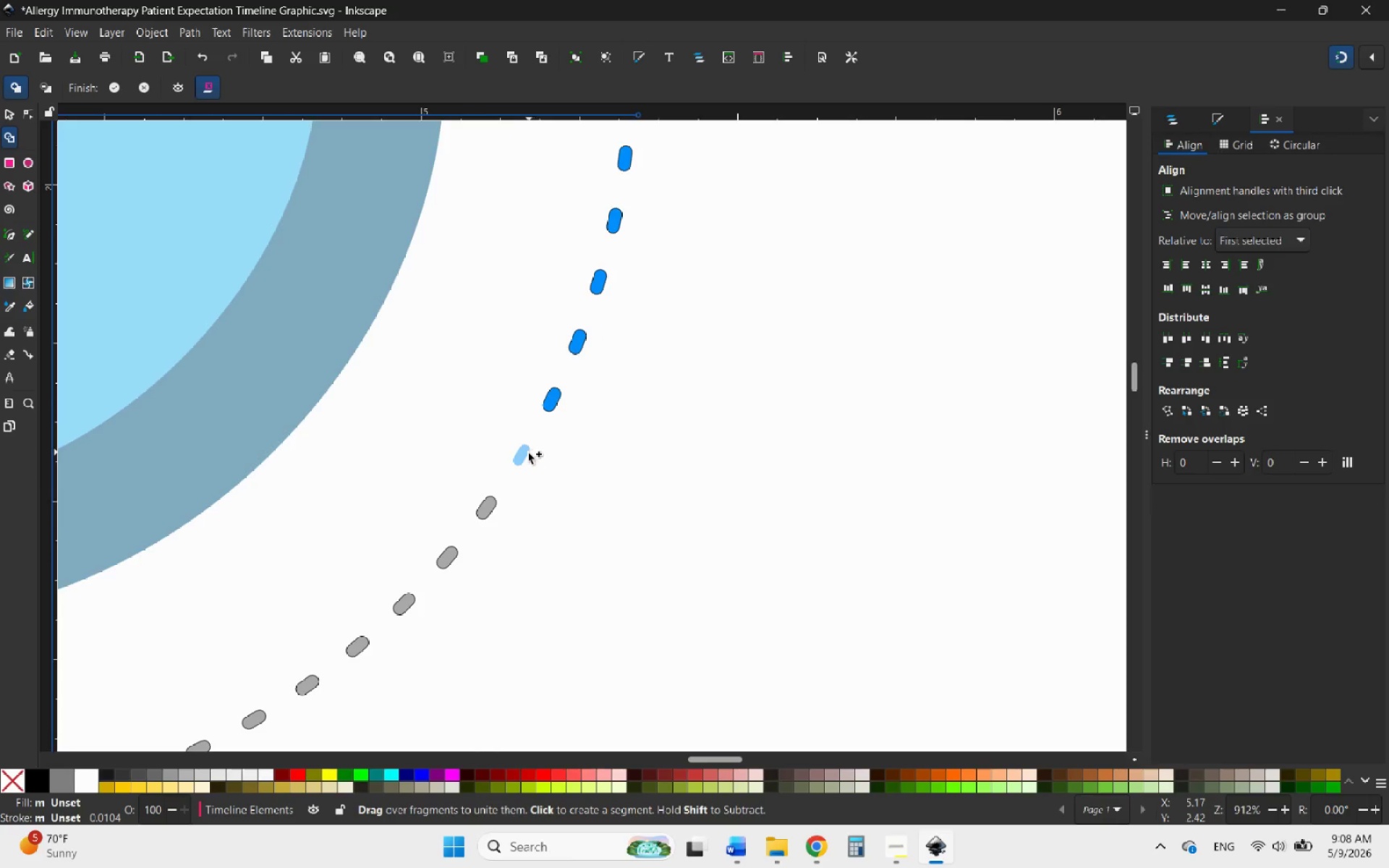 
left_click([528, 453])
 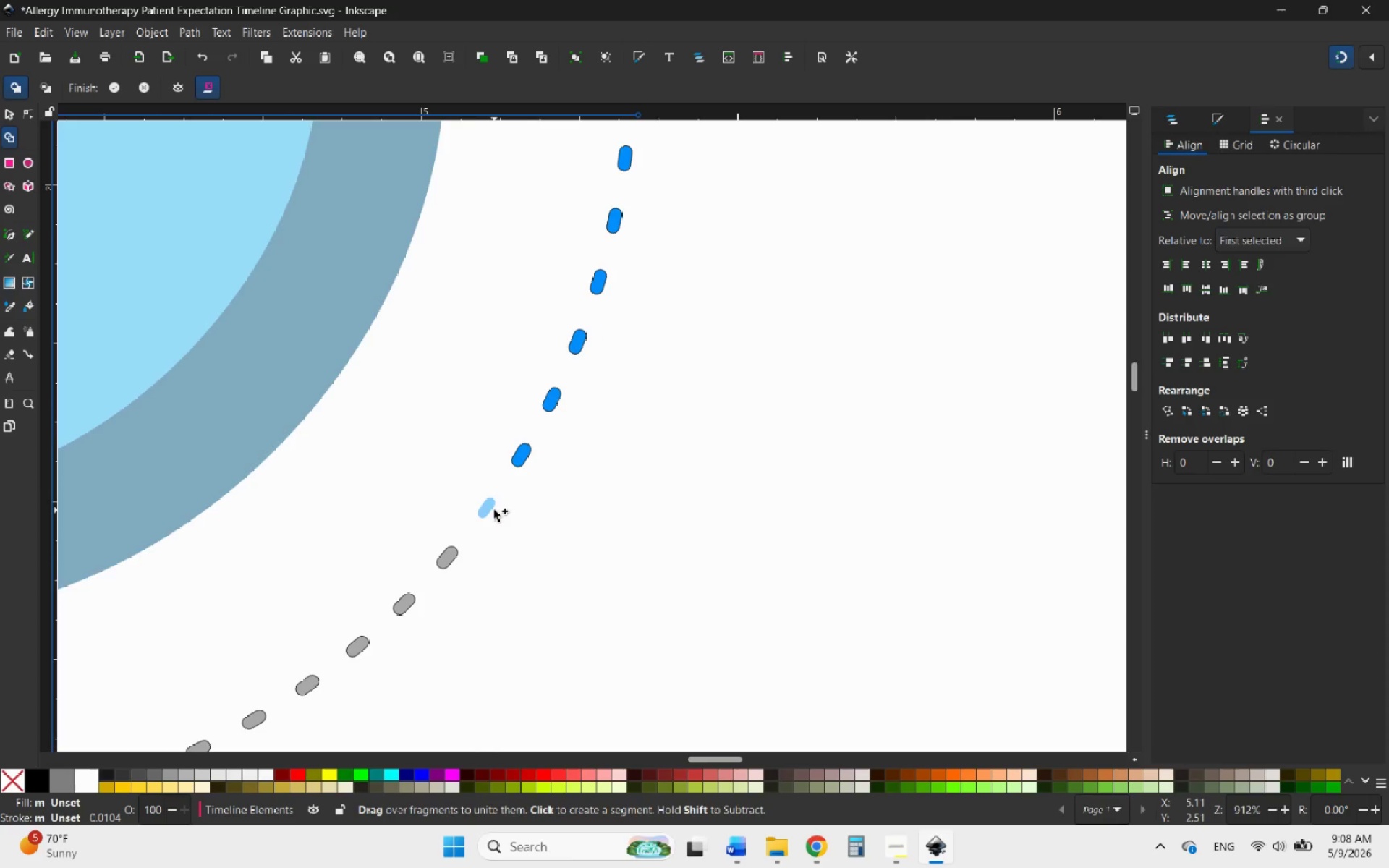 
left_click([489, 510])
 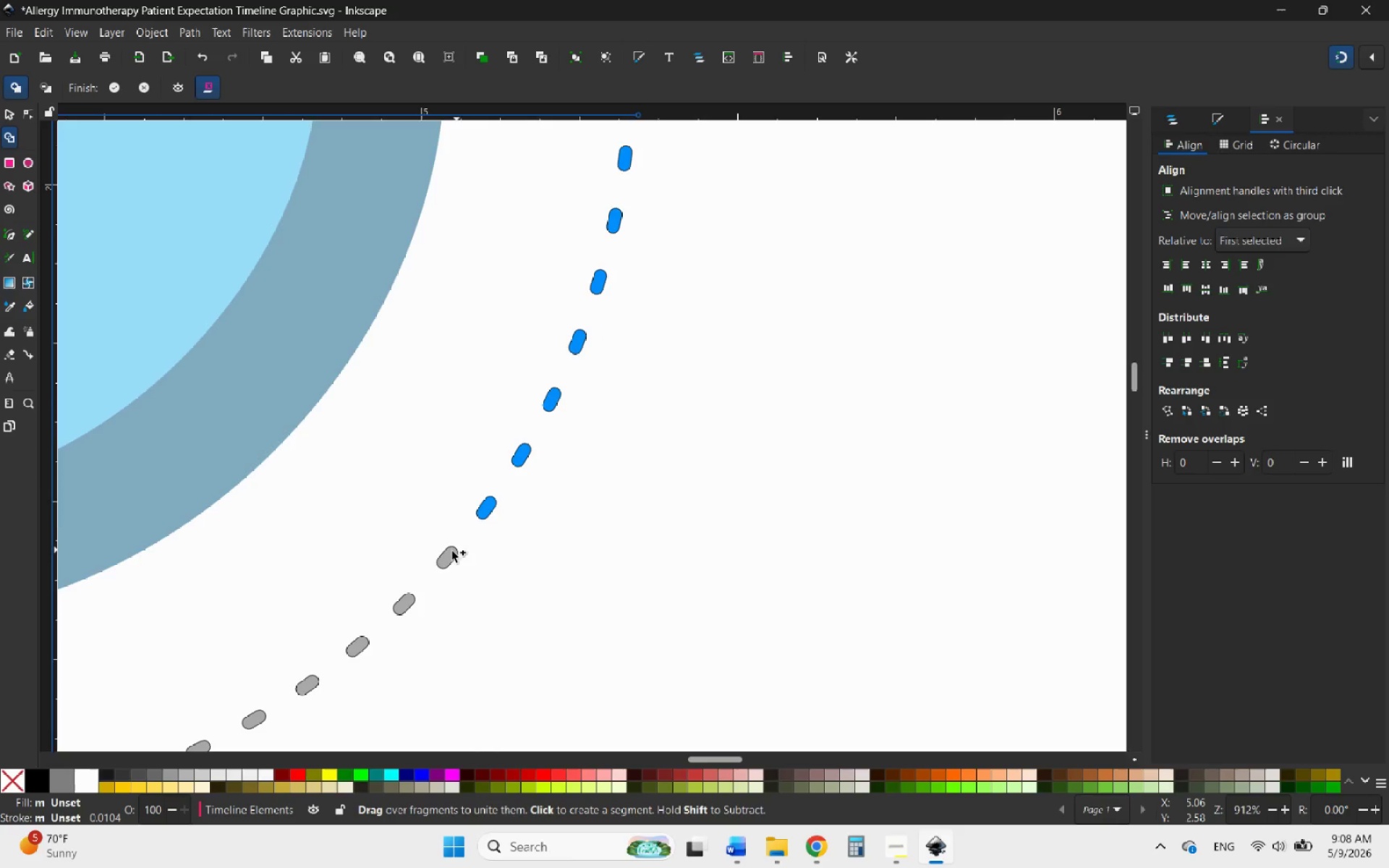 
left_click([446, 555])
 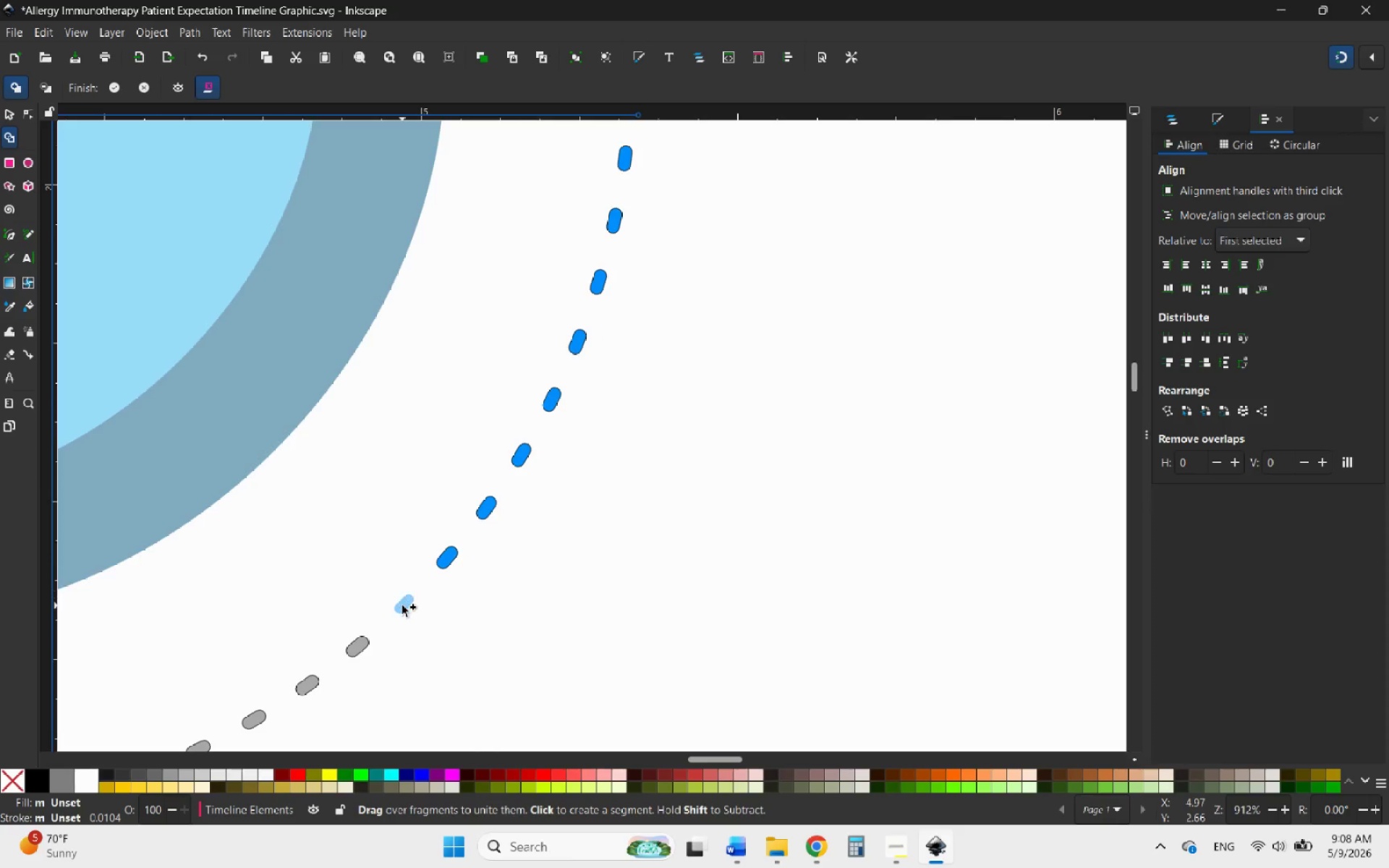 
left_click([402, 605])
 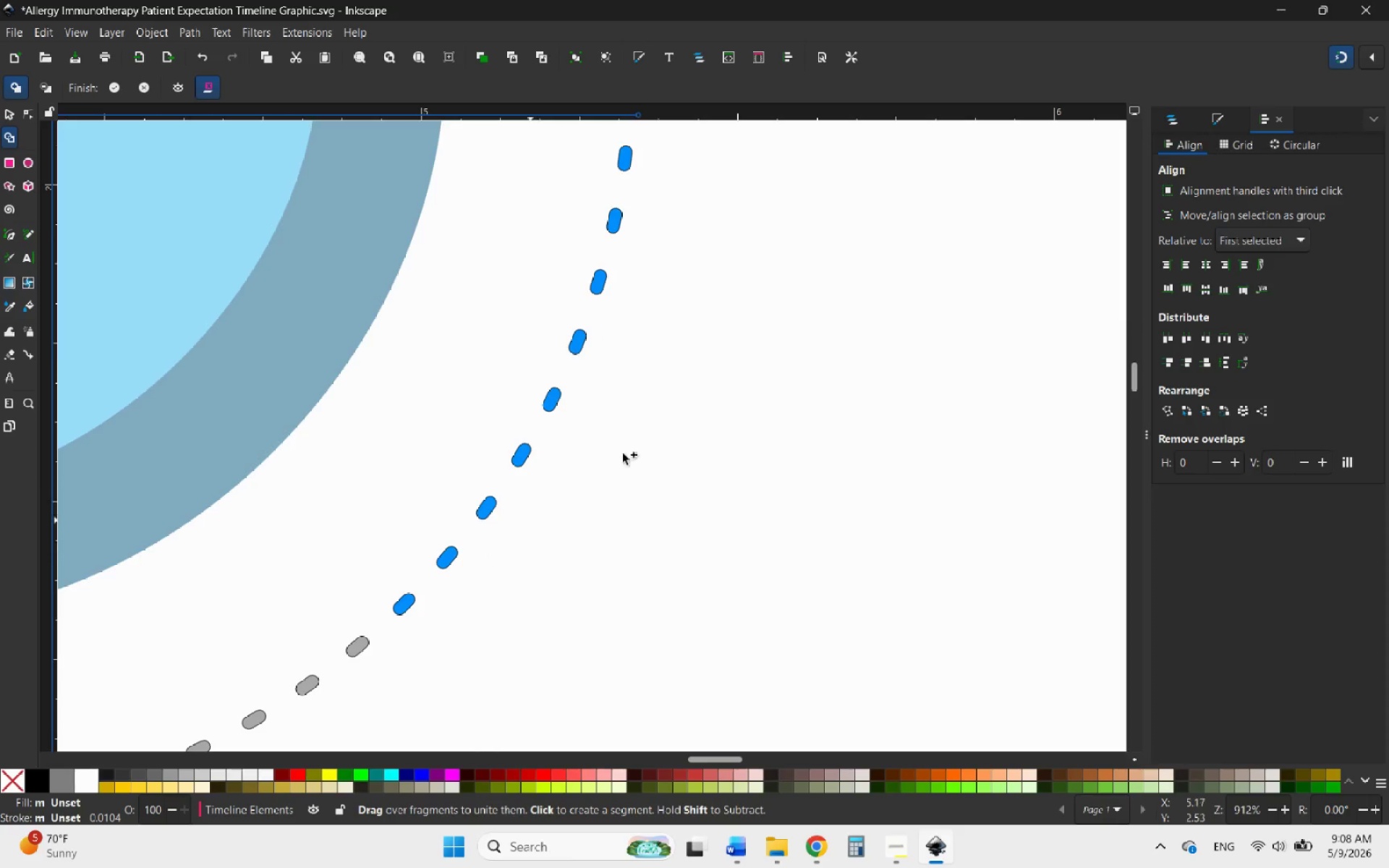 
hold_key(key=ControlLeft, duration=2.58)
scroll: coordinate [866, 292], scroll_direction: down, amount: 5.0
 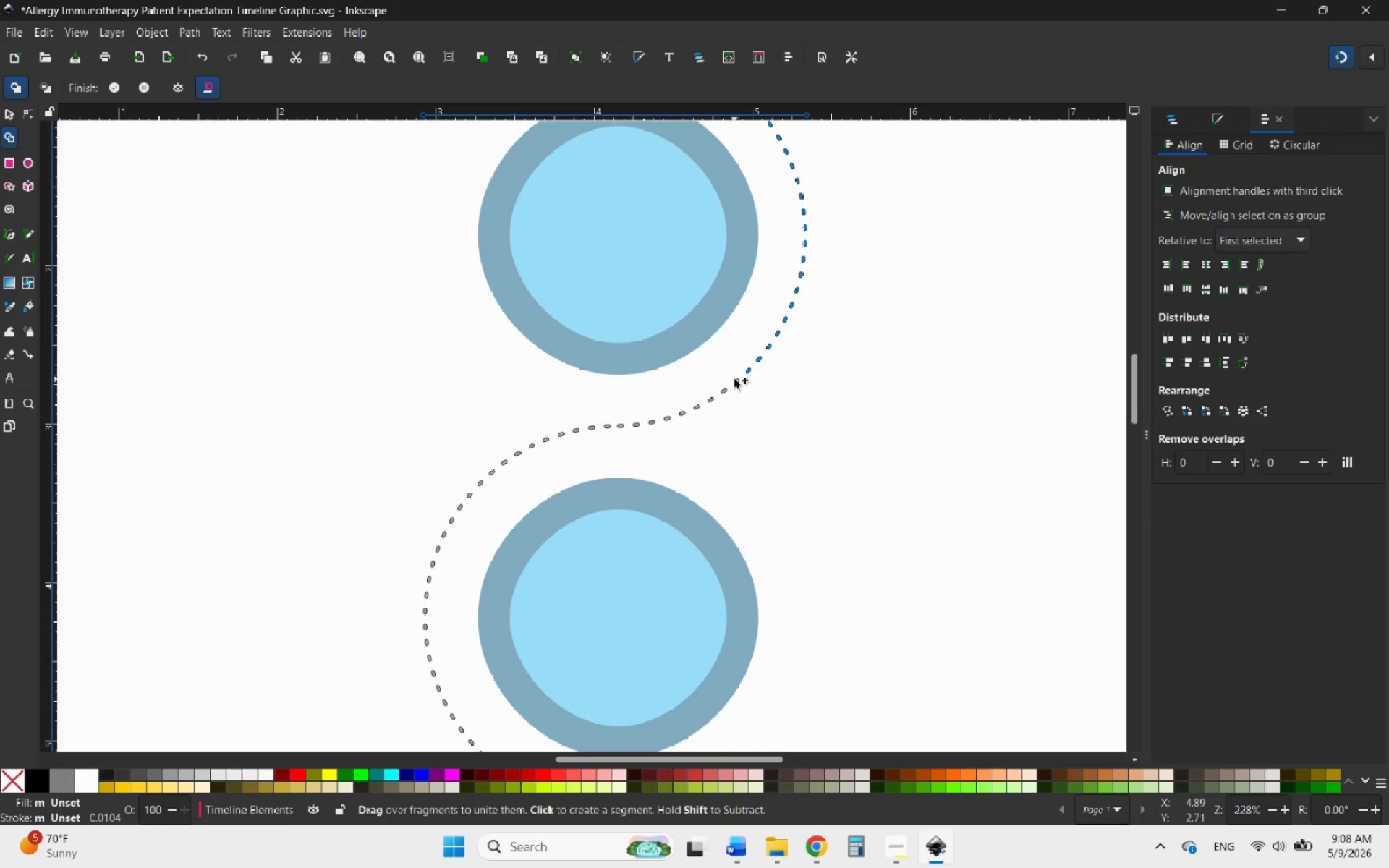 
scroll: coordinate [732, 391], scroll_direction: up, amount: 5.0
 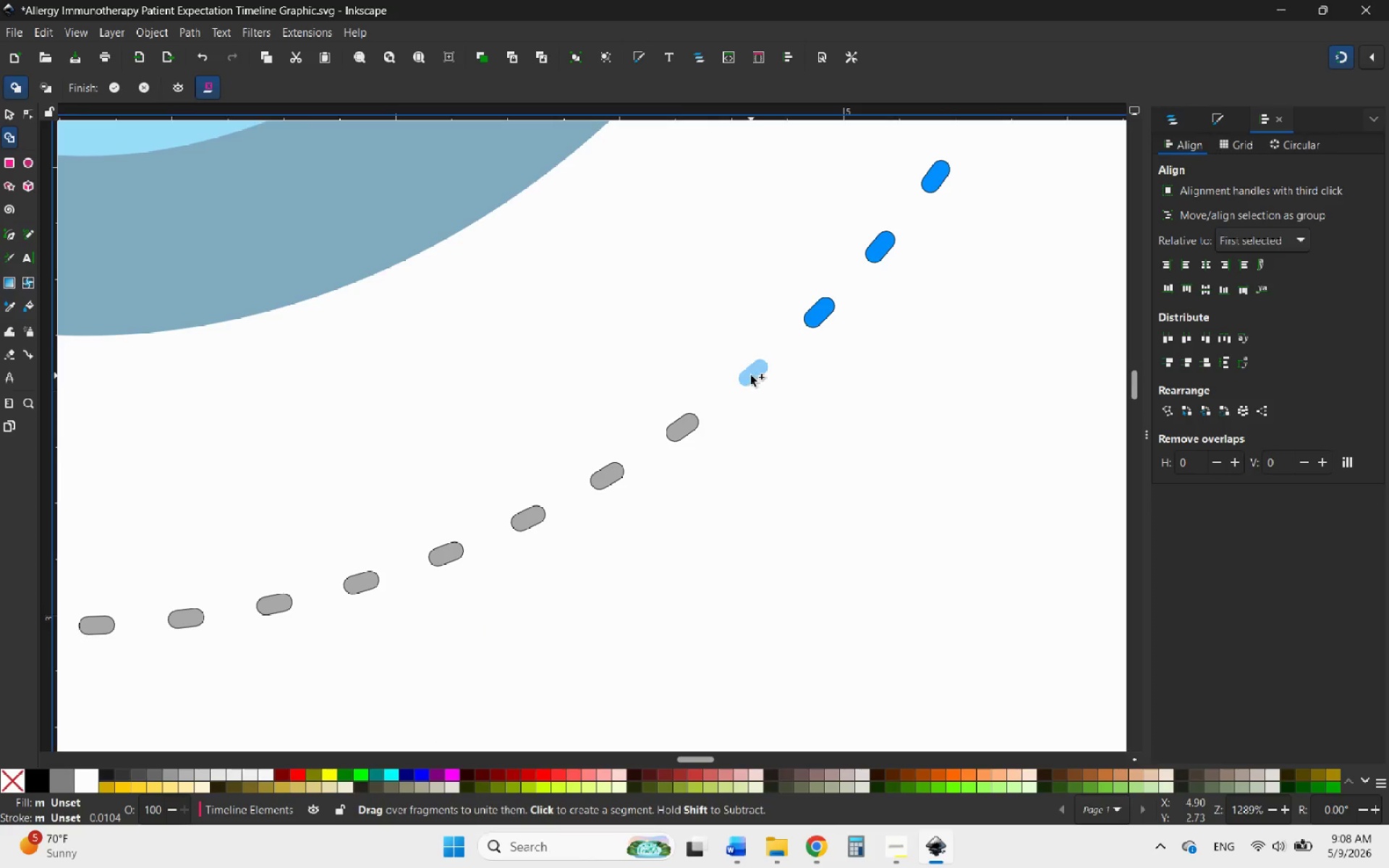 
left_click([751, 375])
 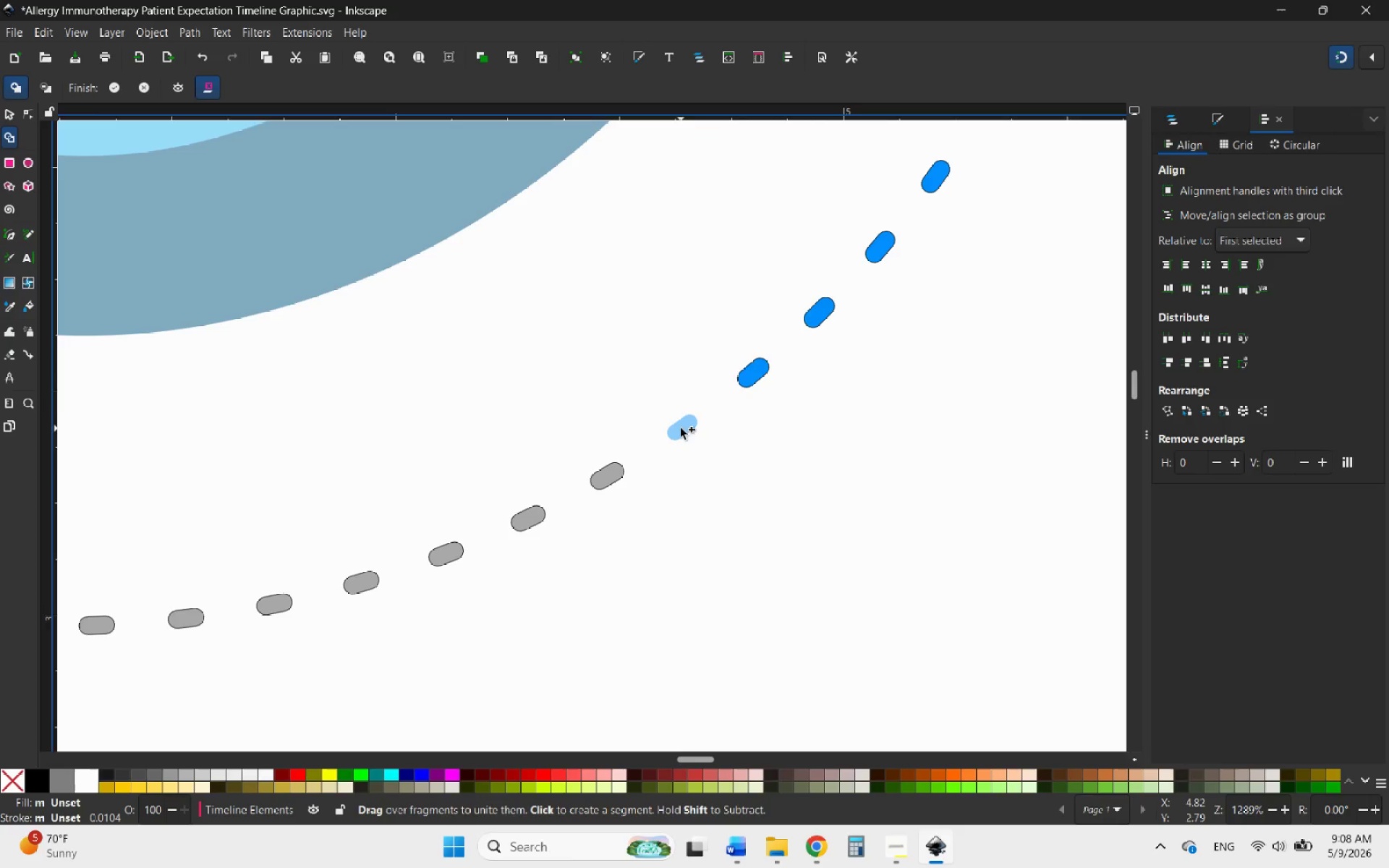 
left_click([680, 429])
 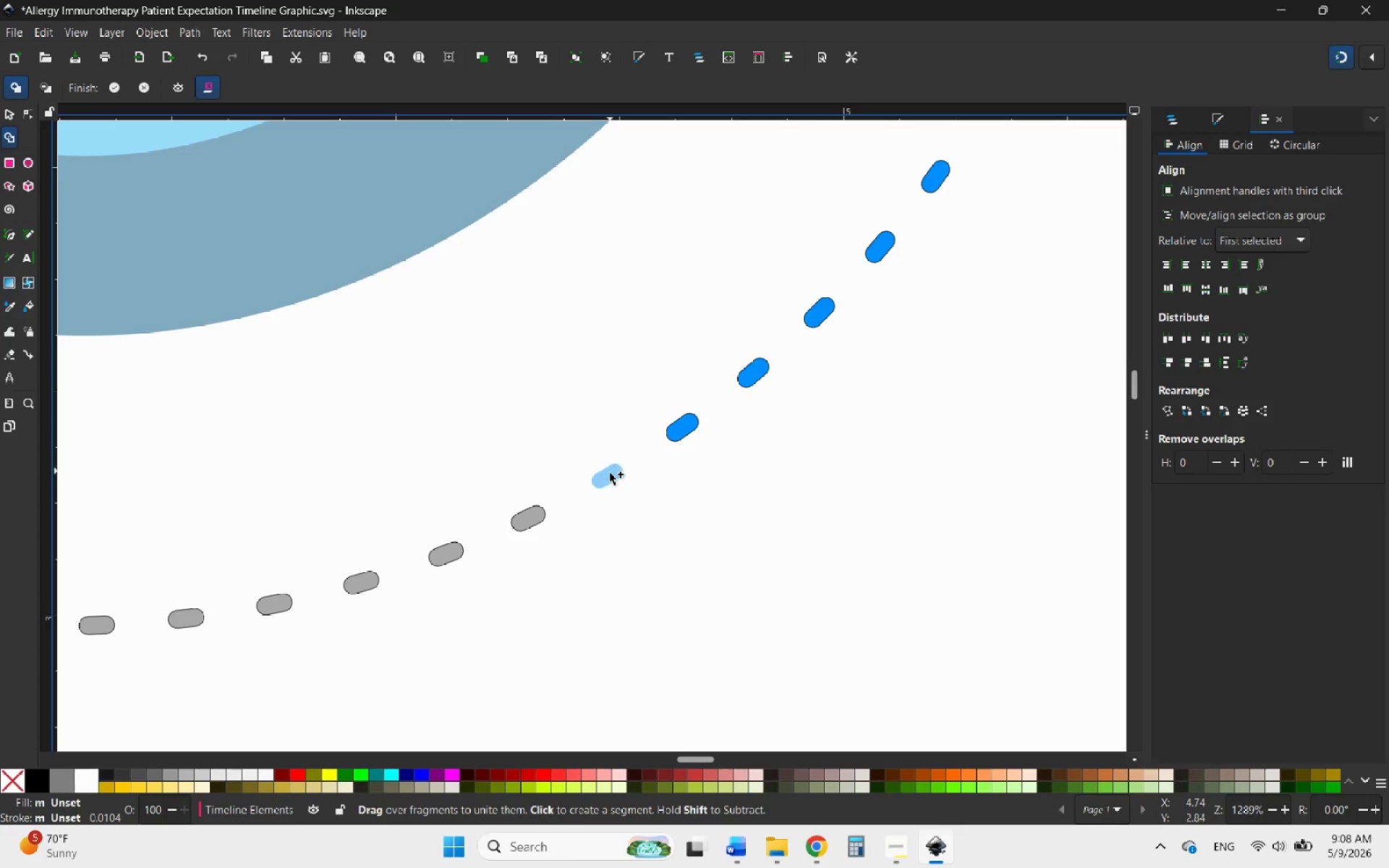 
left_click([610, 477])
 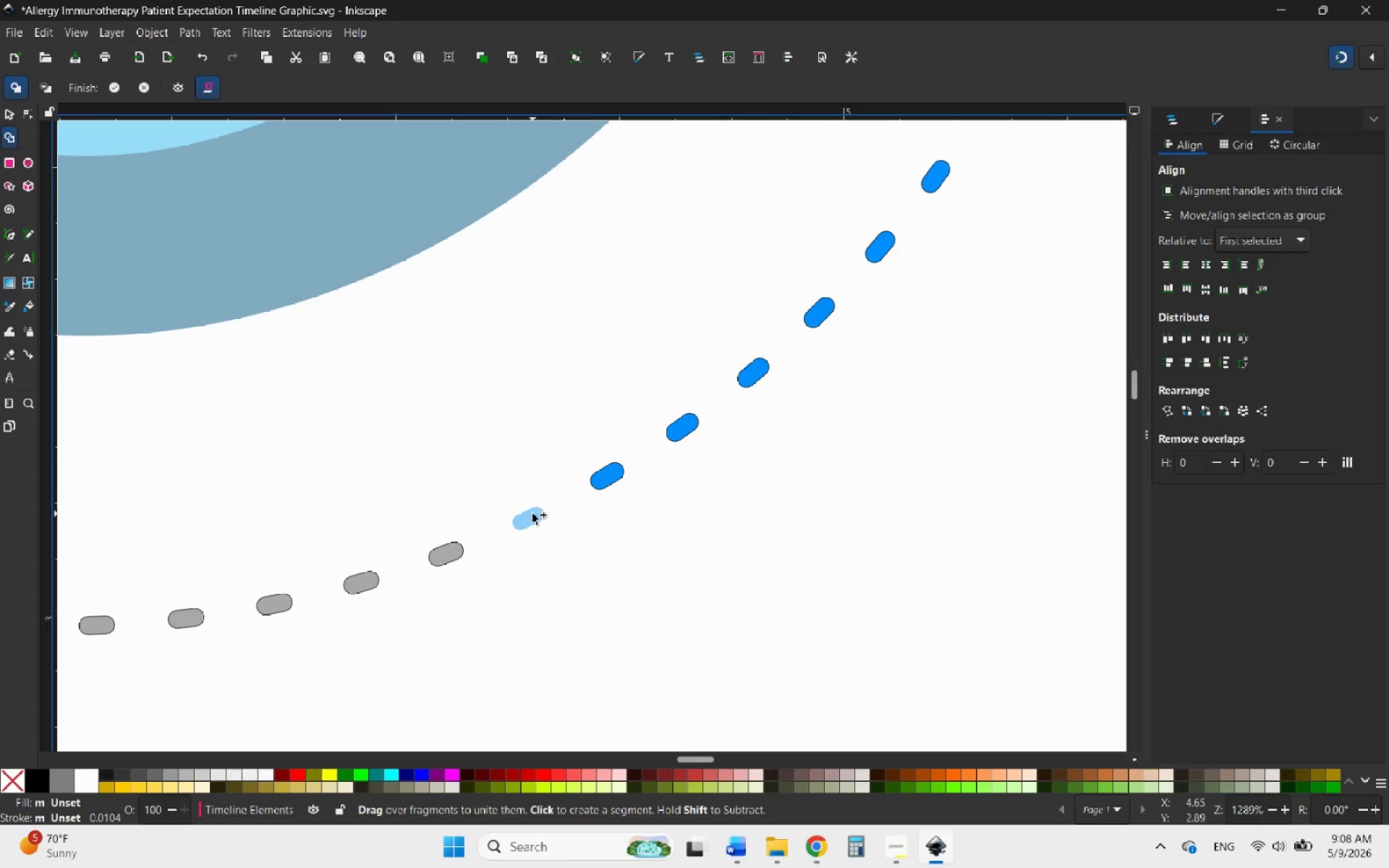 
left_click([532, 514])
 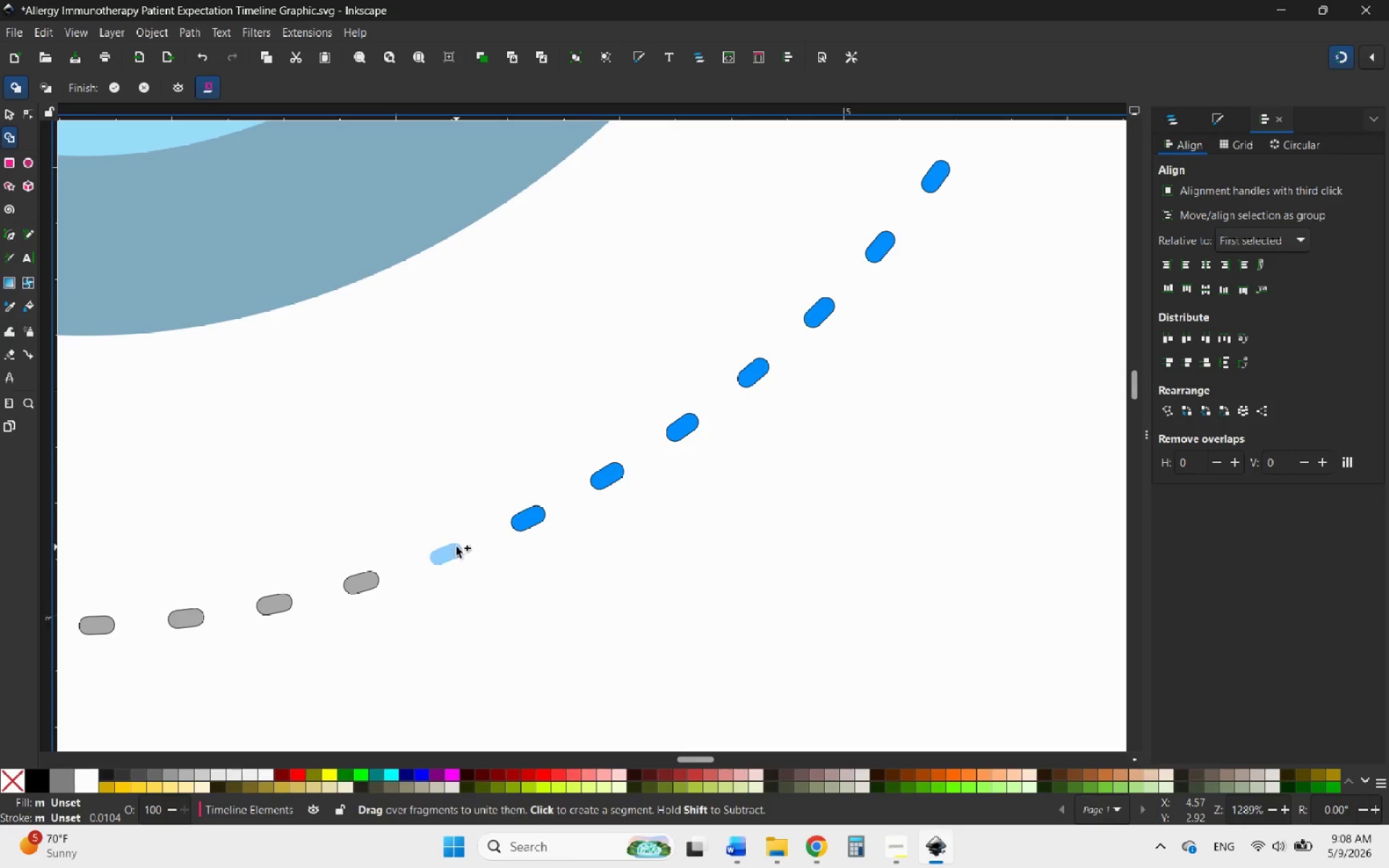 
left_click([449, 552])
 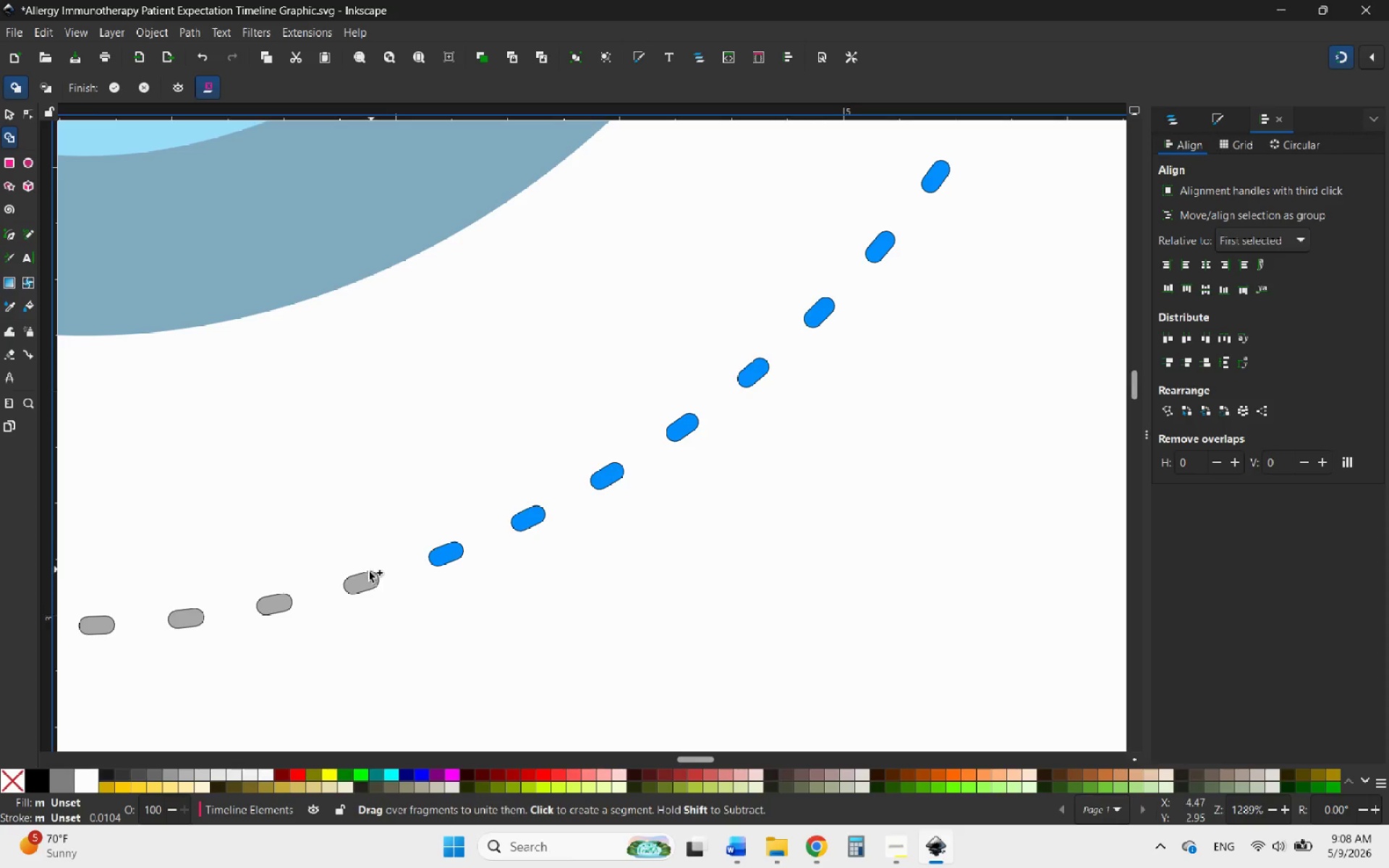 
left_click([365, 578])
 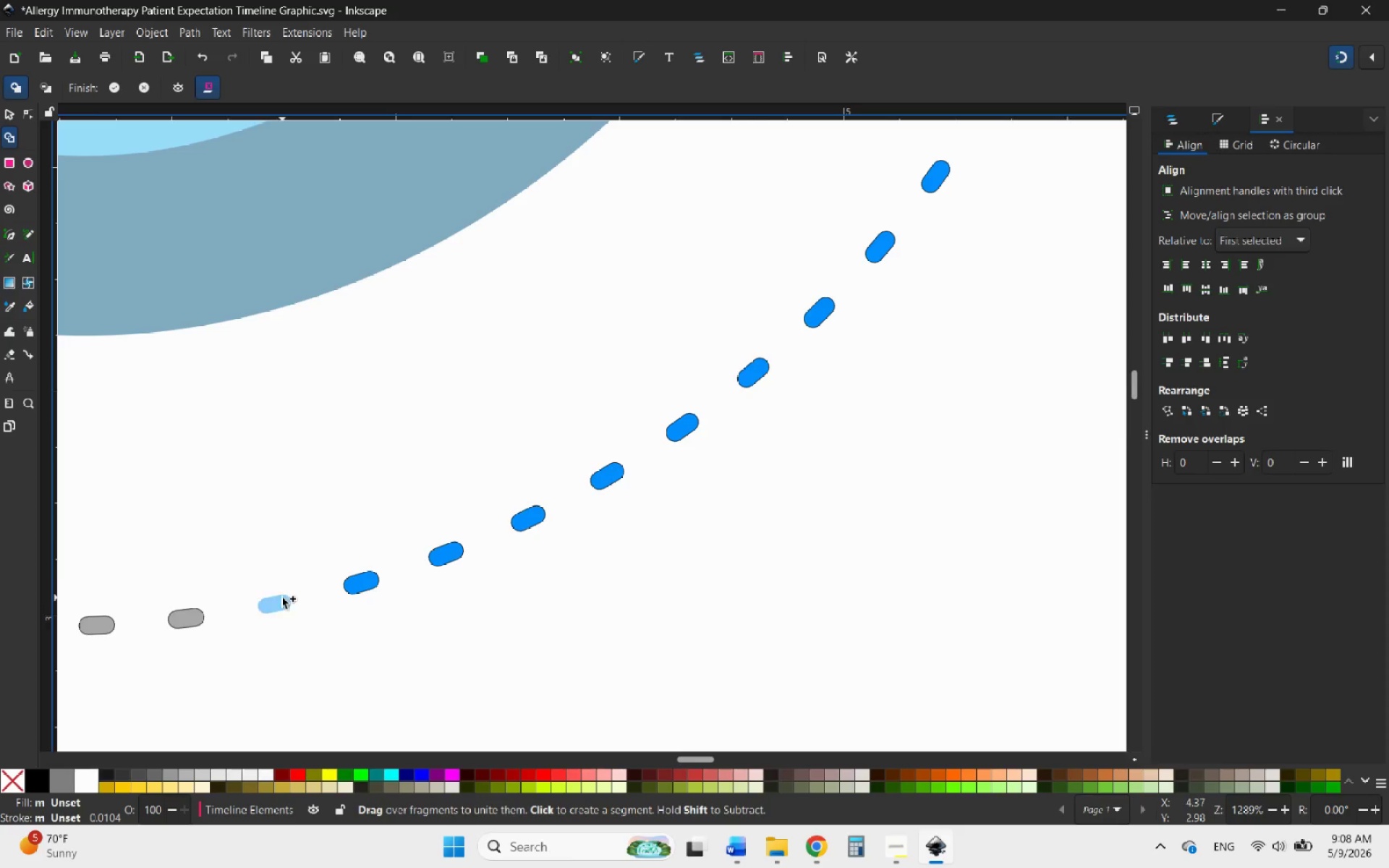 
left_click([281, 599])
 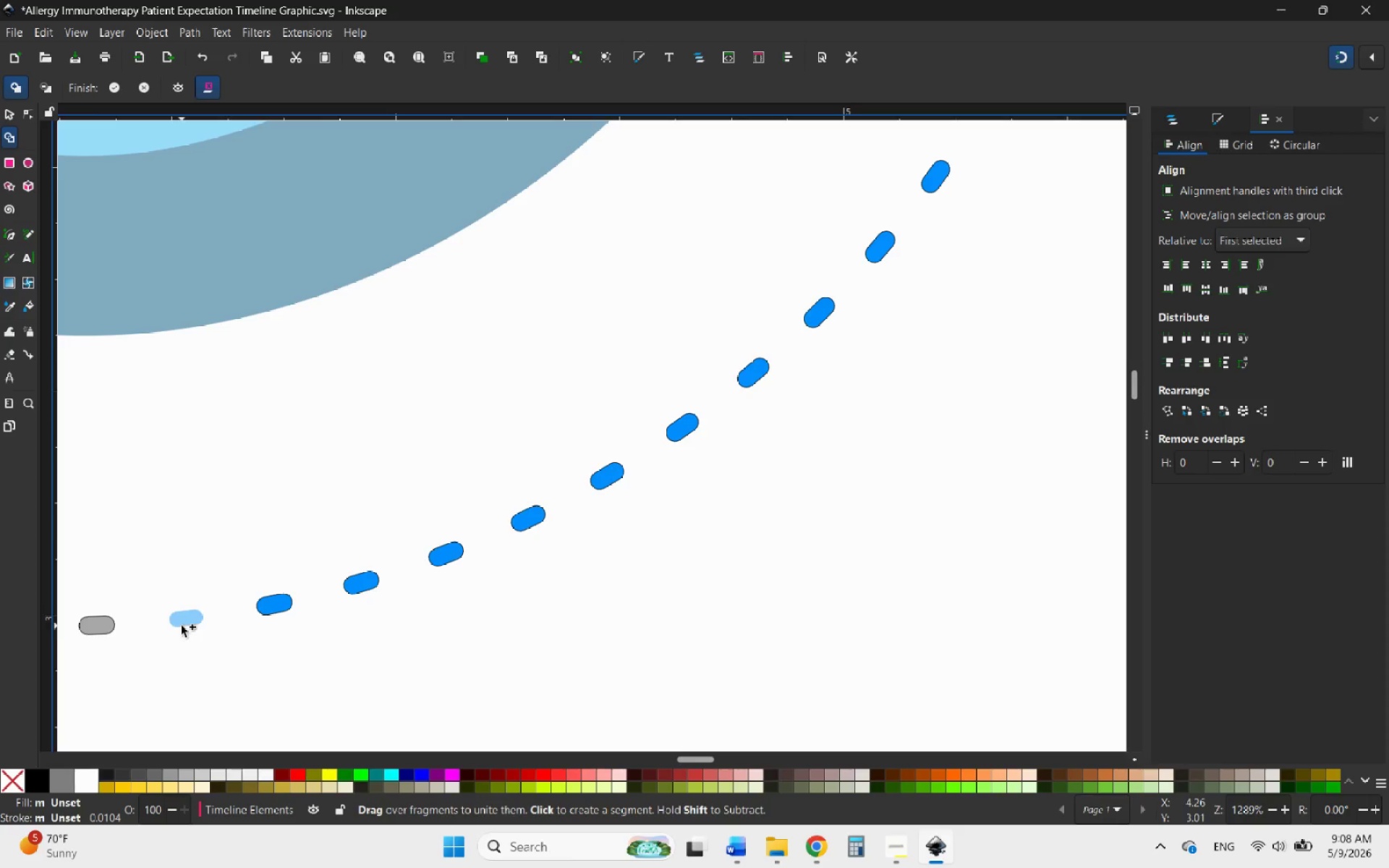 
left_click([182, 625])
 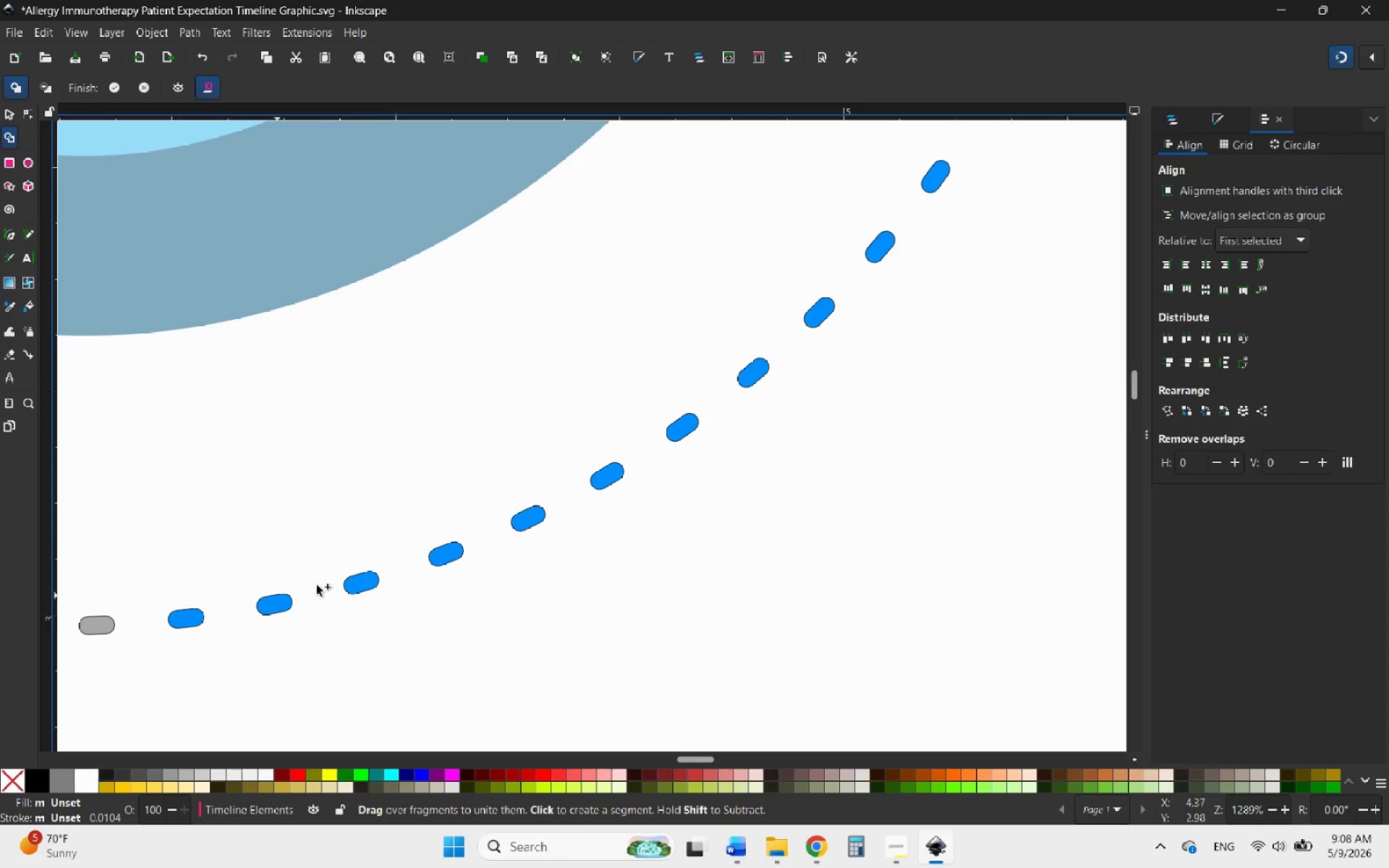 
hold_key(key=ControlLeft, duration=1.78)
scroll: coordinate [644, 492], scroll_direction: down, amount: 2.0
 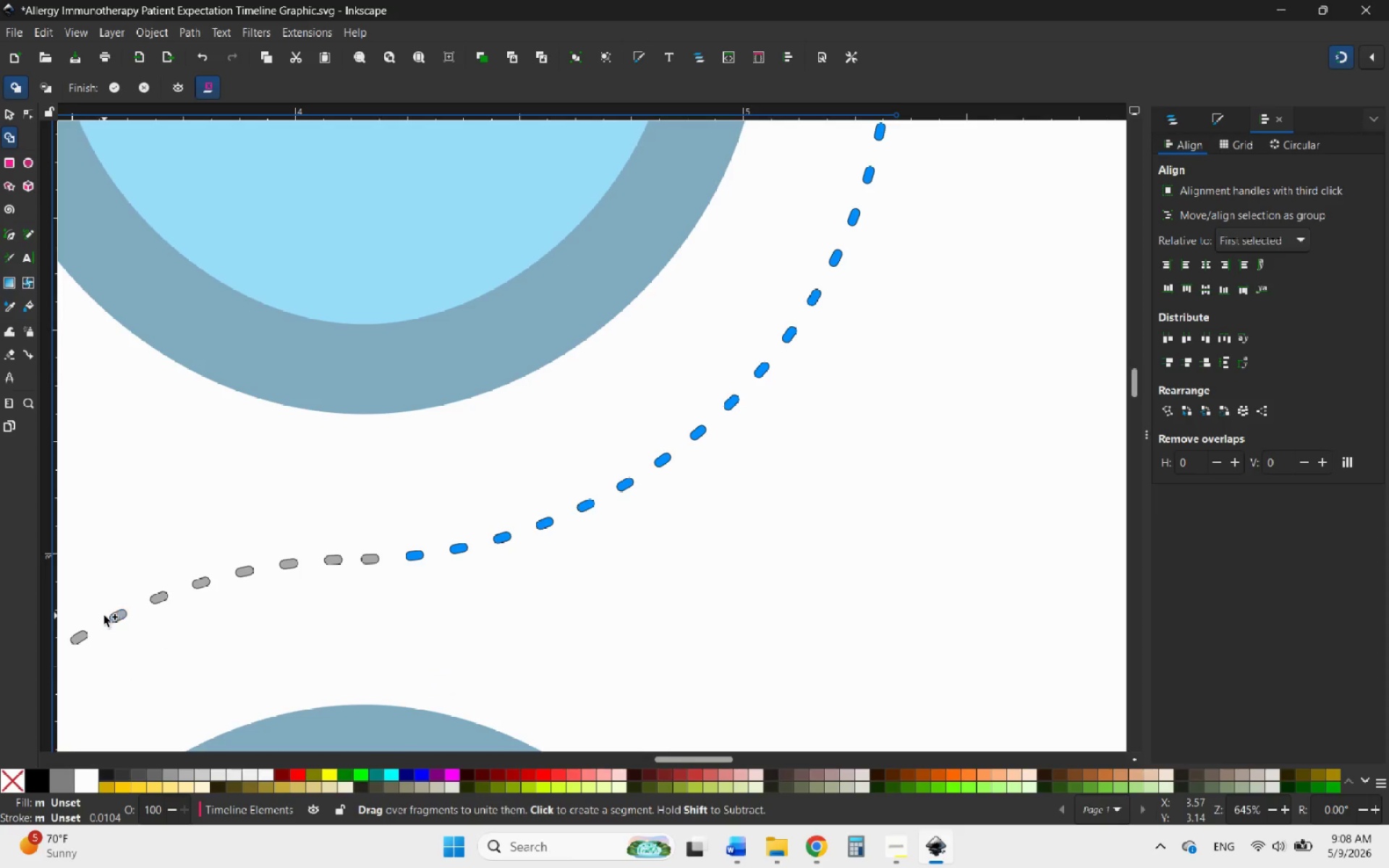 
scroll: coordinate [104, 616], scroll_direction: up, amount: 2.0
 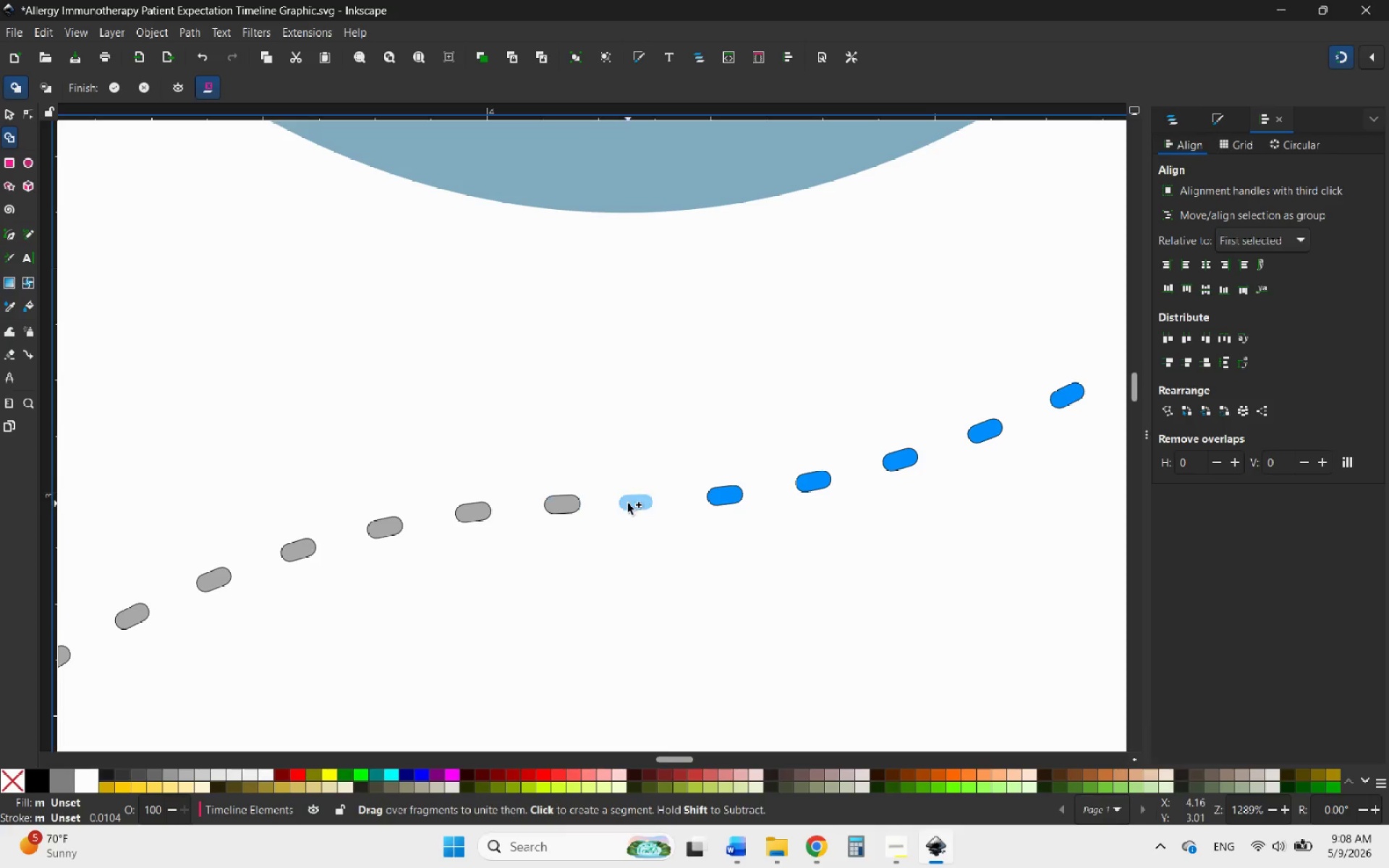 
left_click([640, 503])
 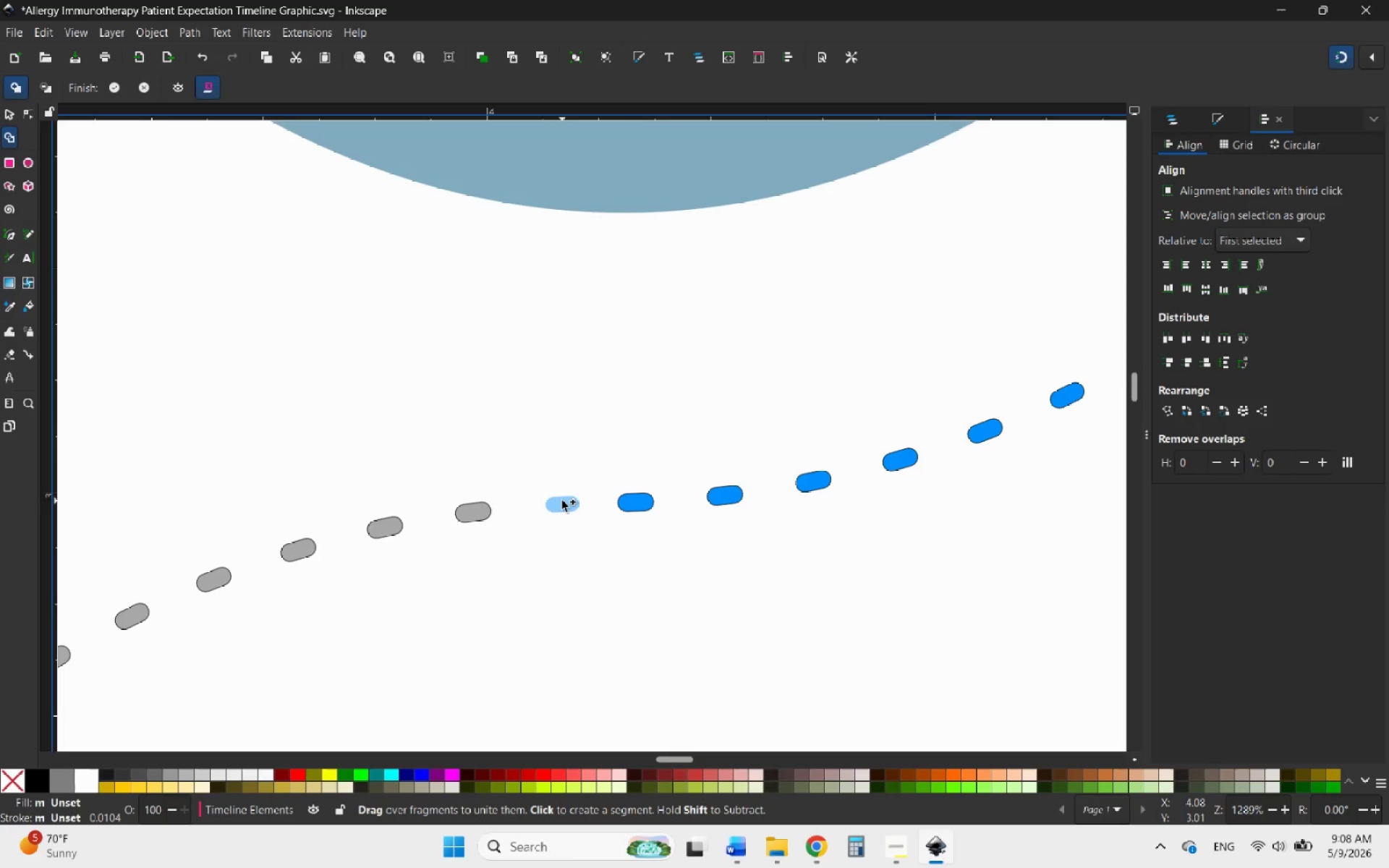 
left_click([561, 501])
 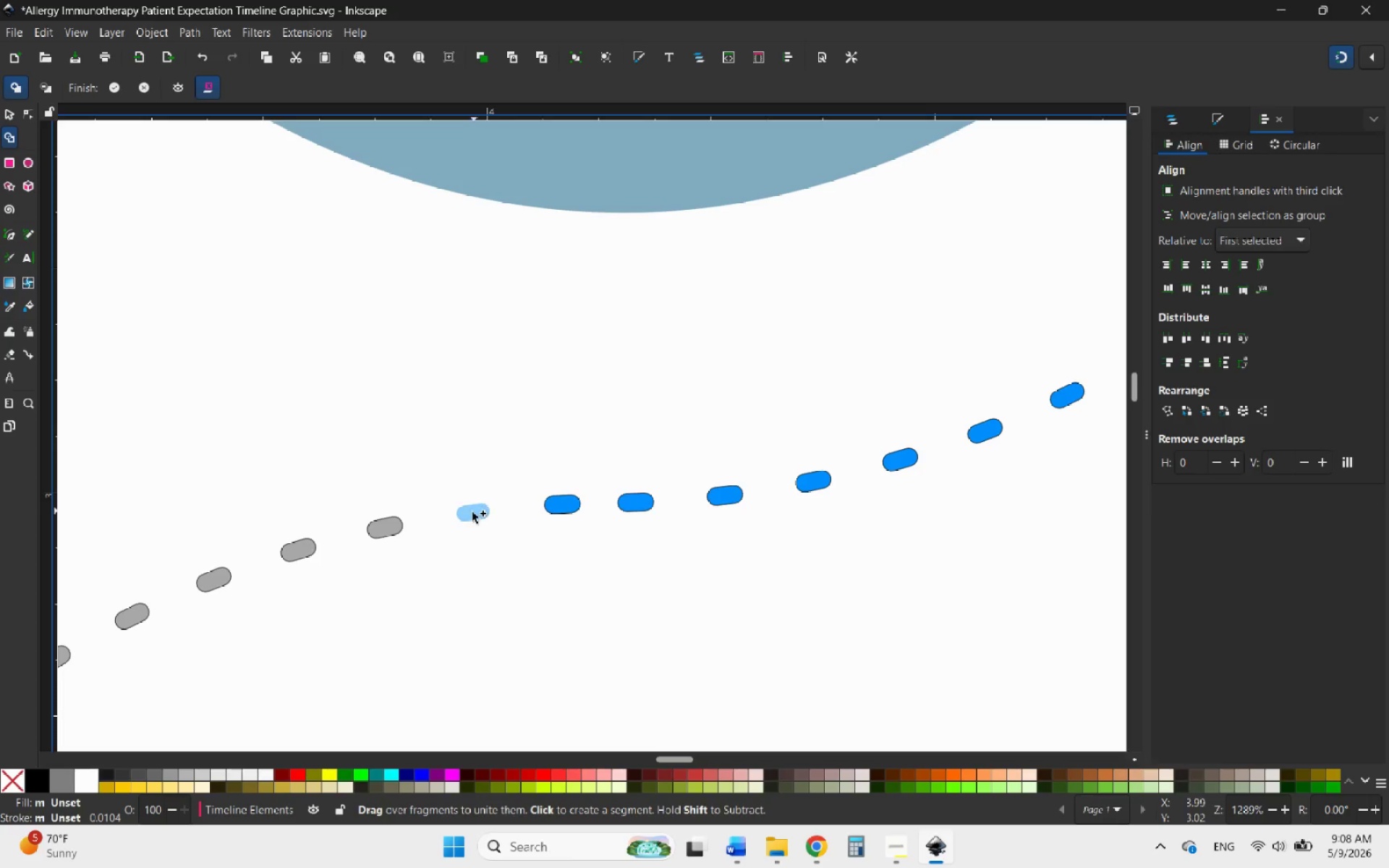 
left_click([472, 512])
 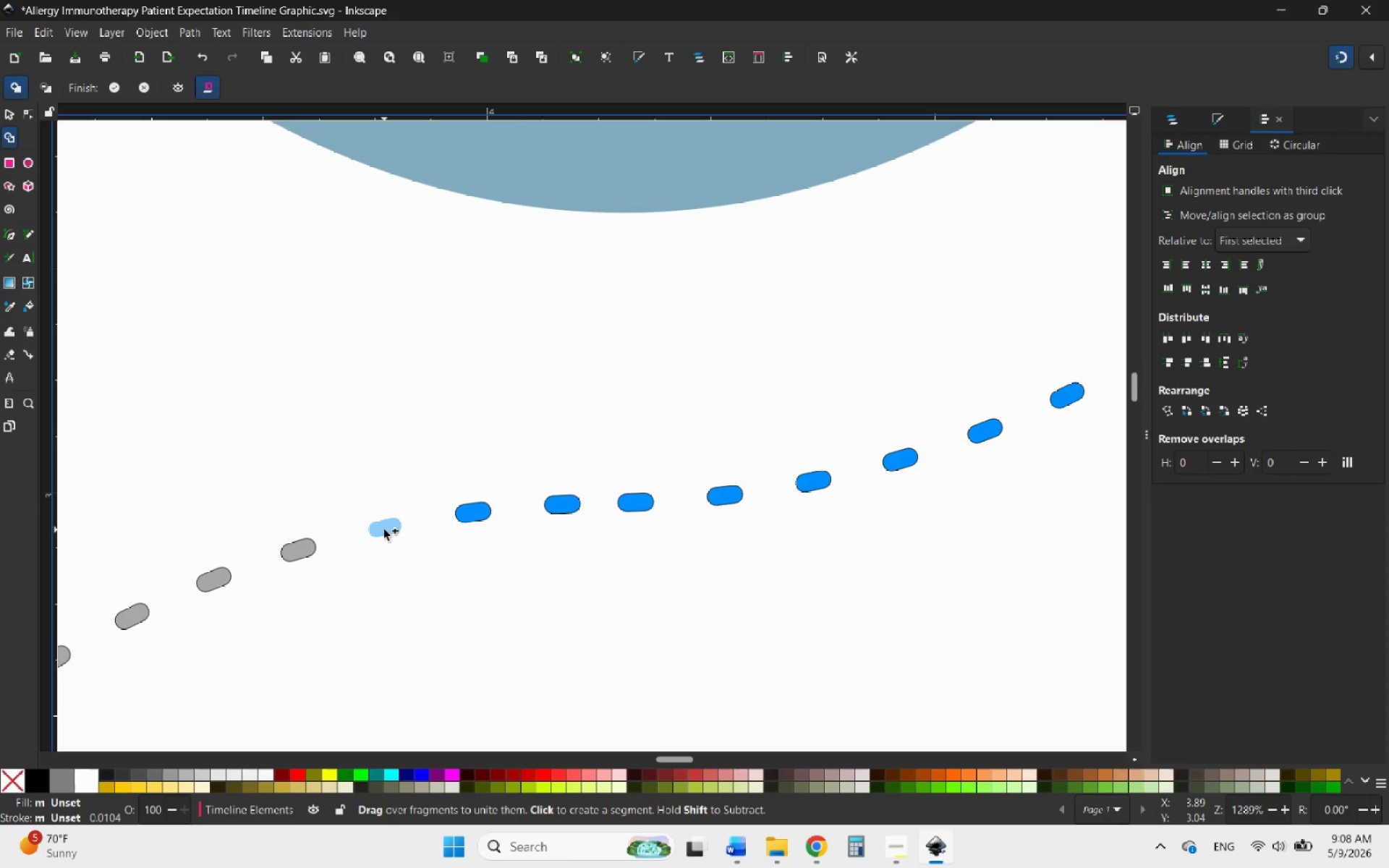 
left_click([381, 531])
 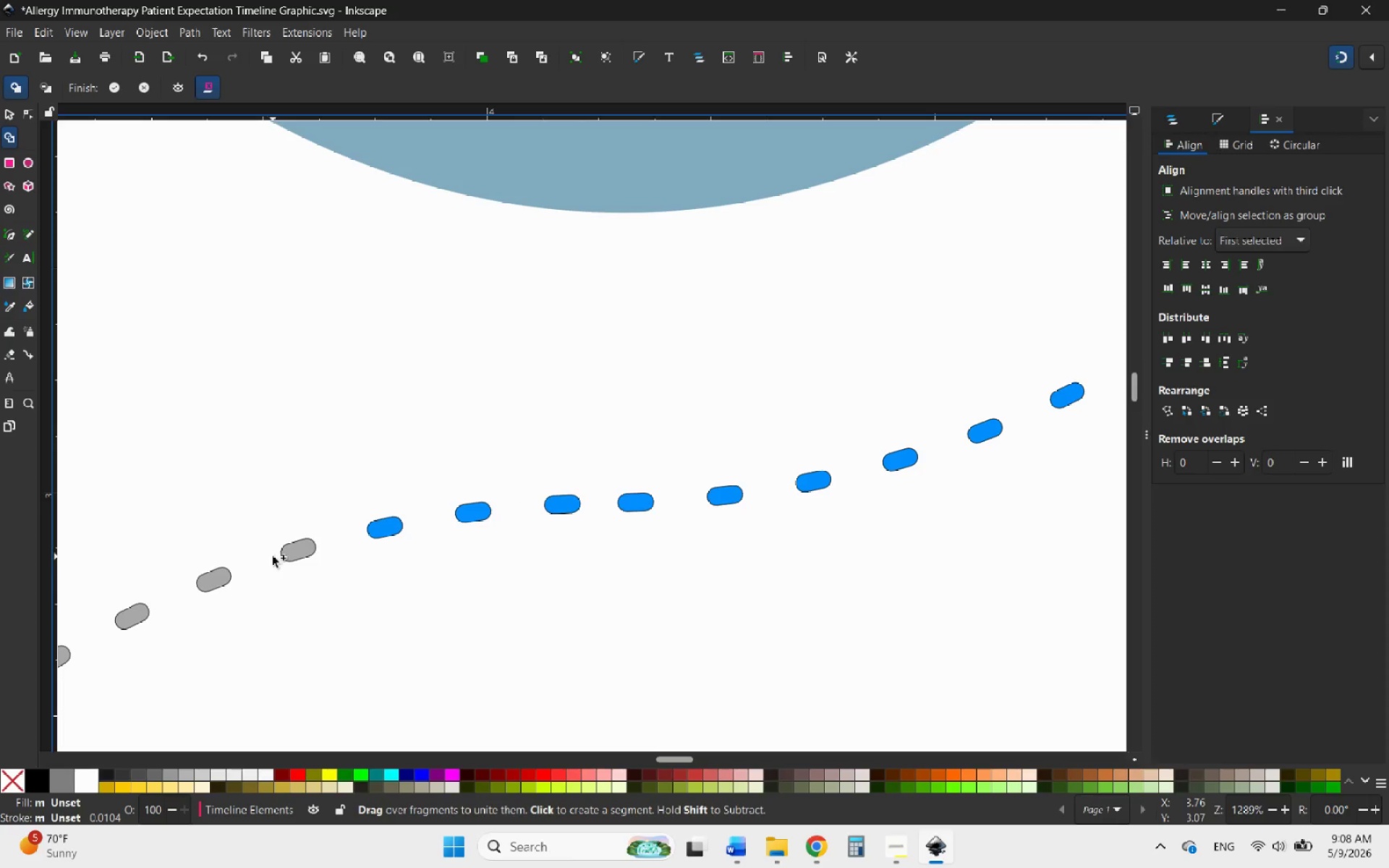 
left_click([294, 552])
 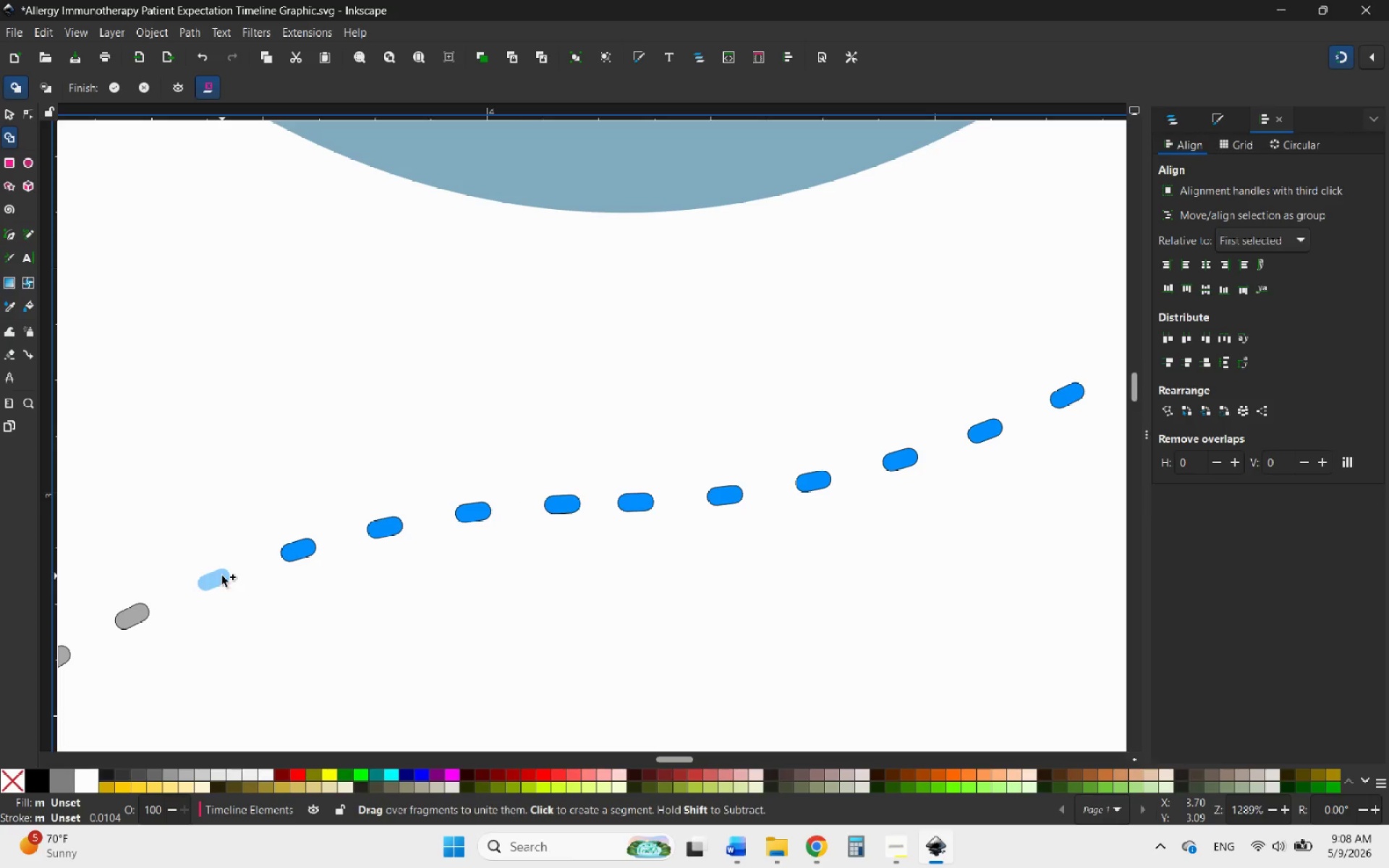 
left_click([222, 576])
 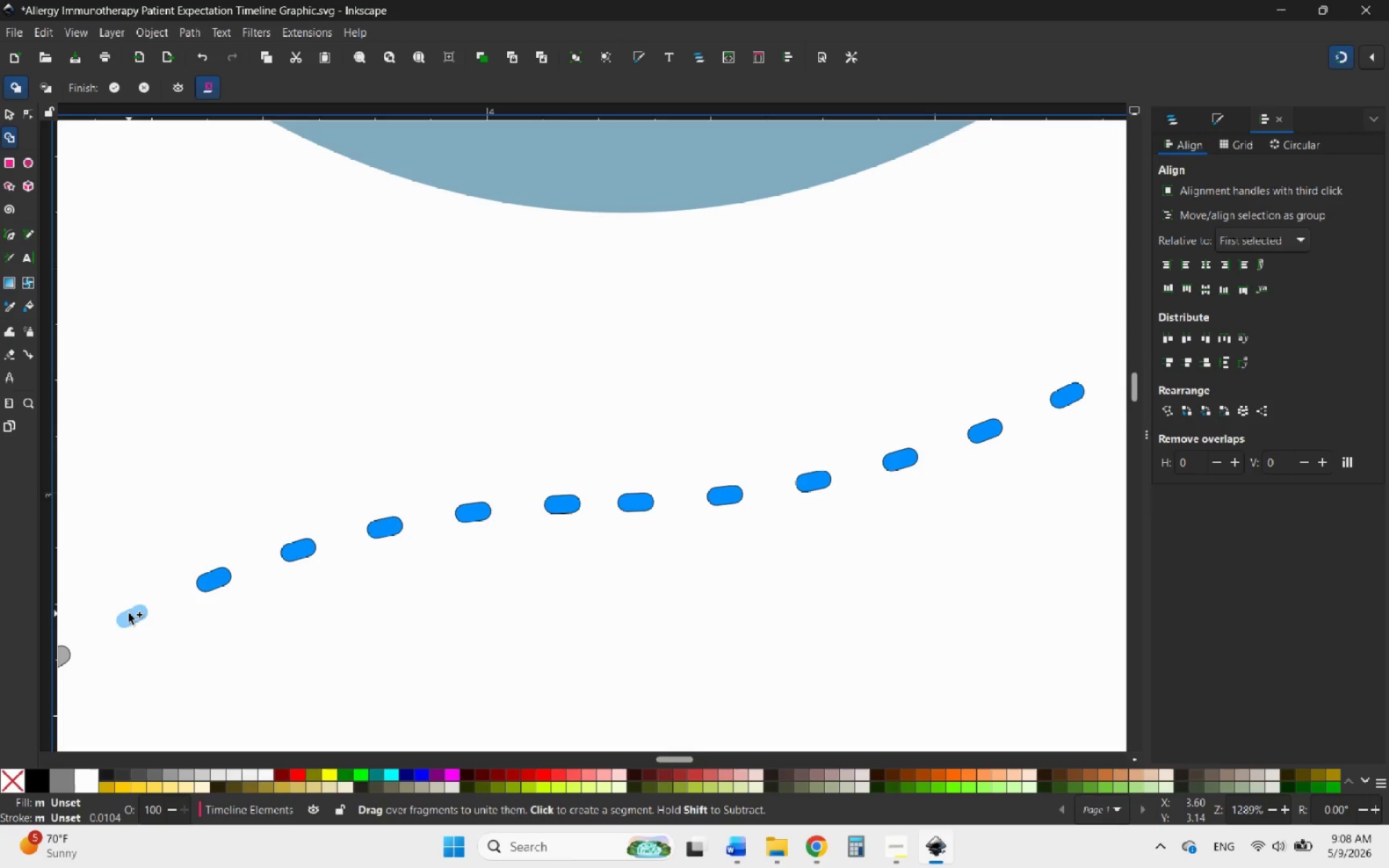 
left_click([129, 613])
 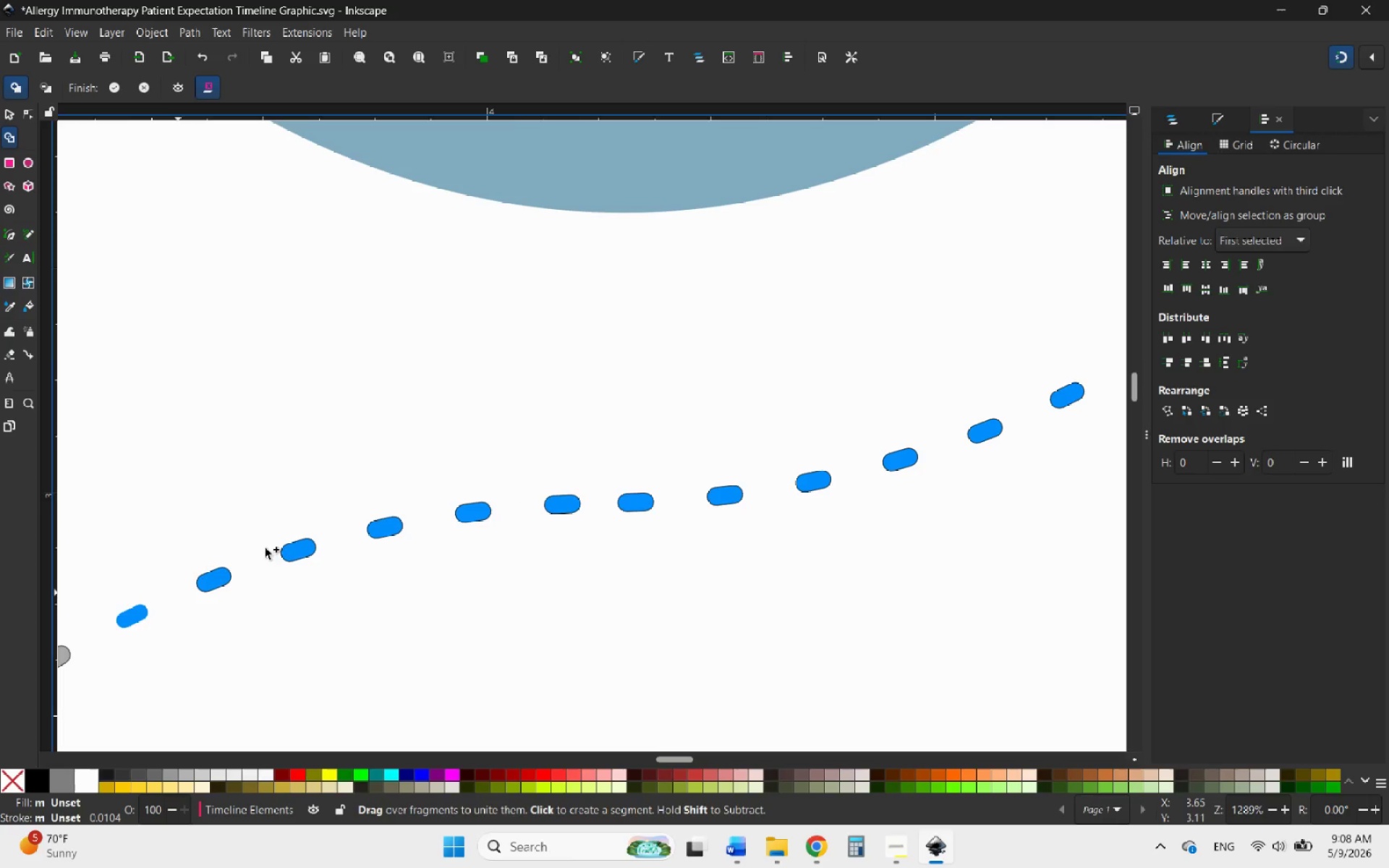 
hold_key(key=ControlLeft, duration=2.7)
scroll: coordinate [839, 318], scroll_direction: down, amount: 2.0
 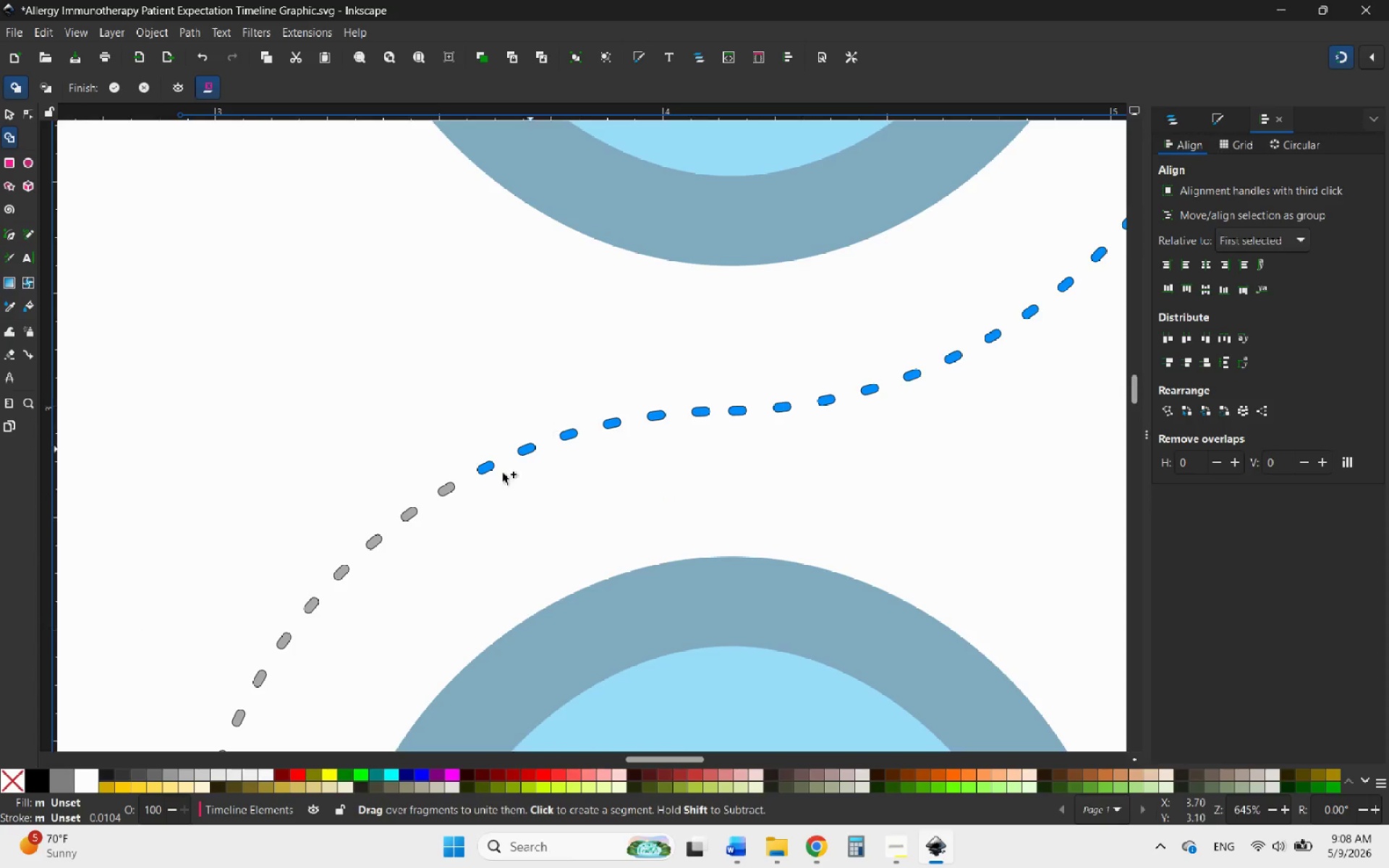 
scroll: coordinate [367, 544], scroll_direction: up, amount: 3.0
 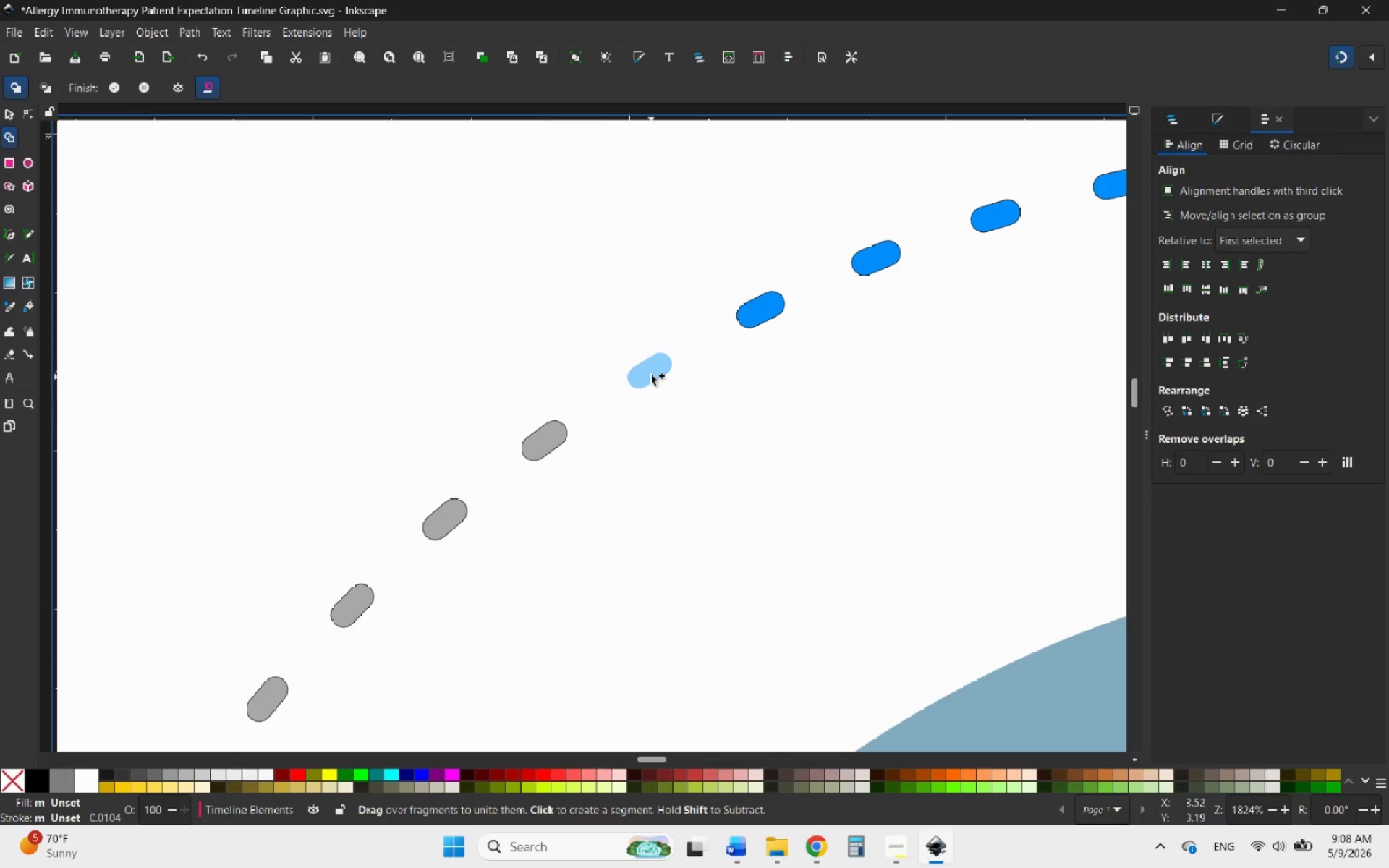 
left_click([651, 373])
 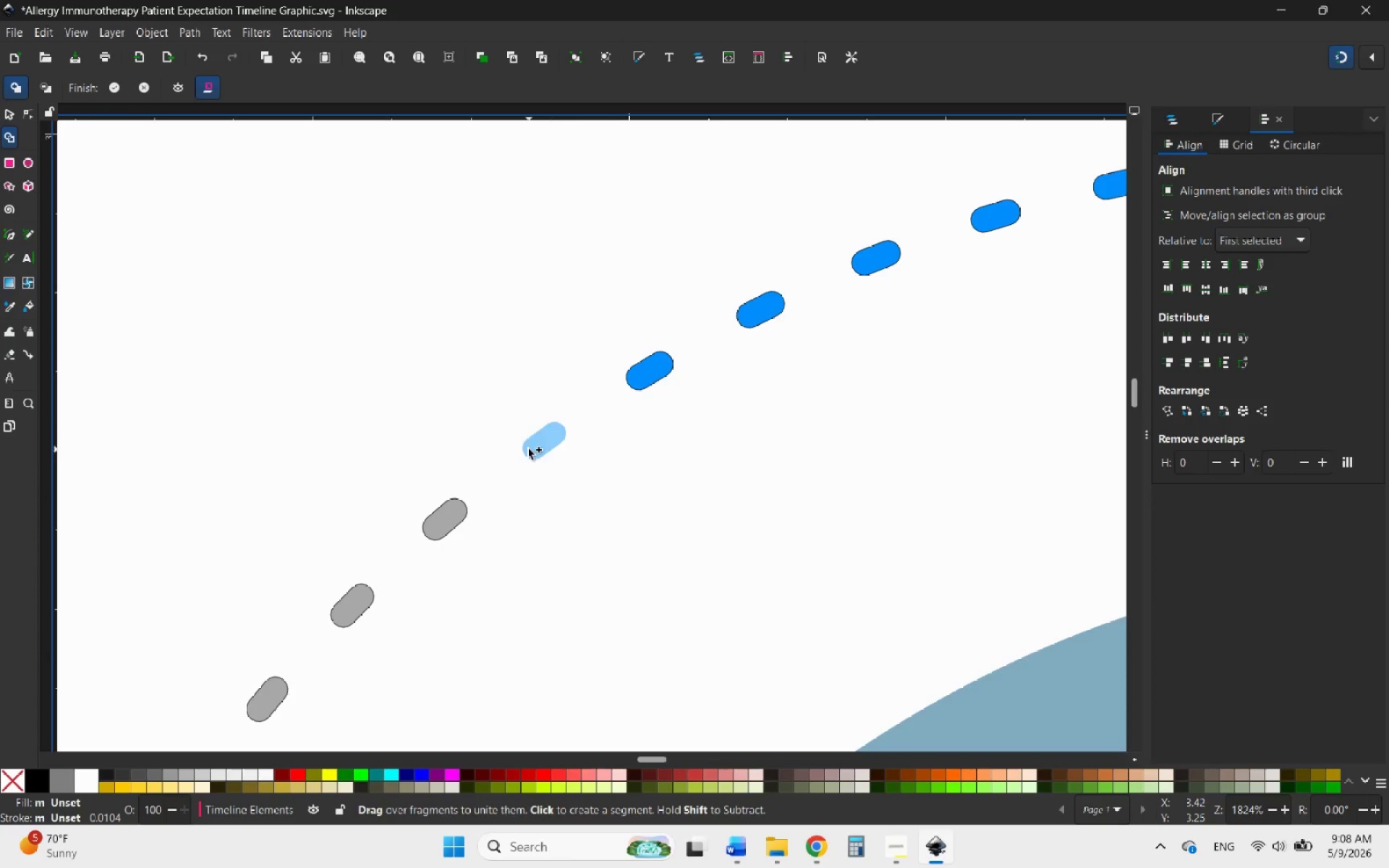 
left_click([527, 448])
 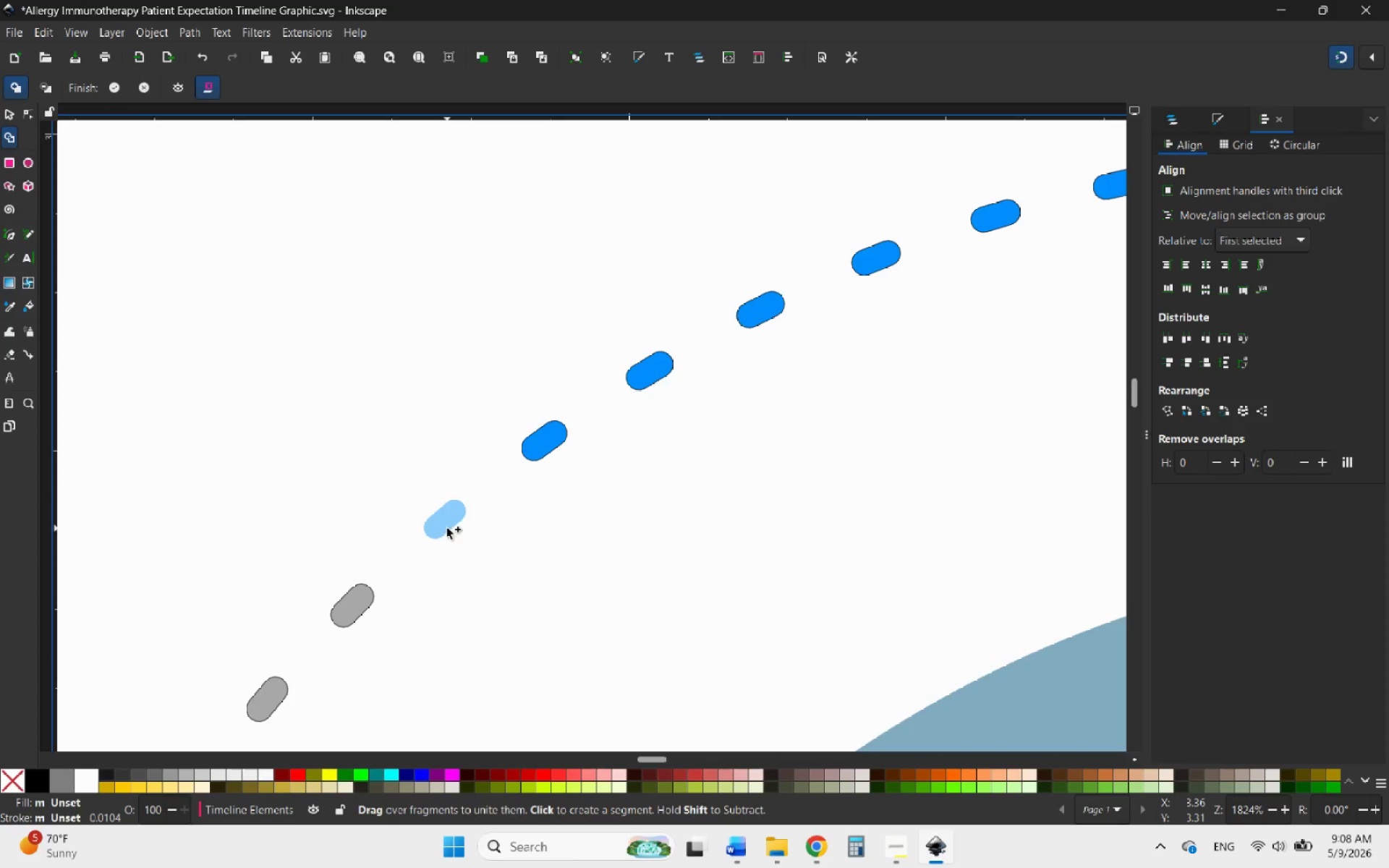 
left_click([447, 528])
 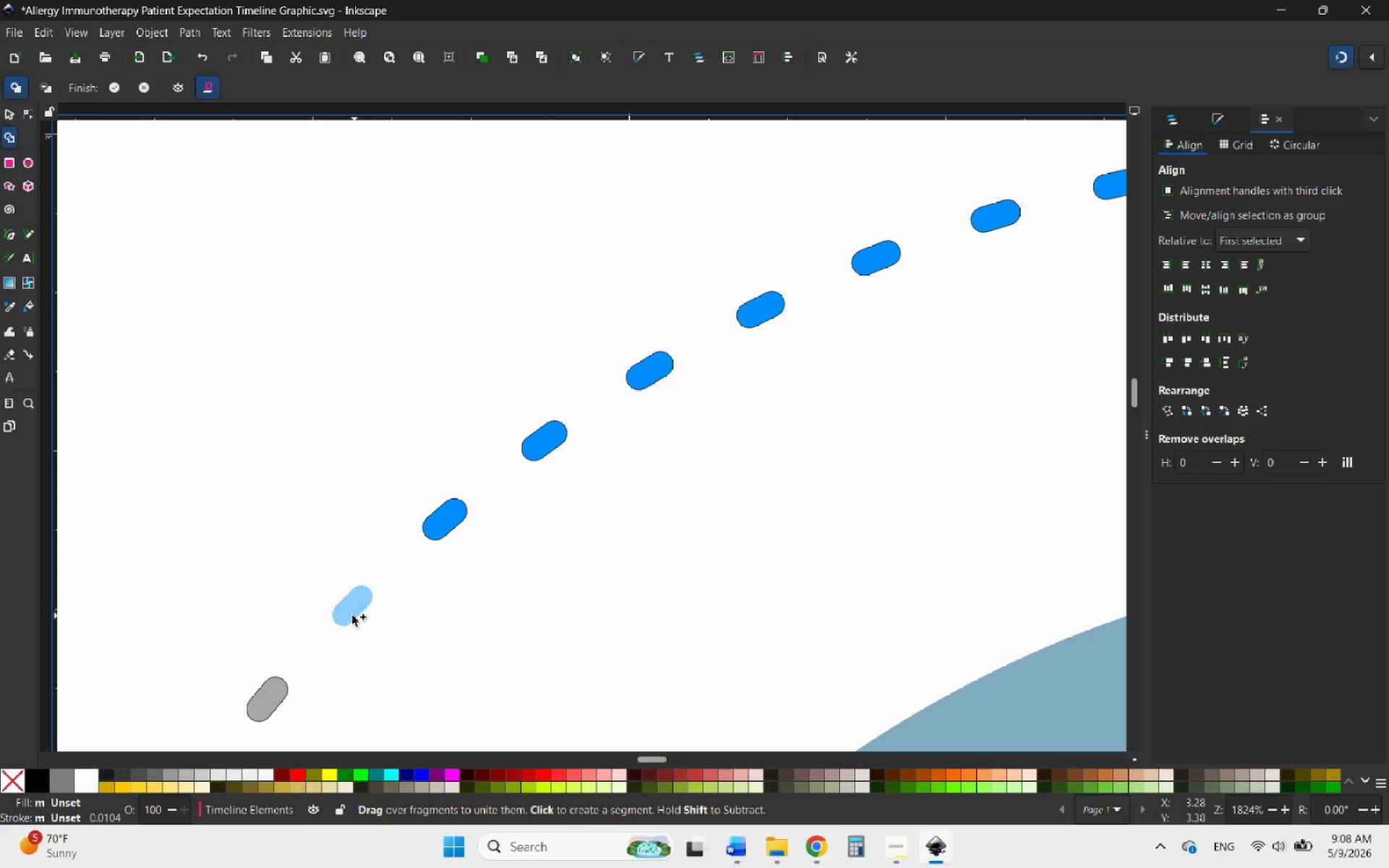 
left_click([350, 616])
 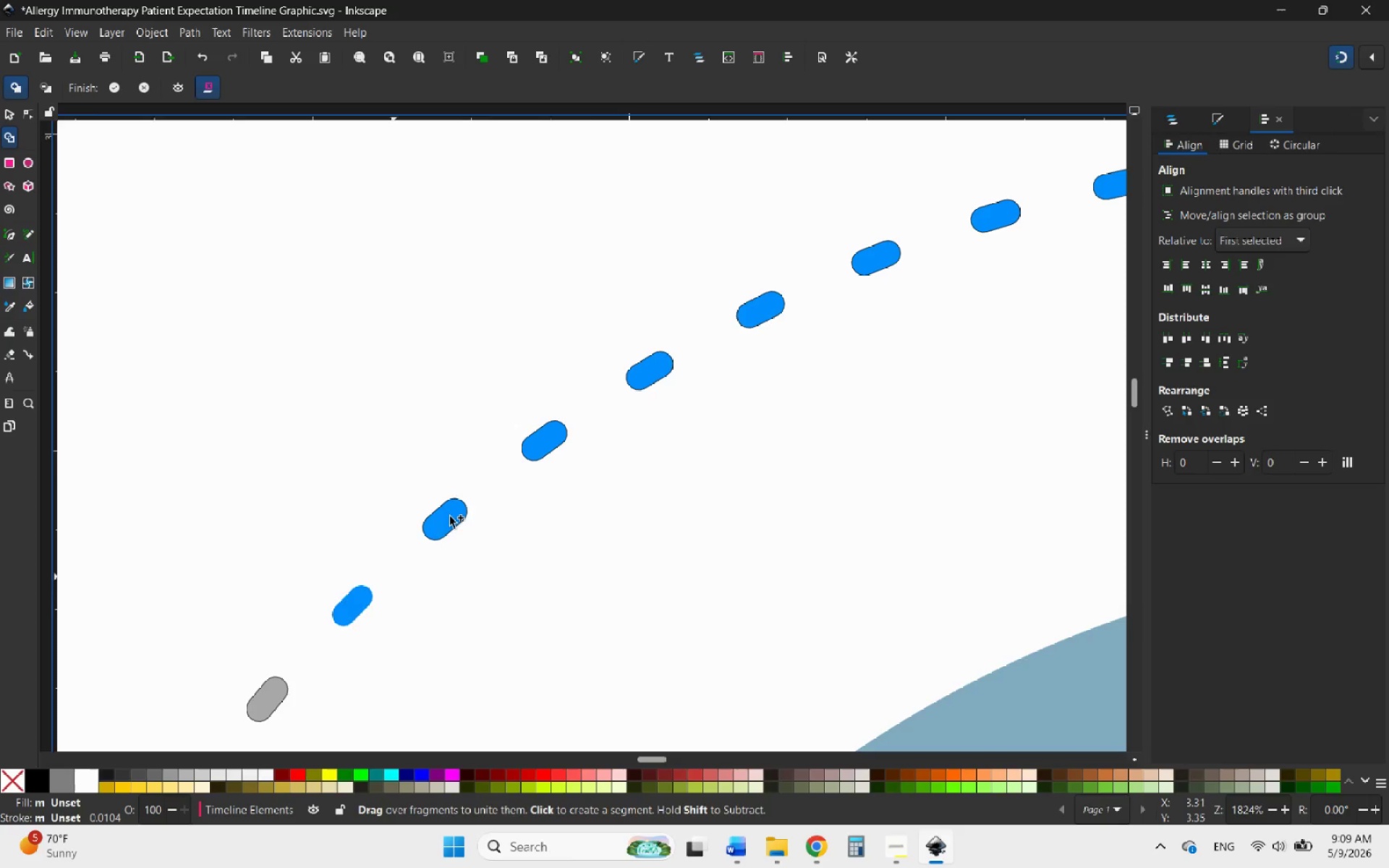 
hold_key(key=ControlLeft, duration=1.59)
scroll: coordinate [677, 243], scroll_direction: down, amount: 4.0
 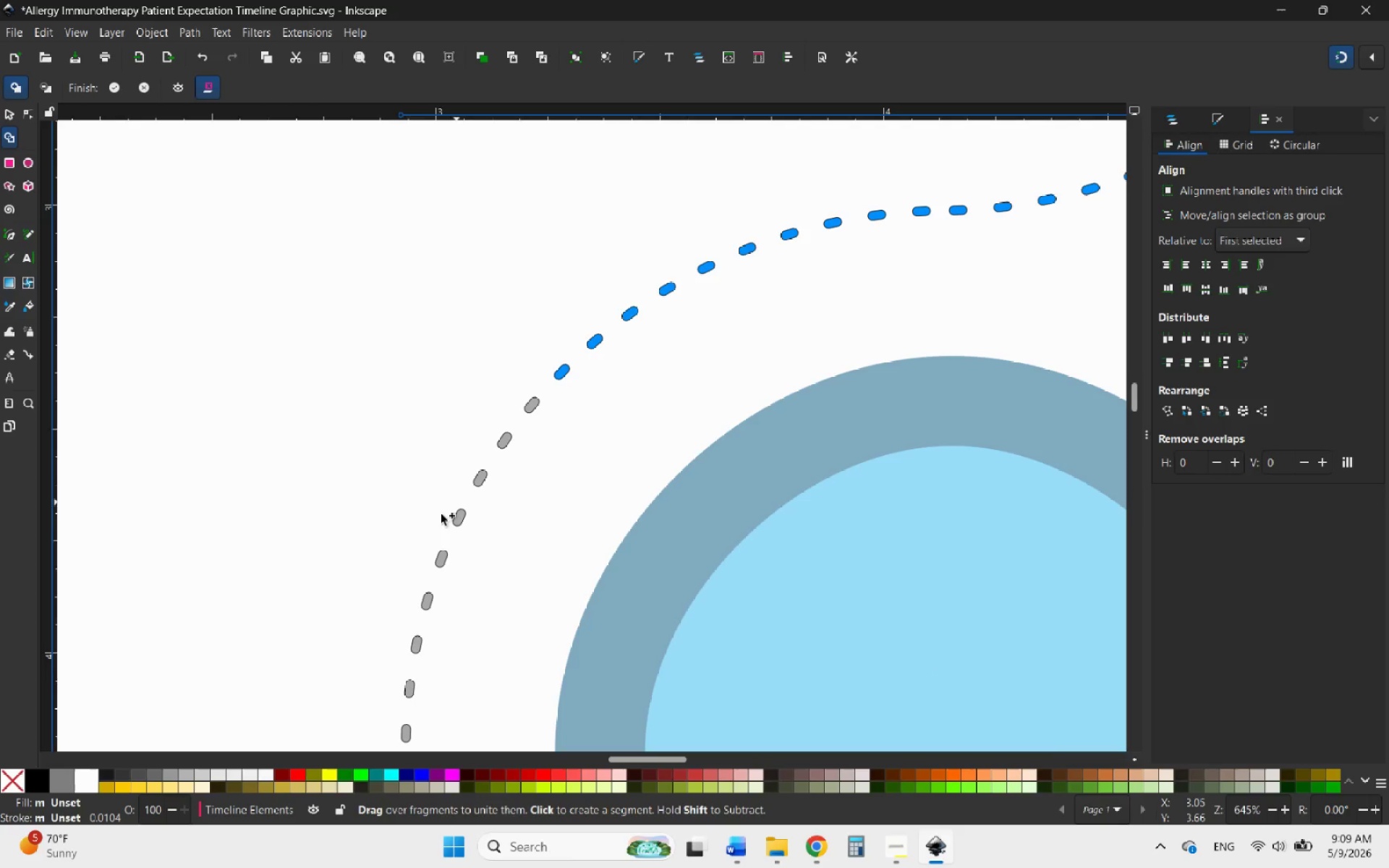 
scroll: coordinate [412, 535], scroll_direction: up, amount: 1.0
 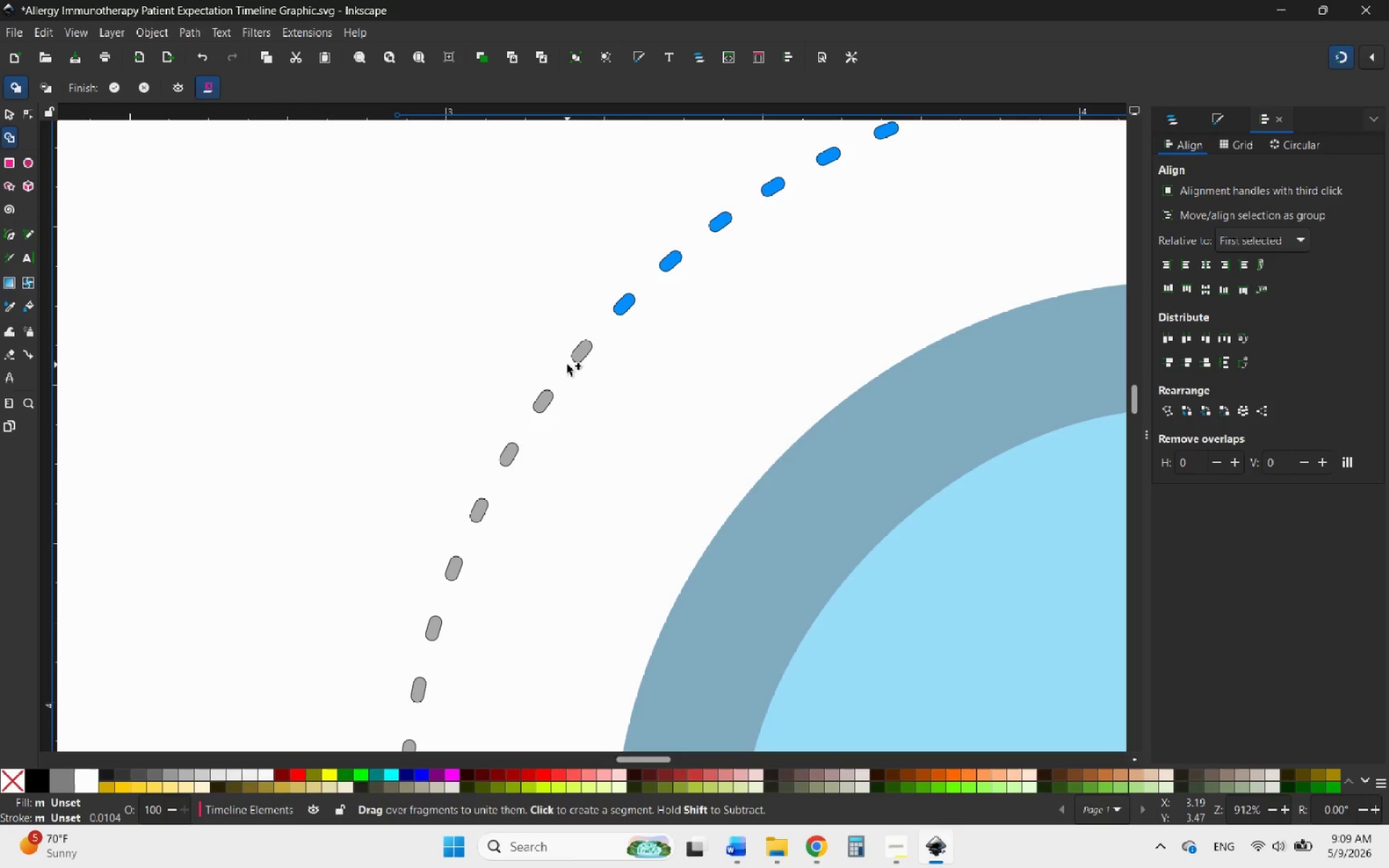 
left_click([580, 355])
 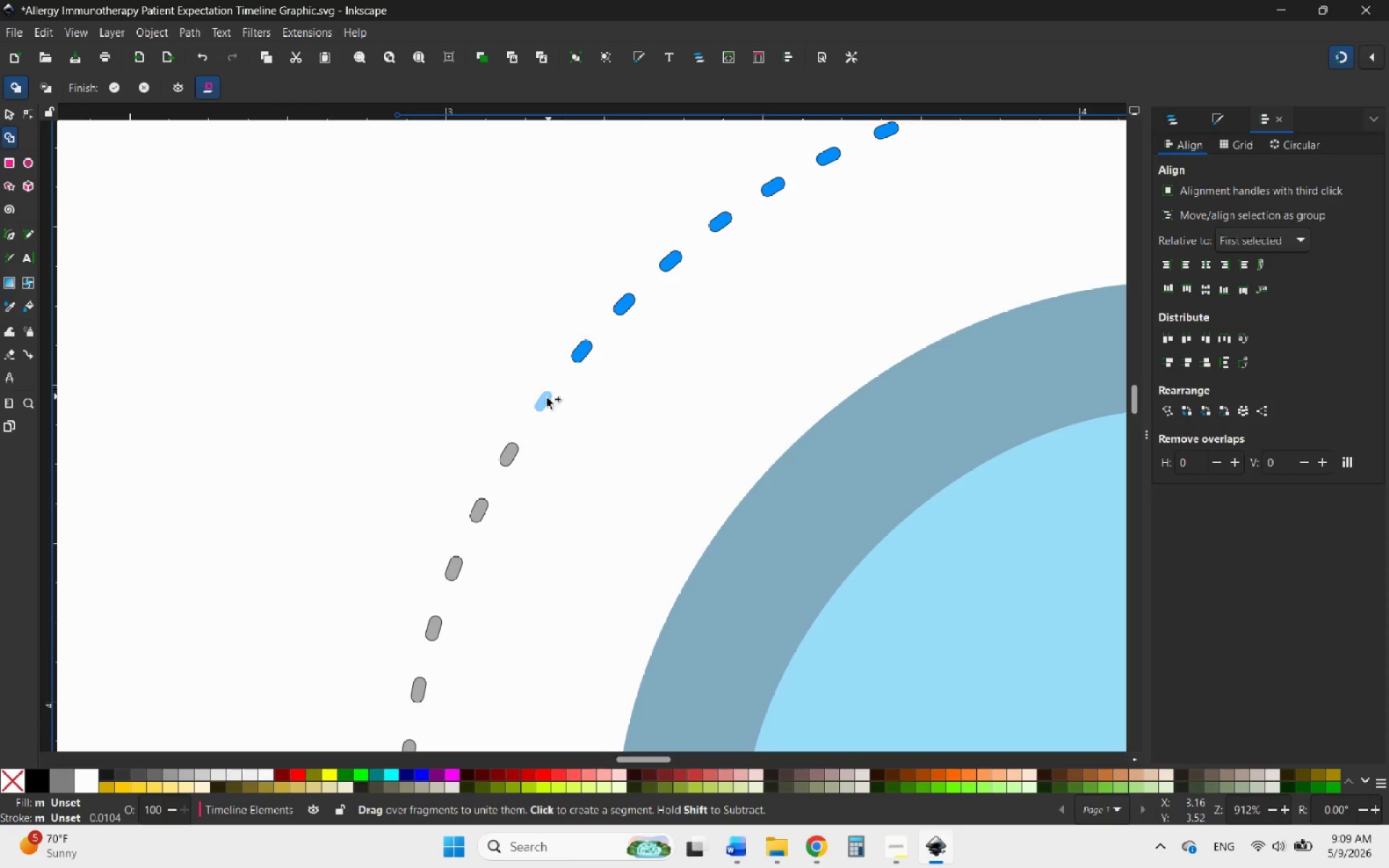 
left_click([533, 408])
 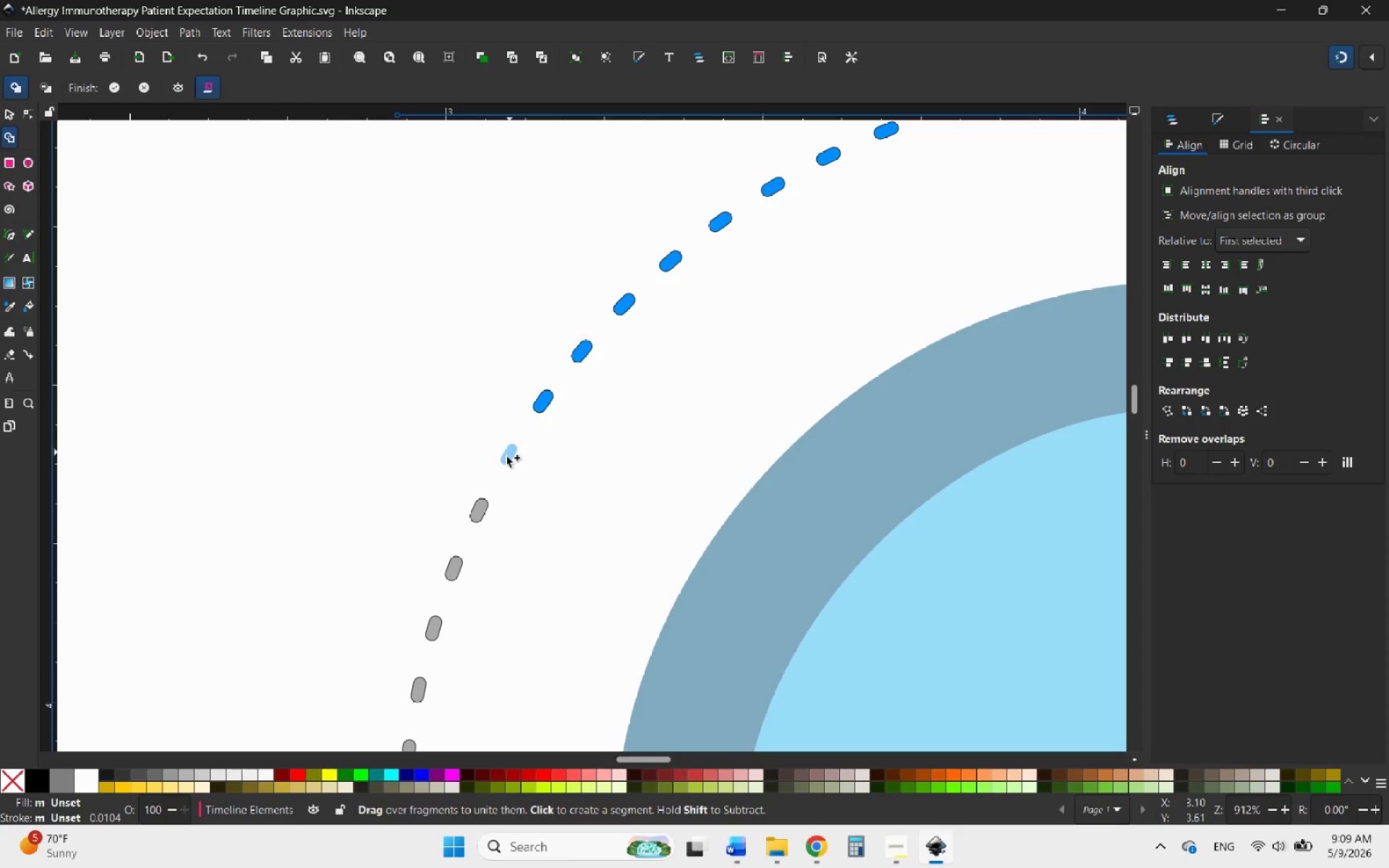 
left_click([501, 462])
 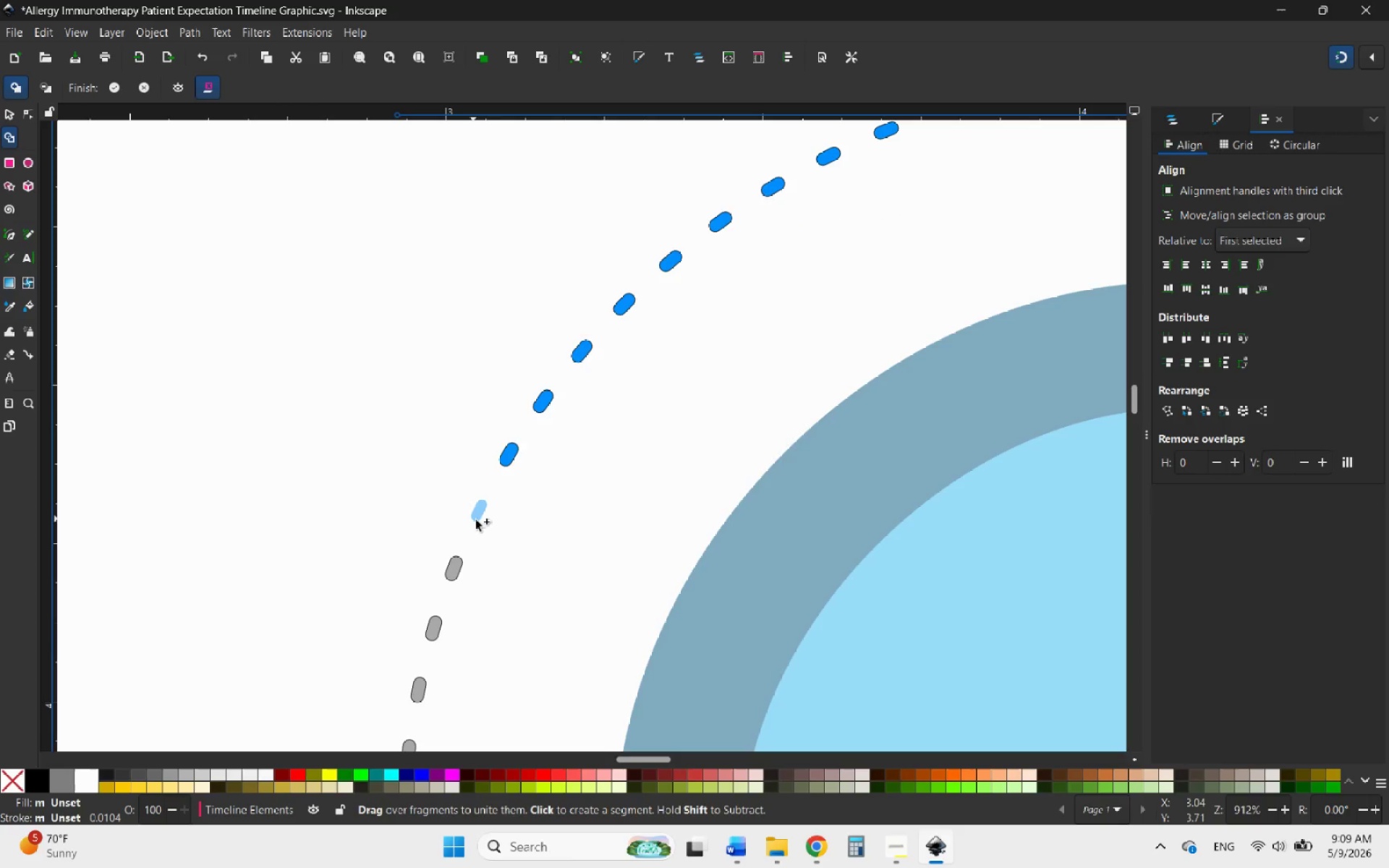 
left_click([476, 520])
 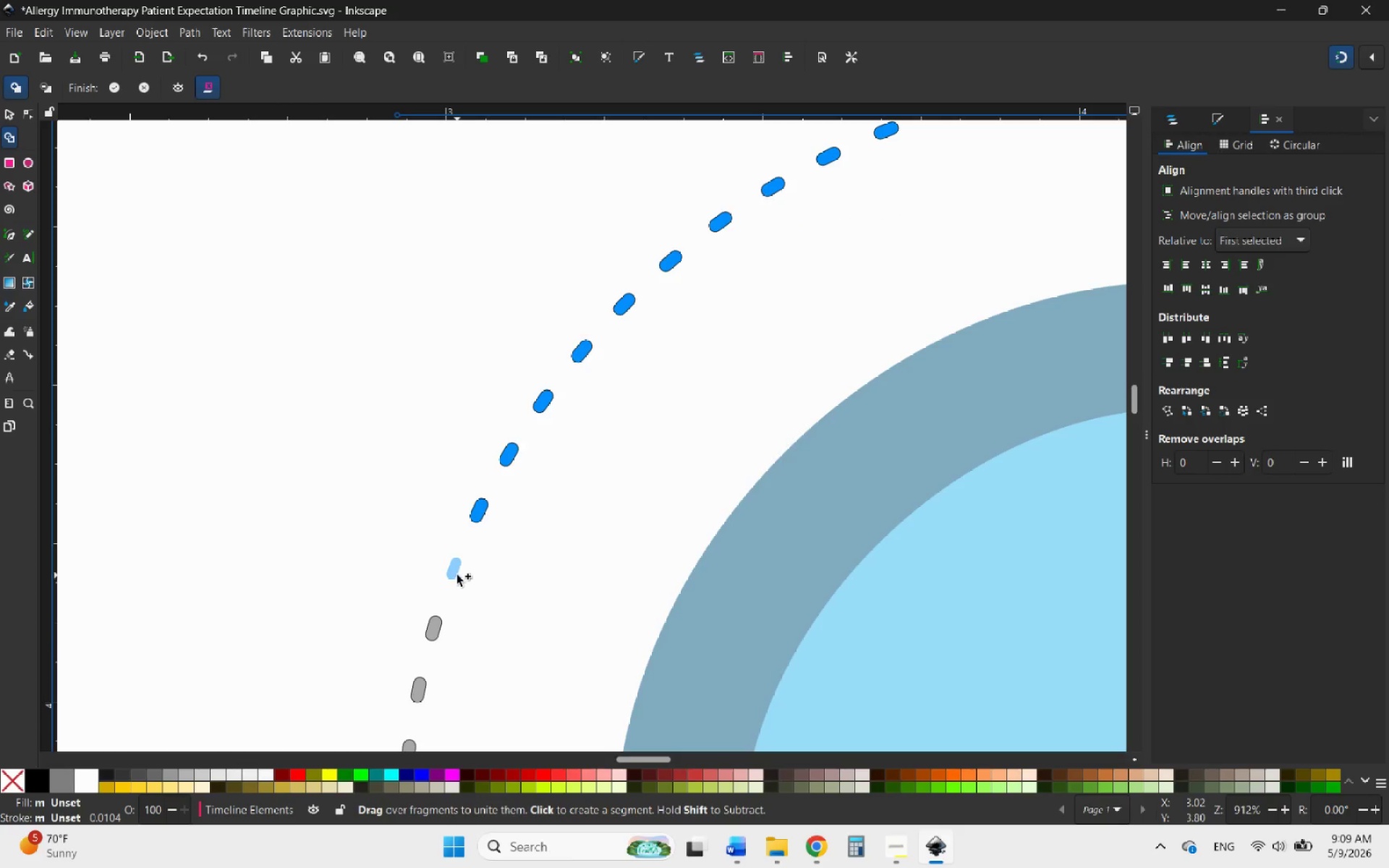 
left_click([457, 575])
 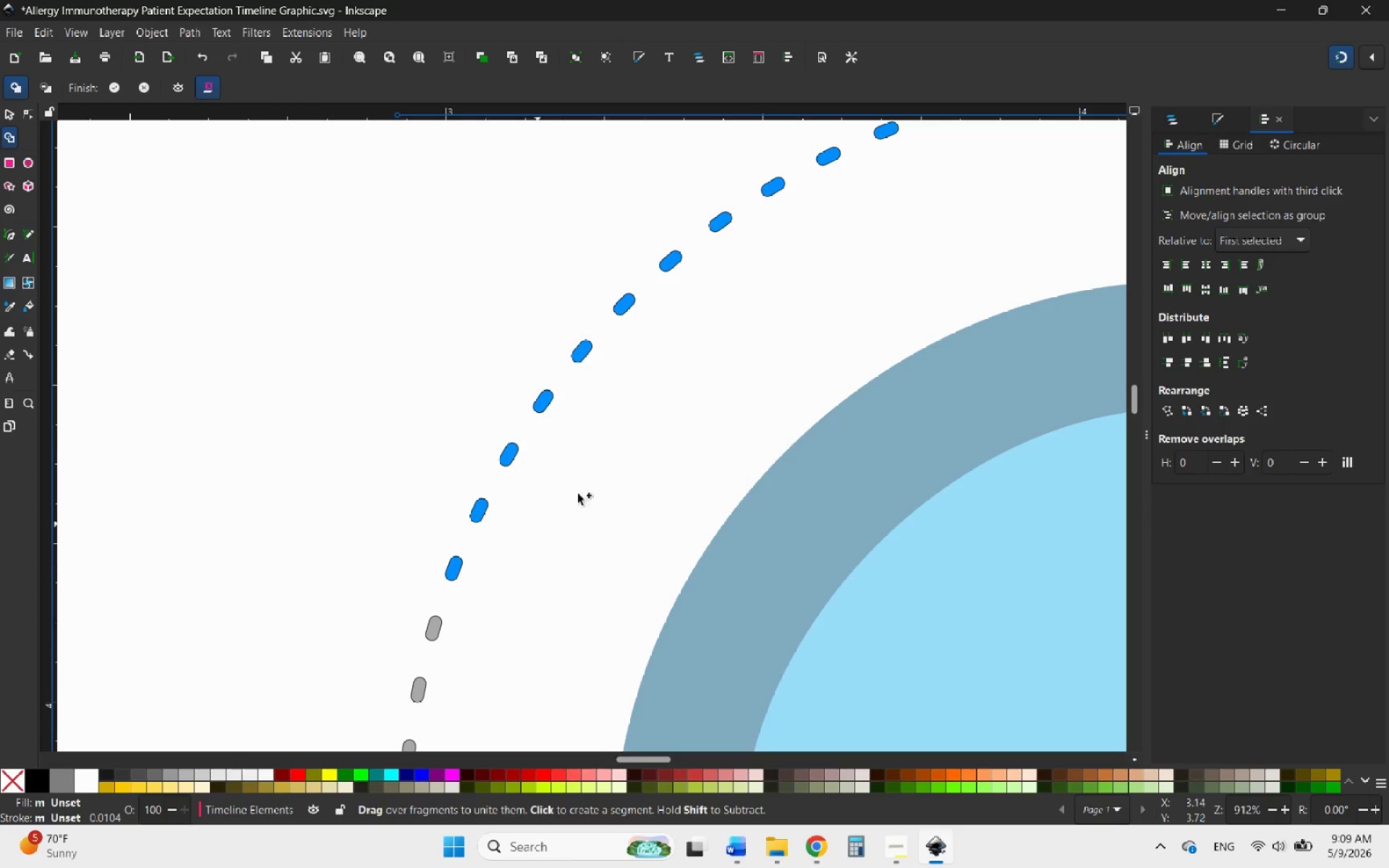 
hold_key(key=ControlLeft, duration=2.69)
scroll: coordinate [736, 230], scroll_direction: down, amount: 2.0
 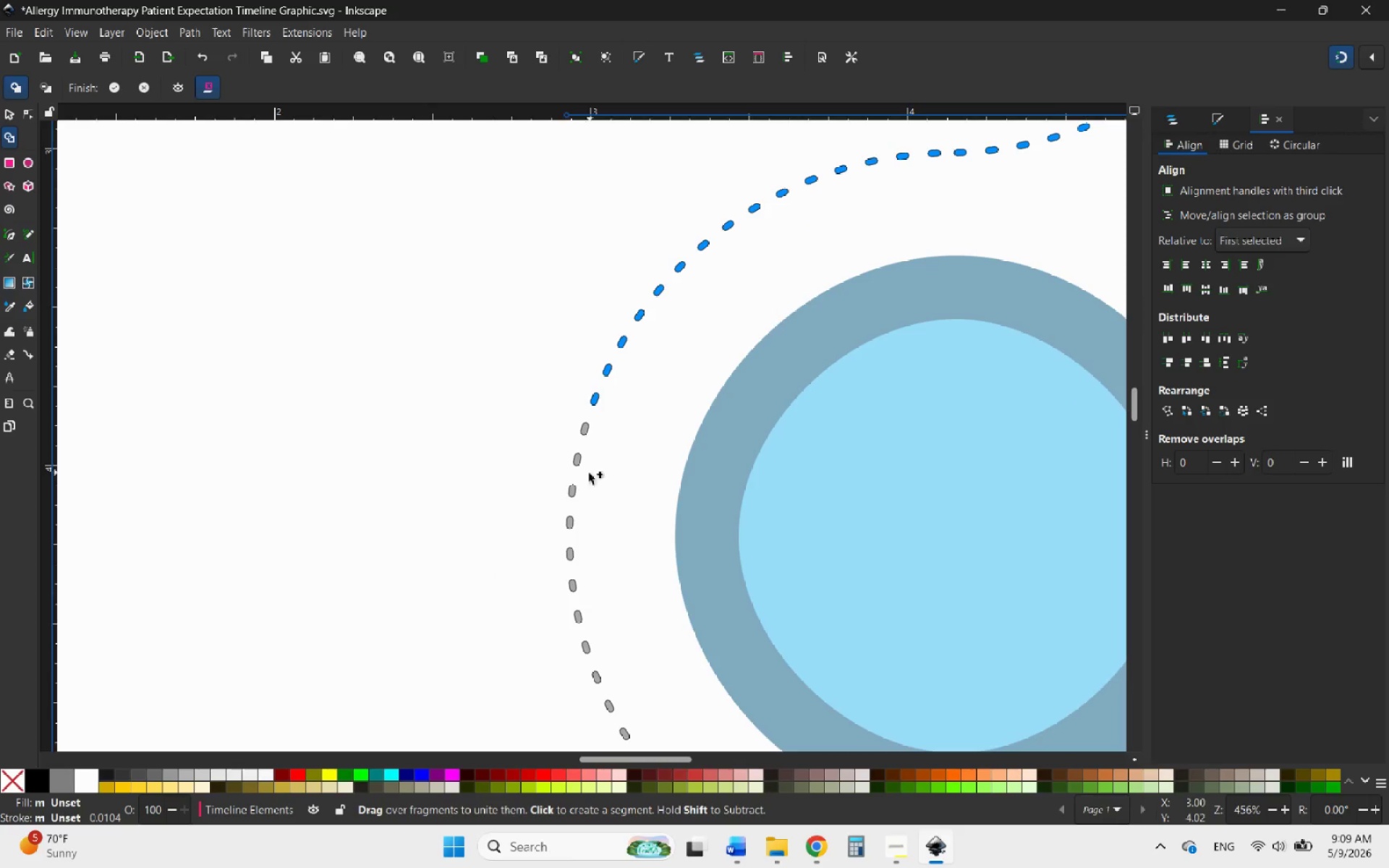 
scroll: coordinate [535, 420], scroll_direction: up, amount: 3.0
 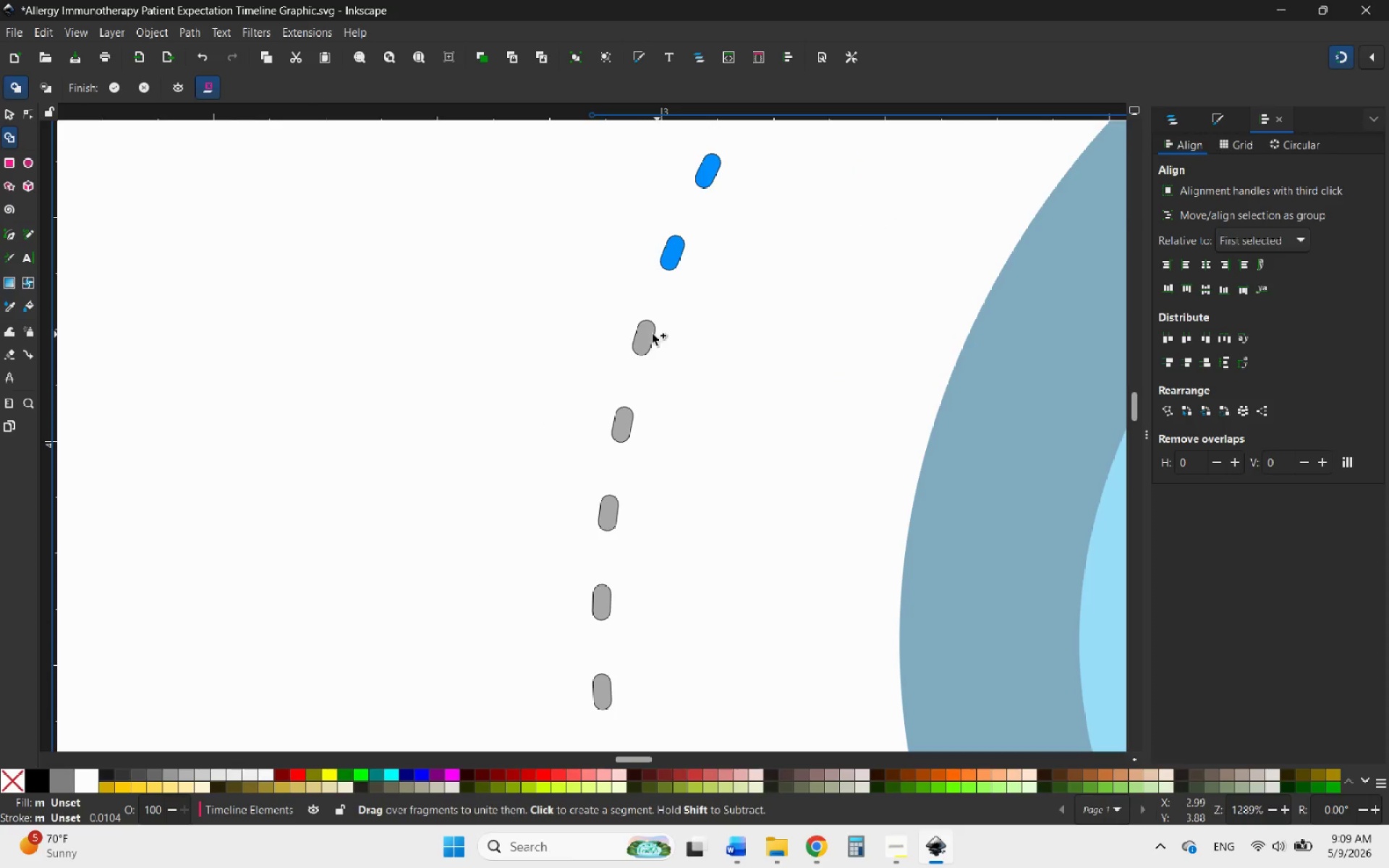 
left_click([648, 334])
 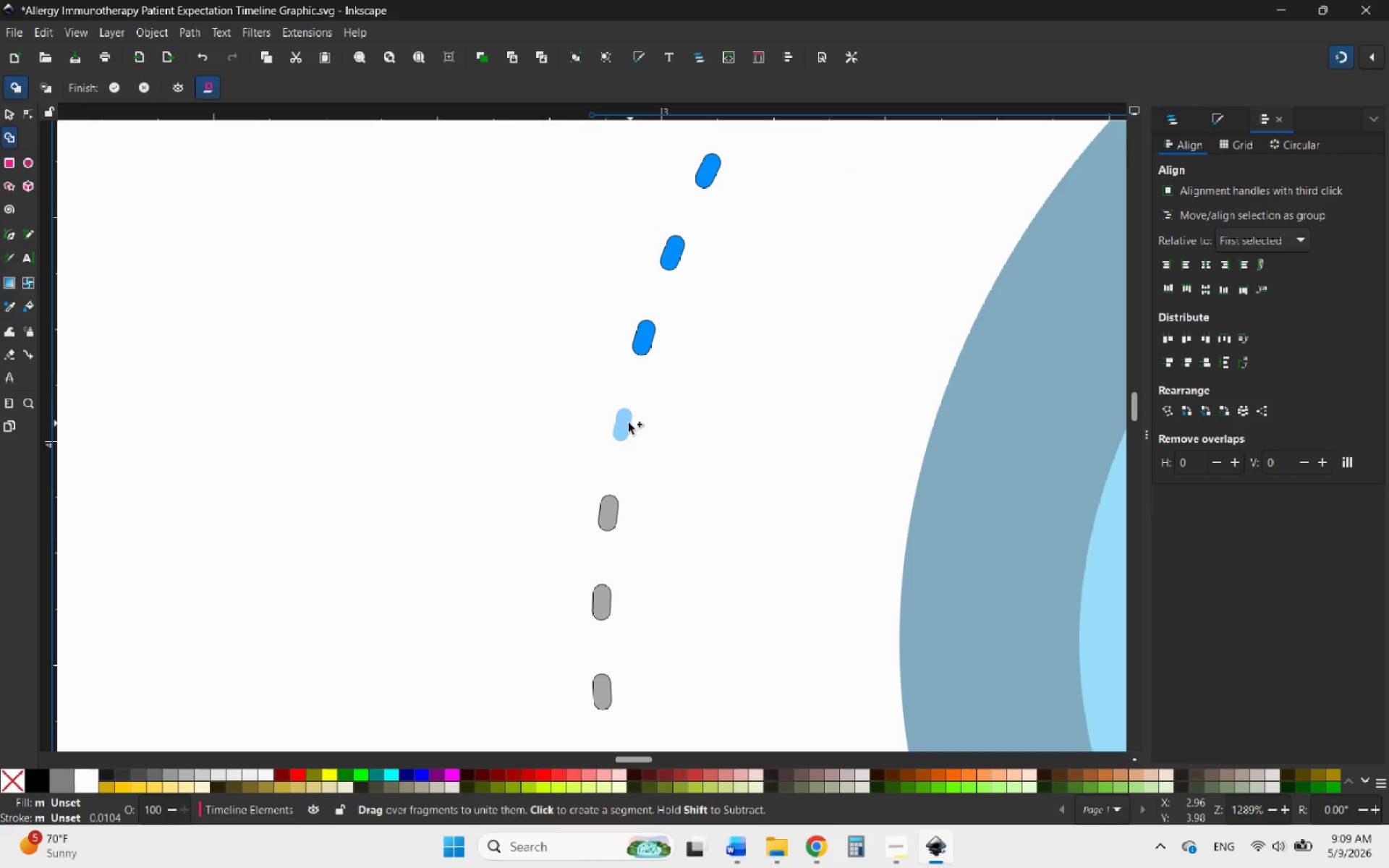 
left_click([626, 425])
 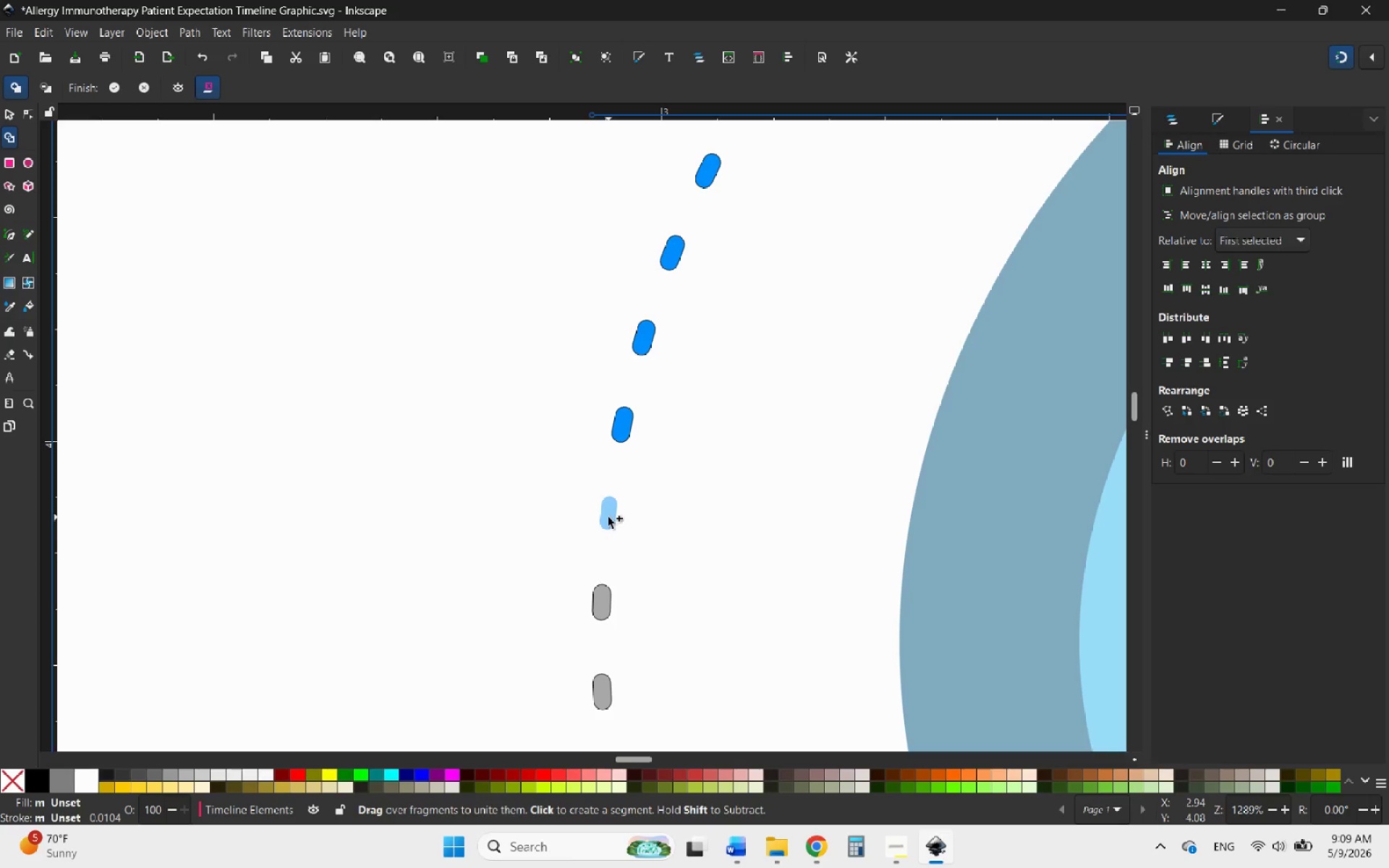 
left_click([608, 517])
 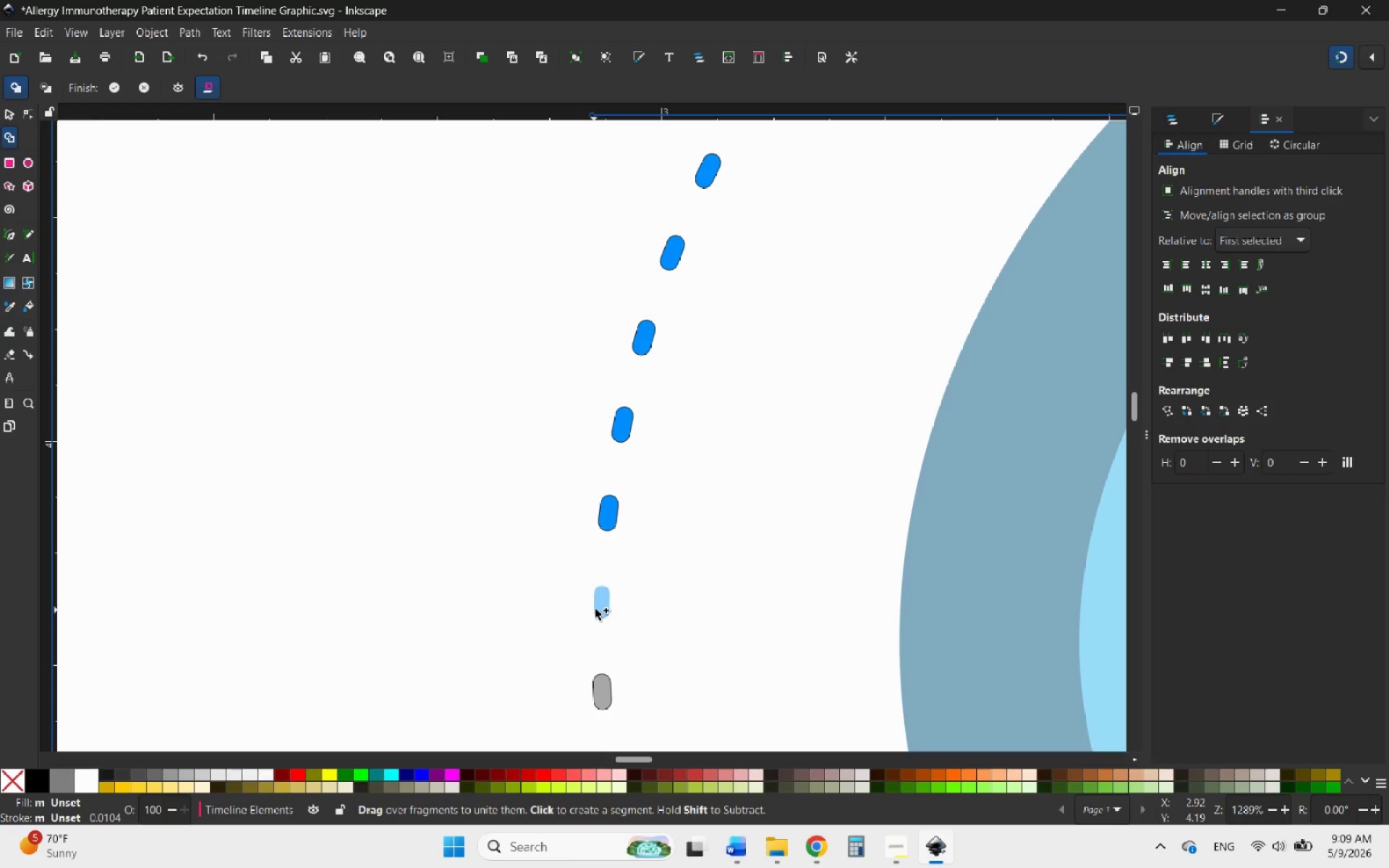 
left_click([595, 609])
 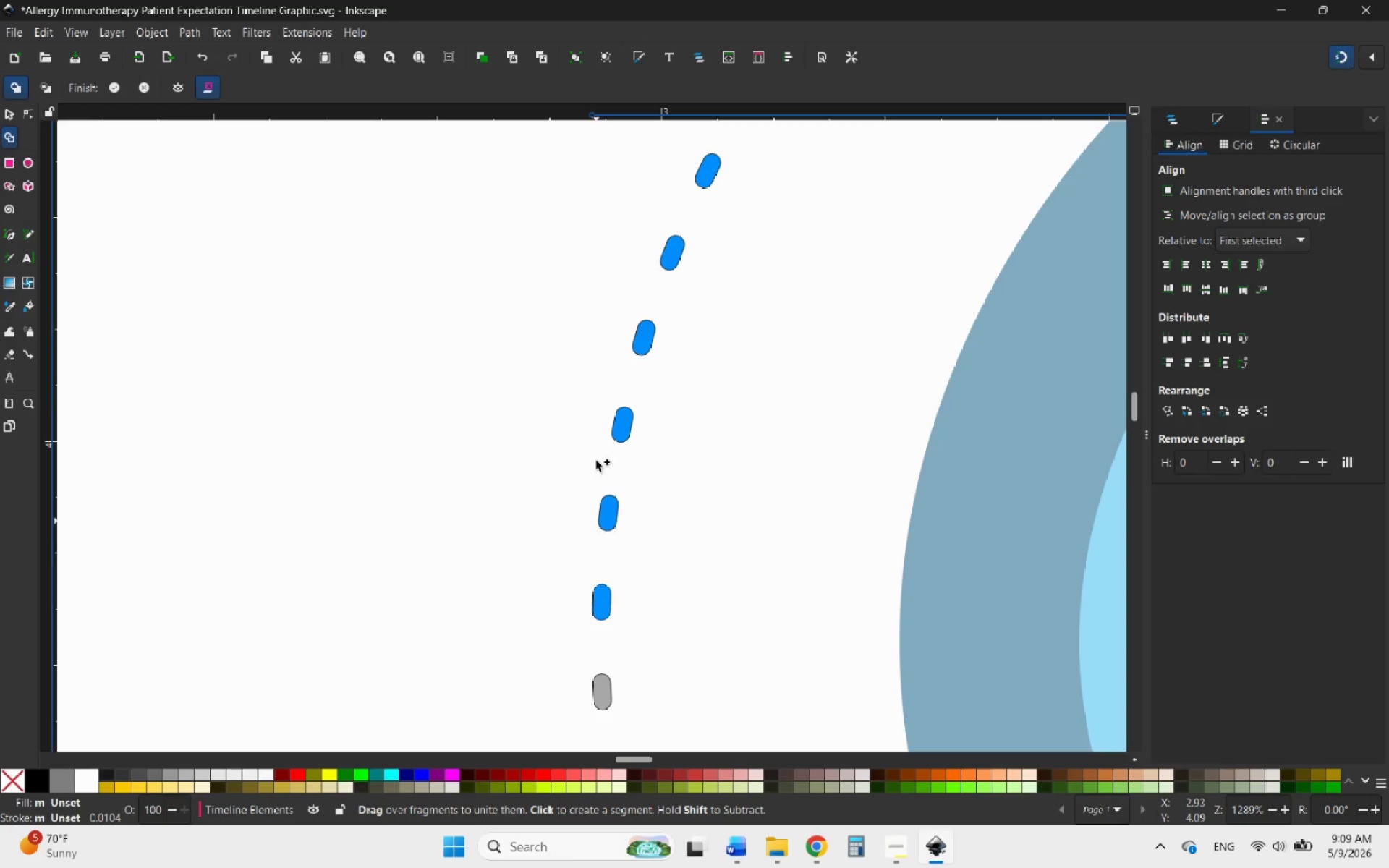 
scroll: coordinate [597, 386], scroll_direction: down, amount: 4.0
 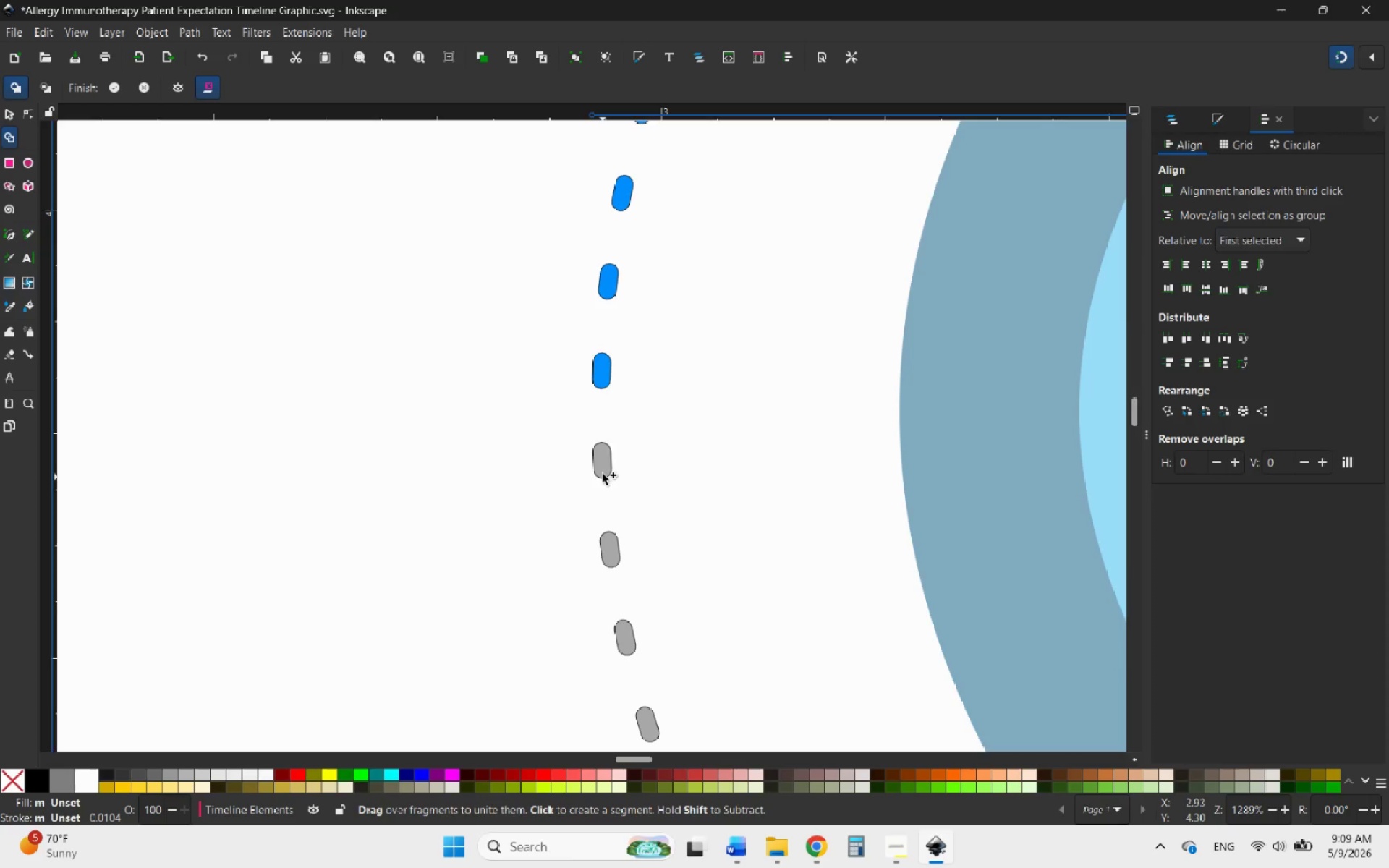 
left_click([603, 467])
 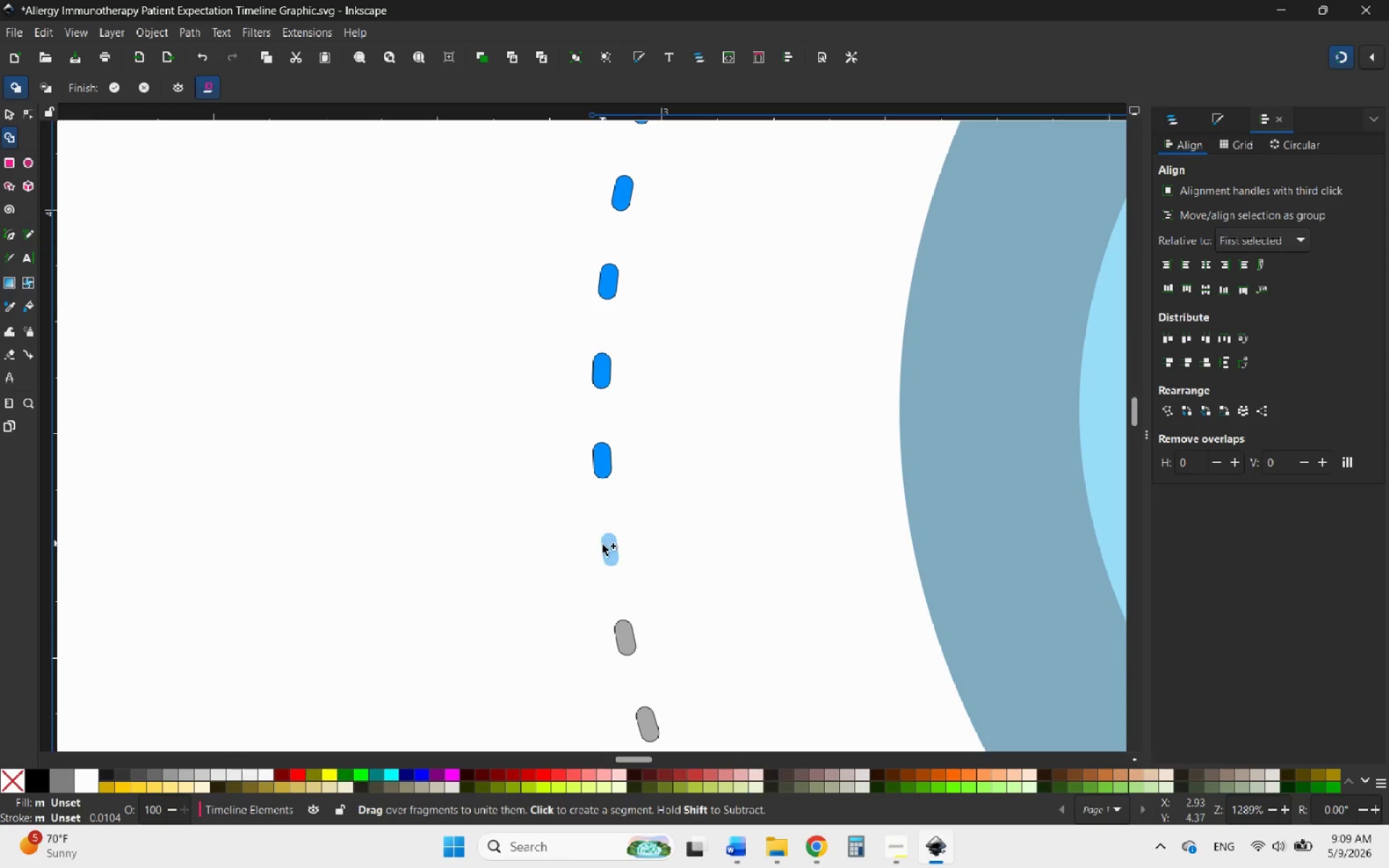 
left_click([604, 548])
 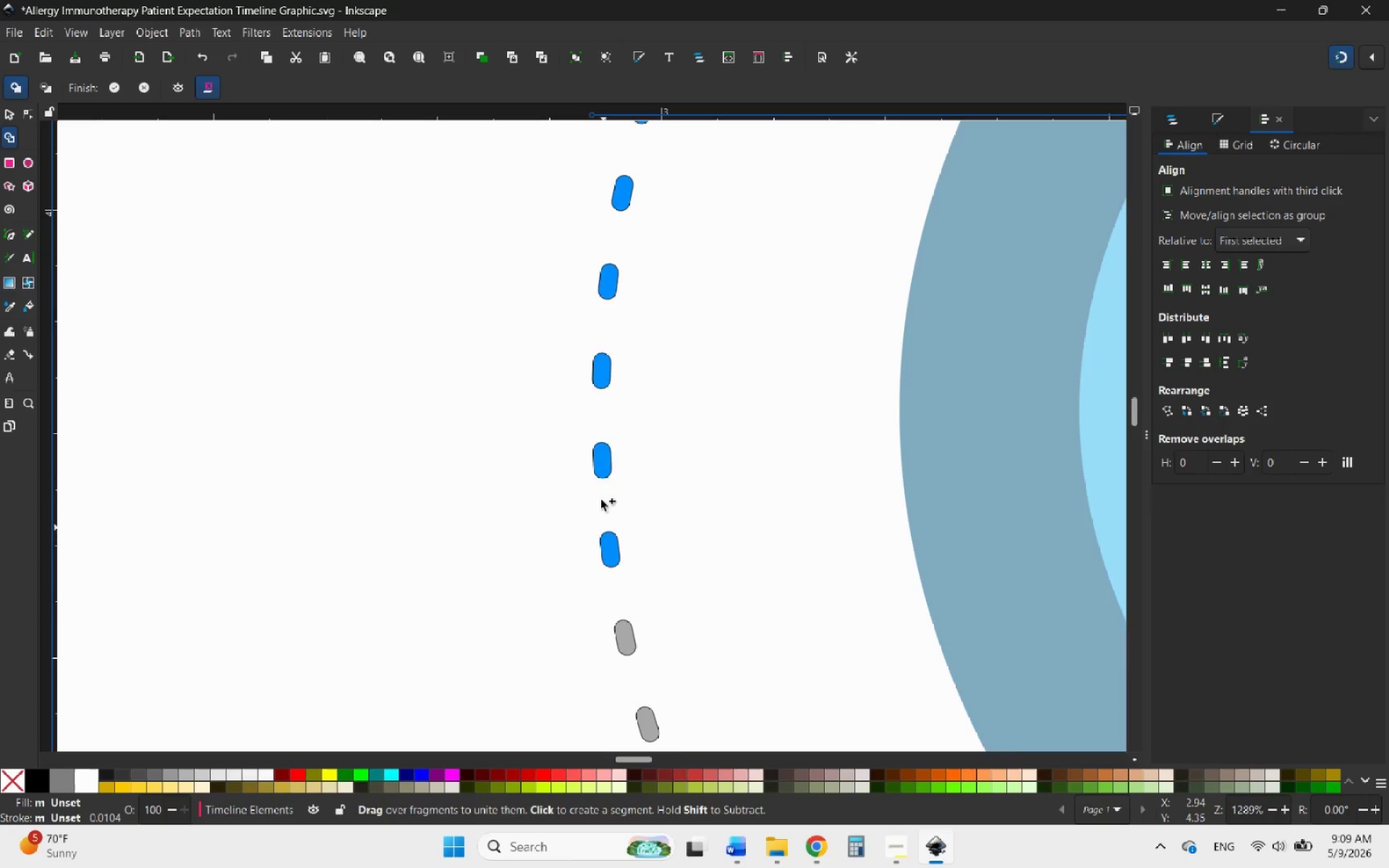 
scroll: coordinate [600, 497], scroll_direction: none, amount: 0.0
 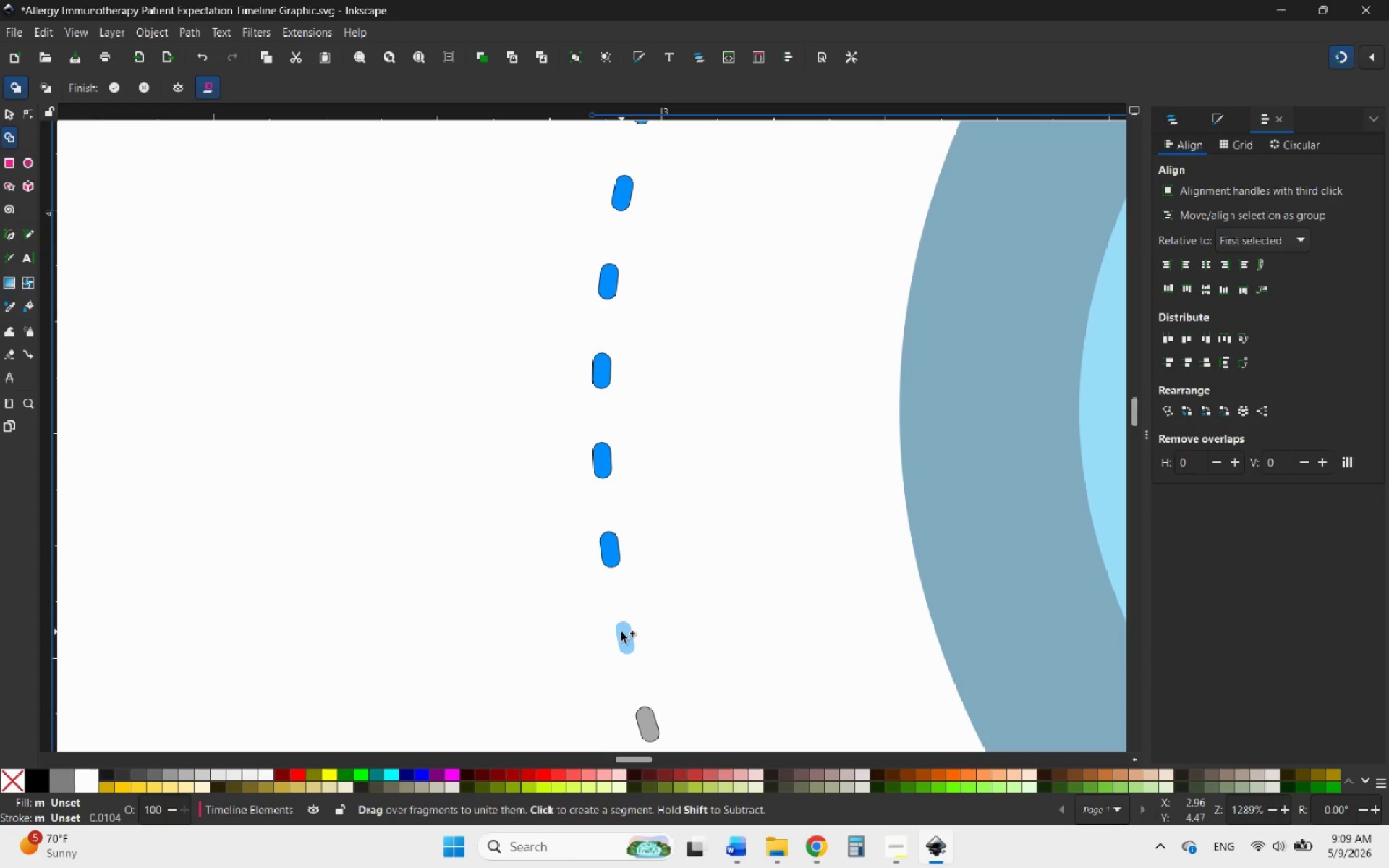 
left_click([621, 633])
 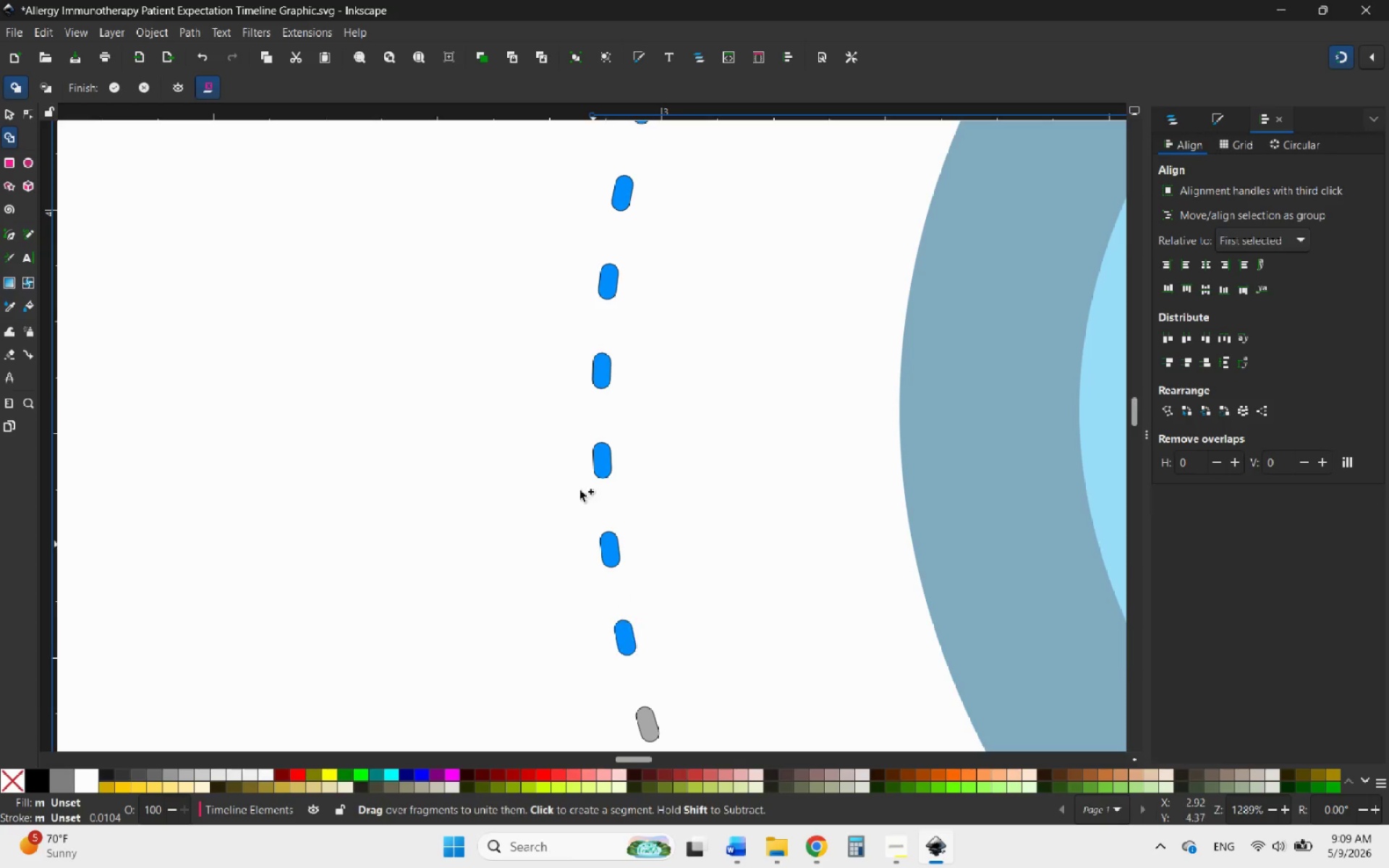 
scroll: coordinate [537, 333], scroll_direction: down, amount: 4.0
 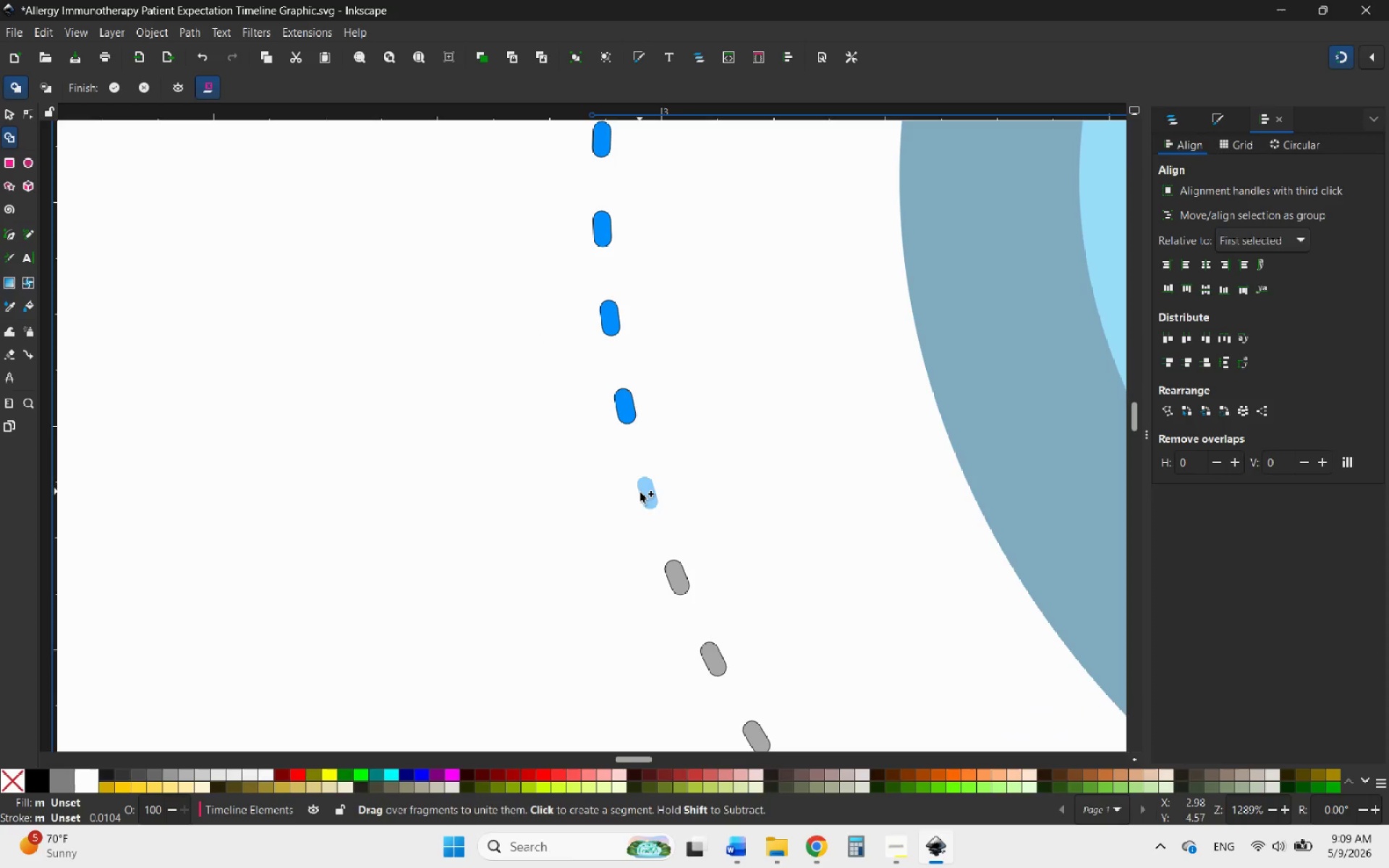 
left_click([645, 501])
 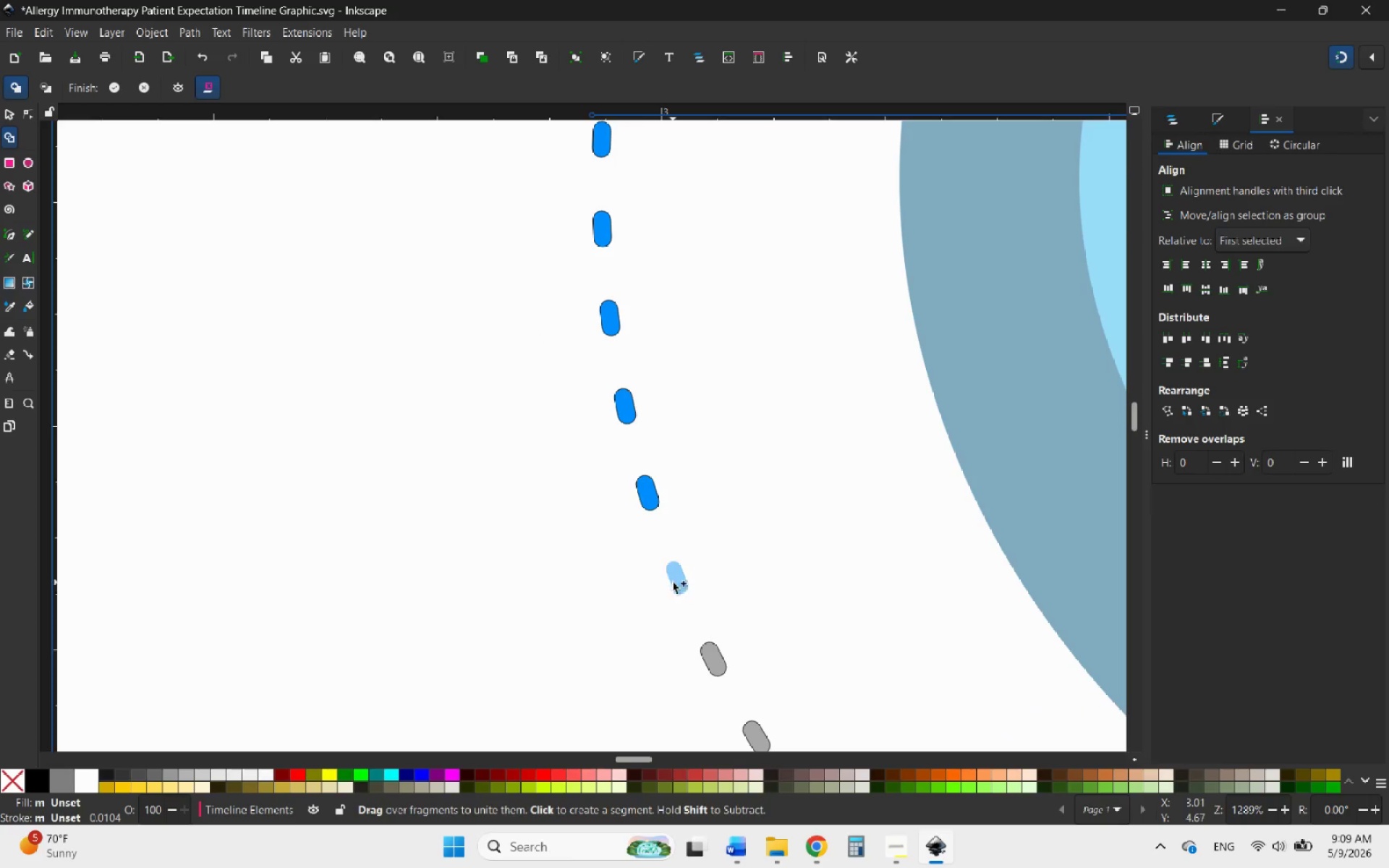 
left_click([676, 589])
 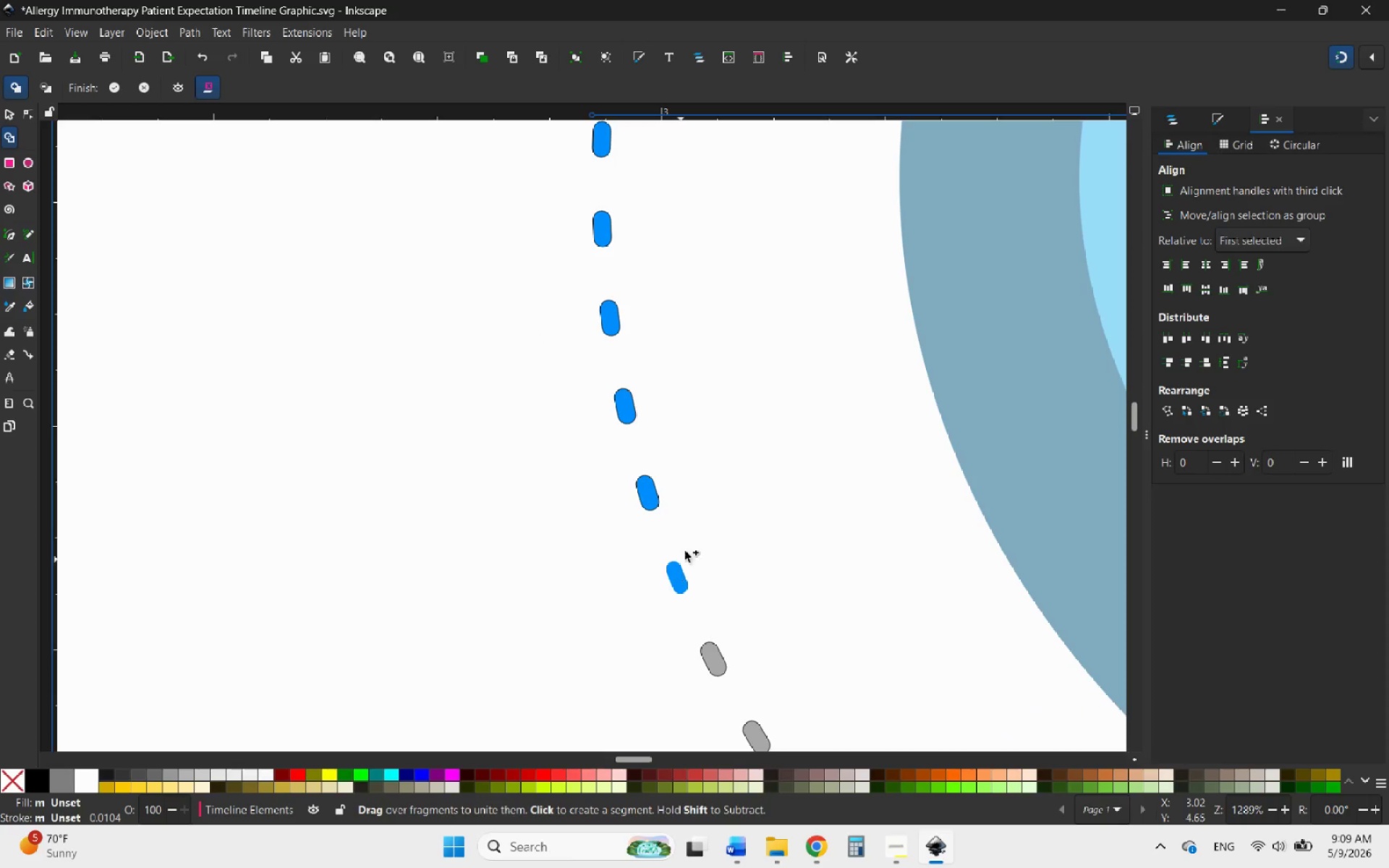 
scroll: coordinate [722, 513], scroll_direction: down, amount: 5.0
 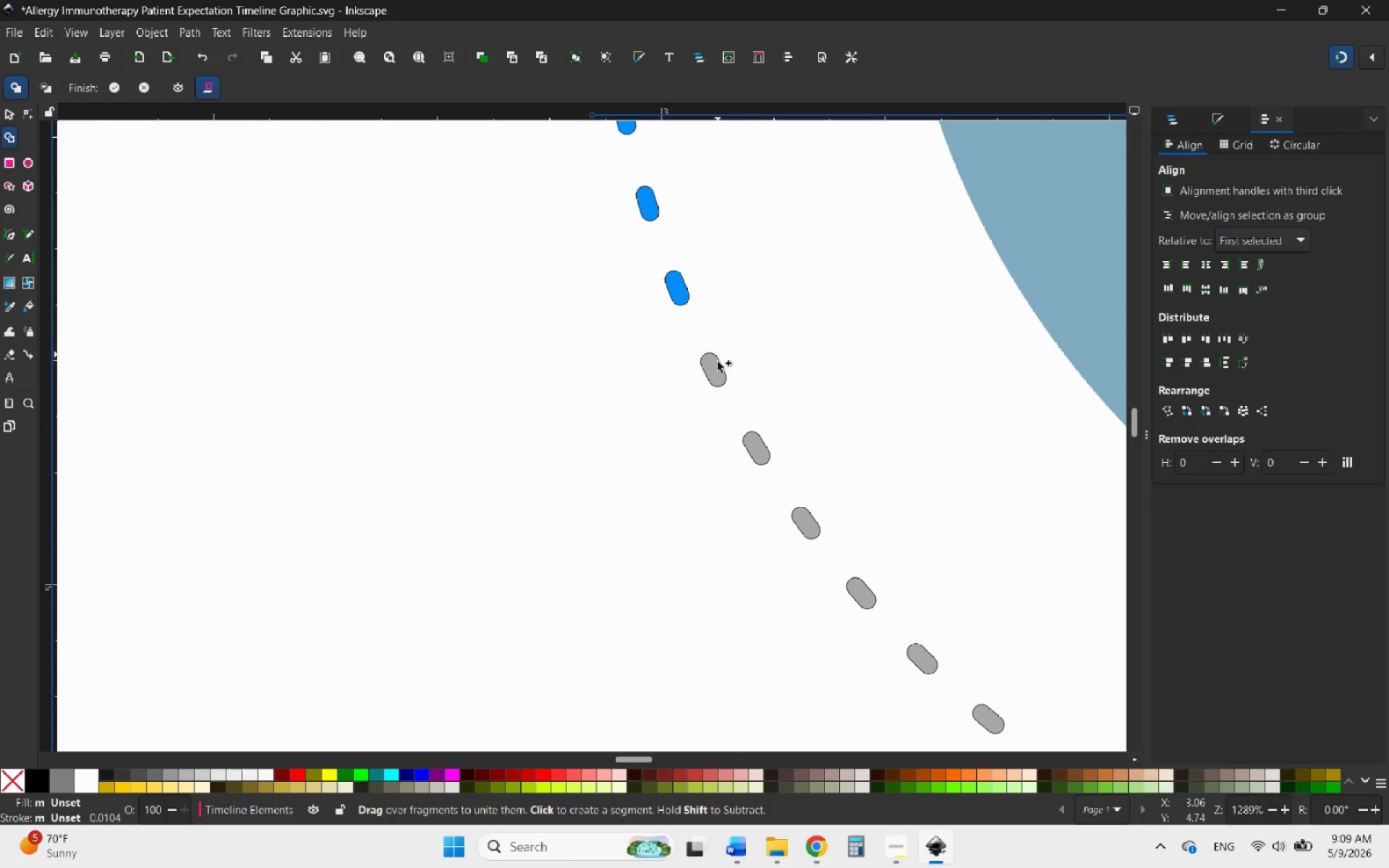 
left_click([717, 368])
 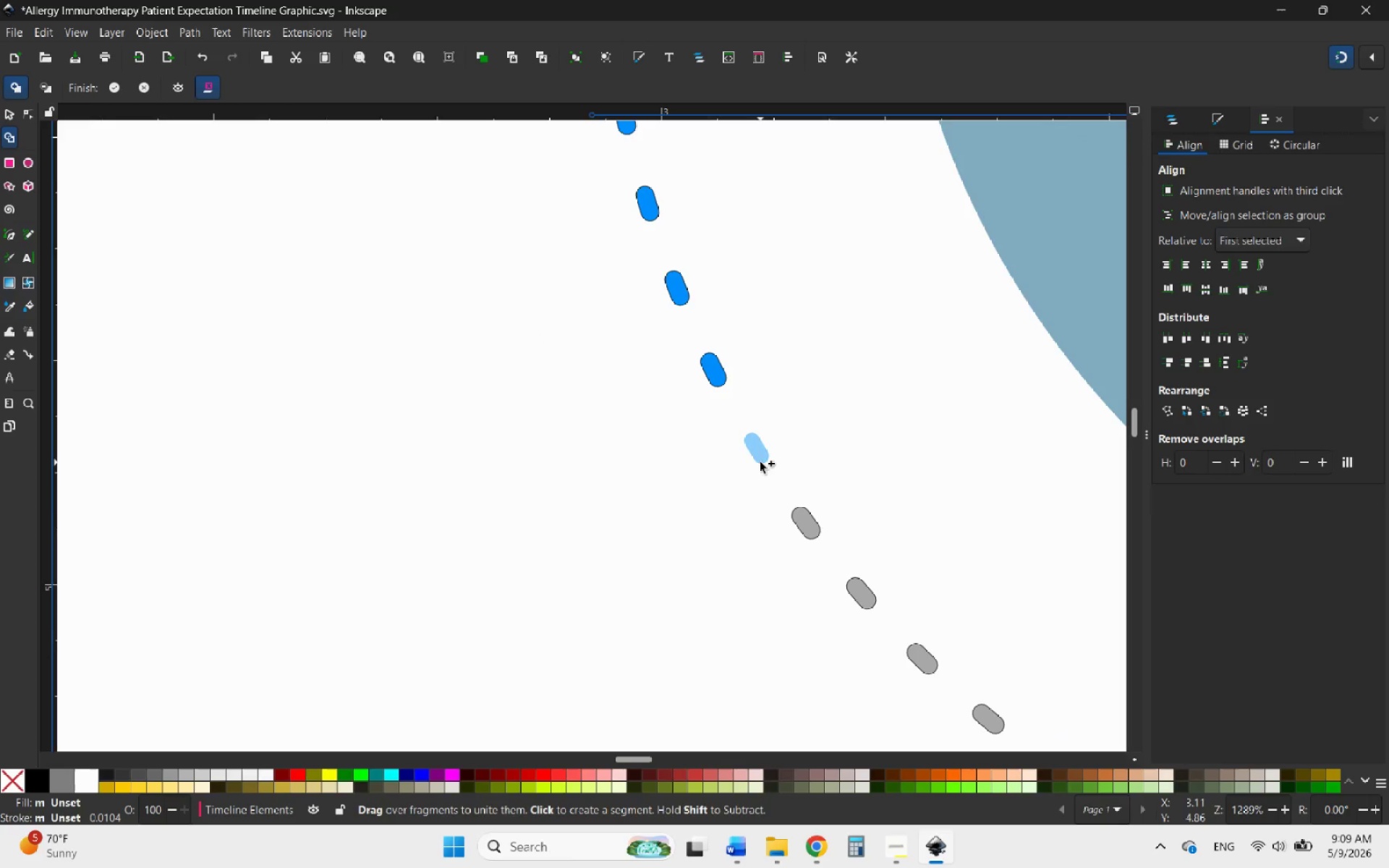 
left_click([760, 462])
 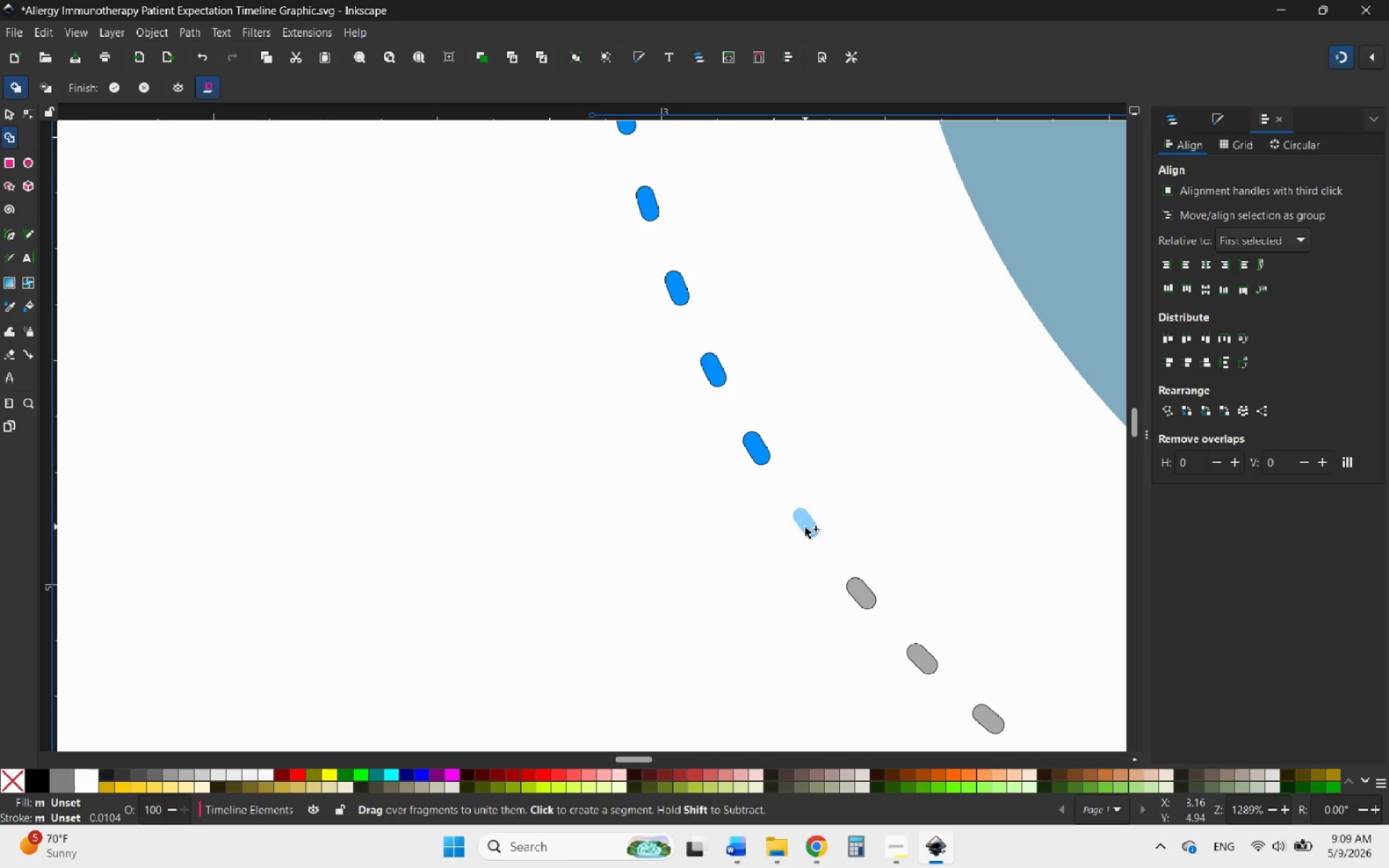 
left_click([805, 527])
 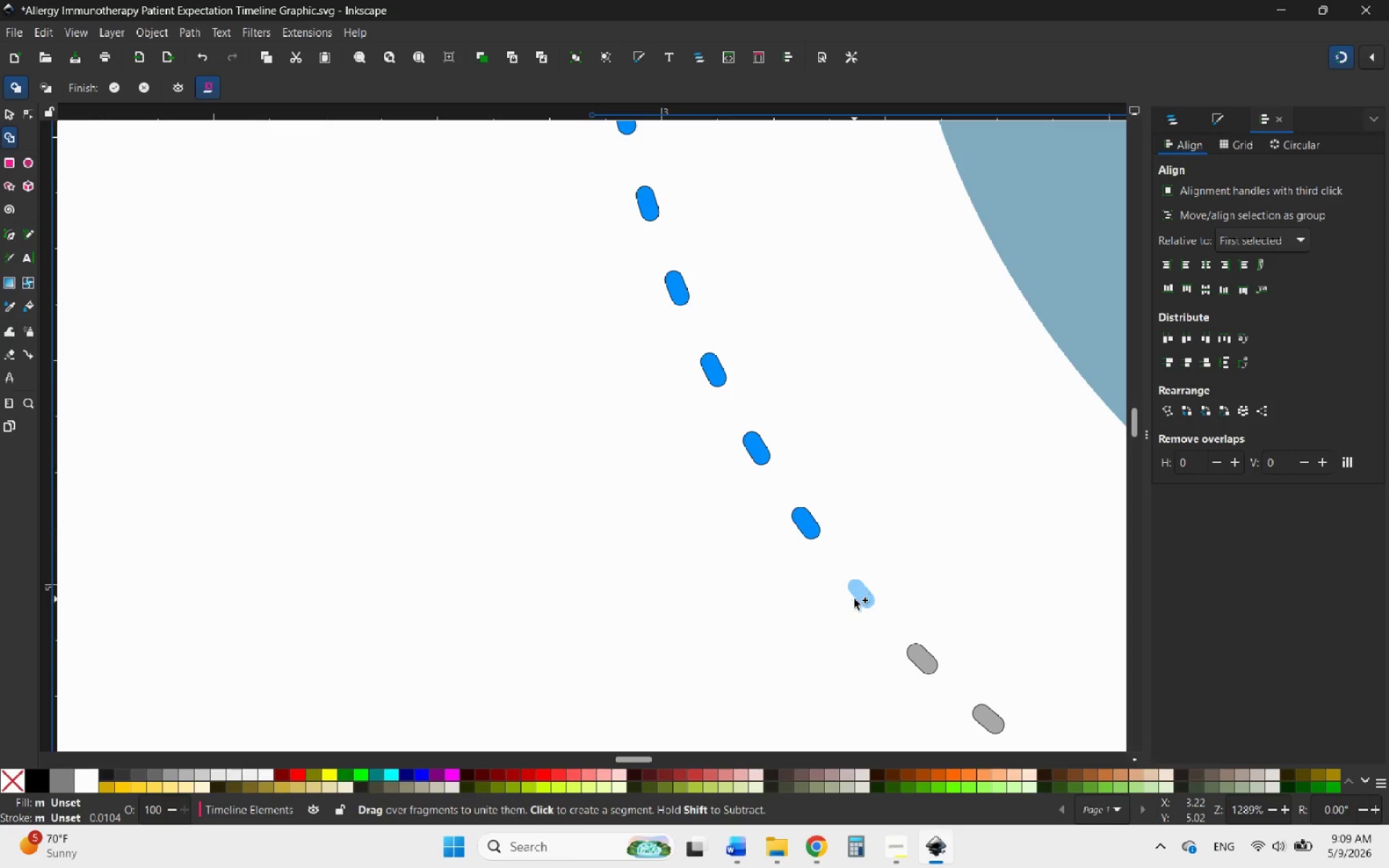 
left_click([860, 597])
 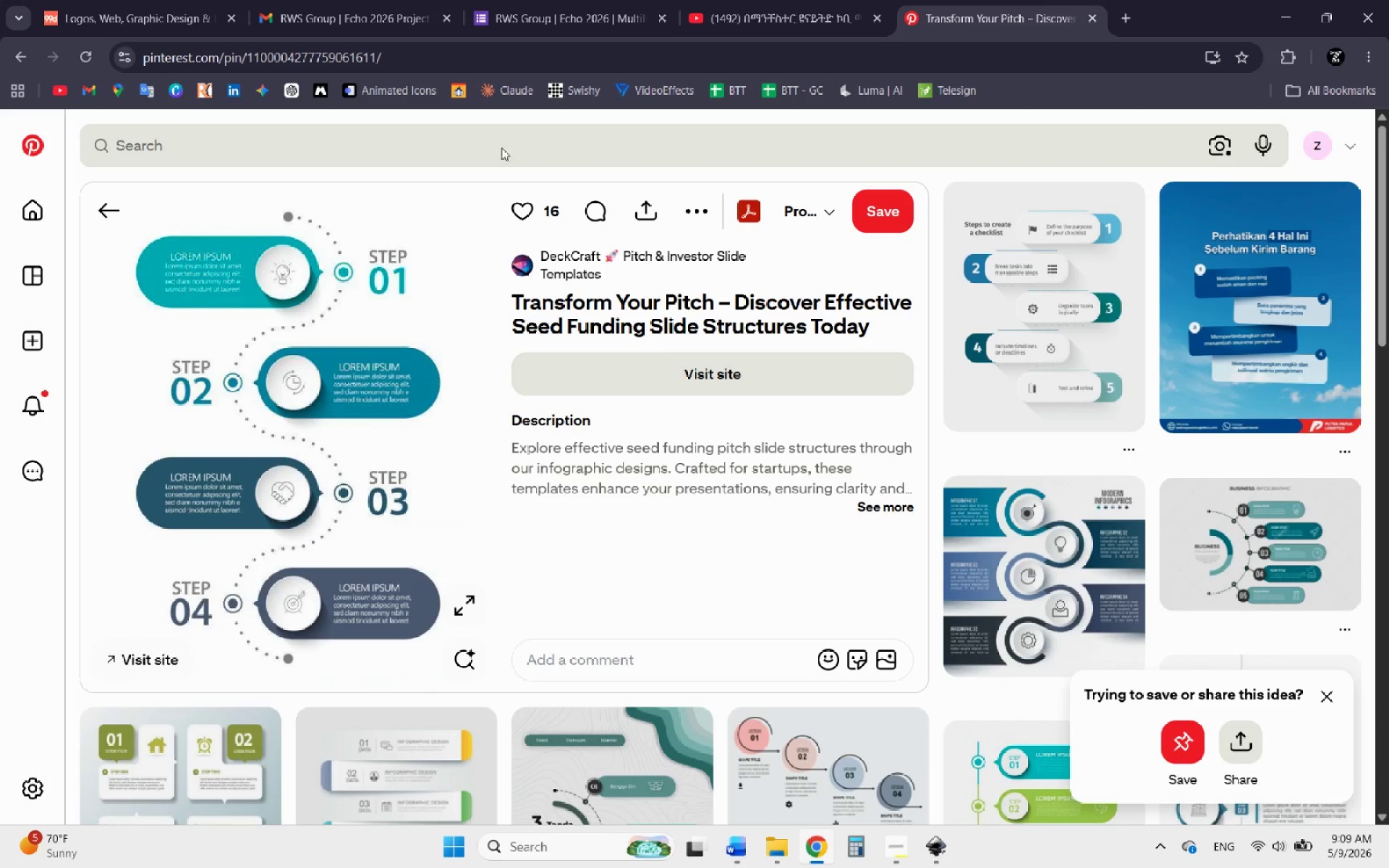 
left_click([720, 0])
 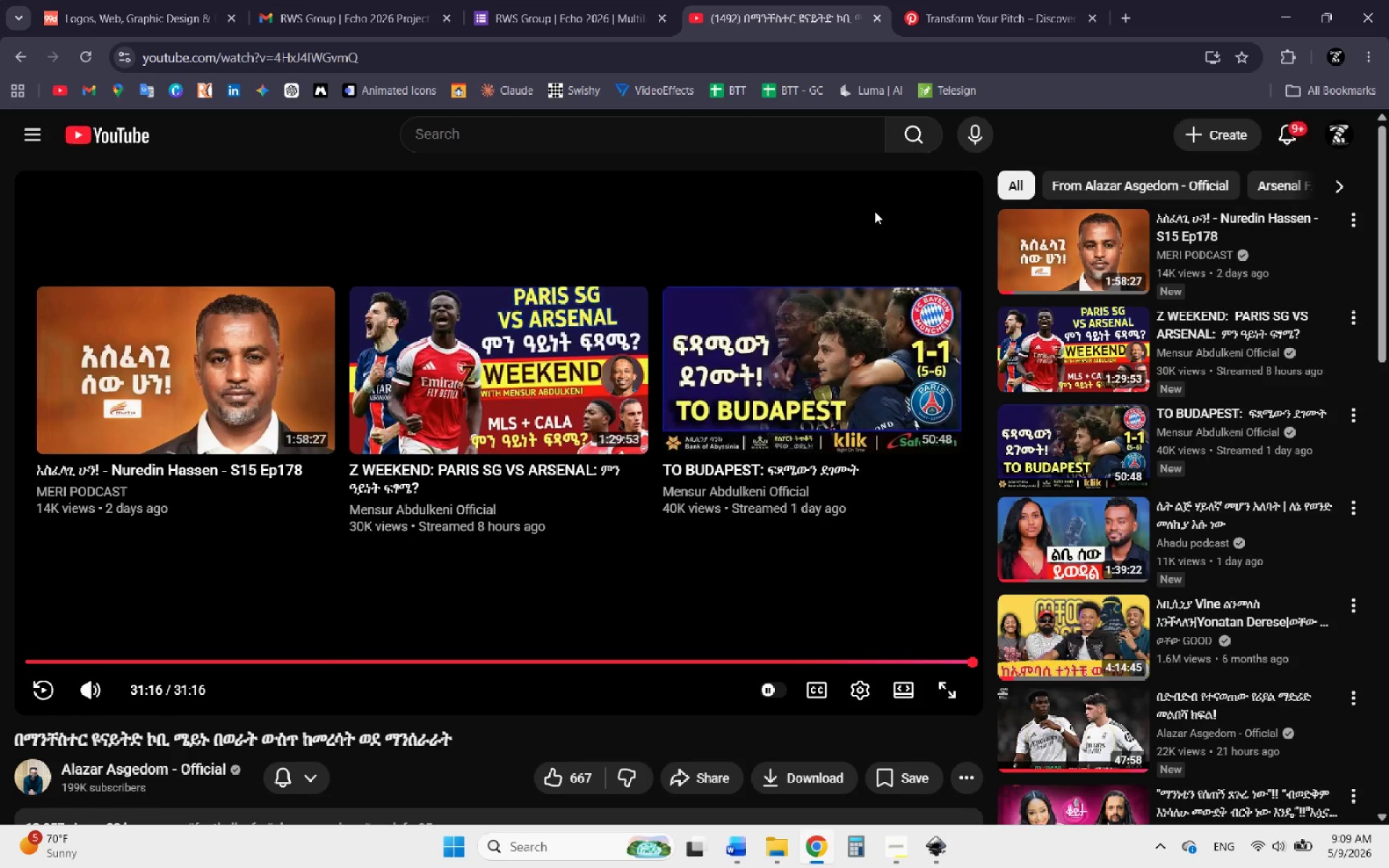 
left_click([1062, 237])
 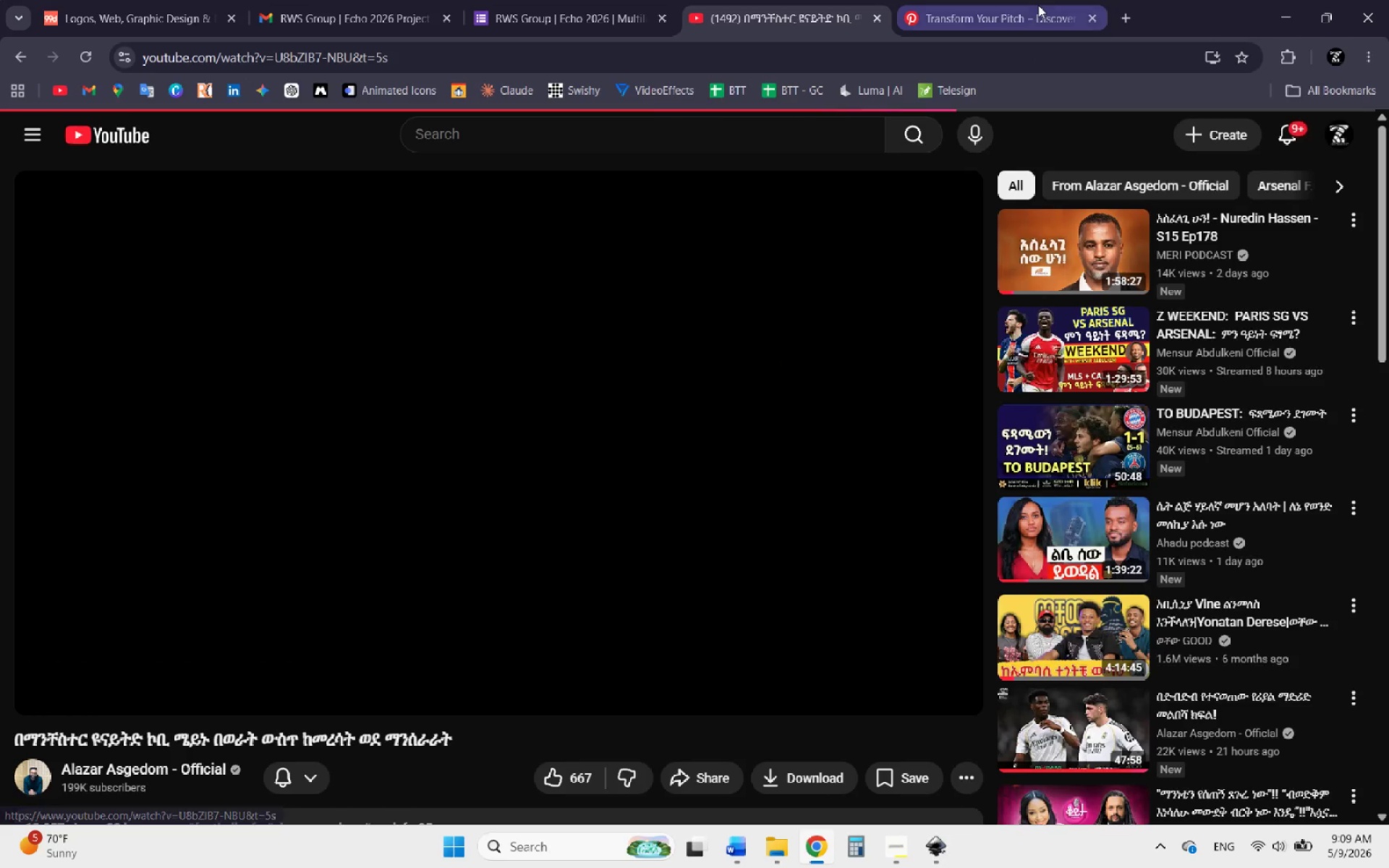 
left_click([1071, 0])
 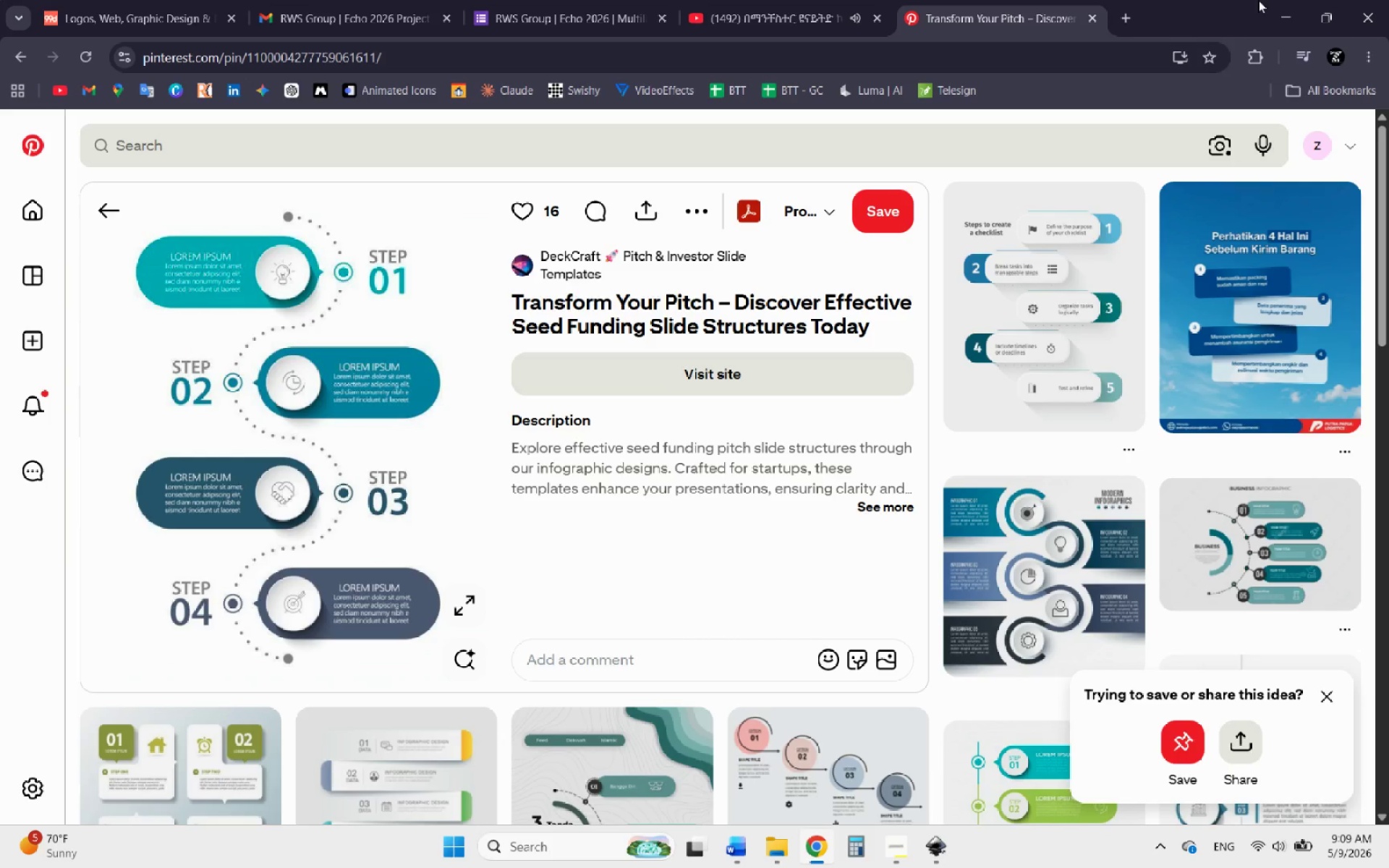 
left_click([1273, 0])
 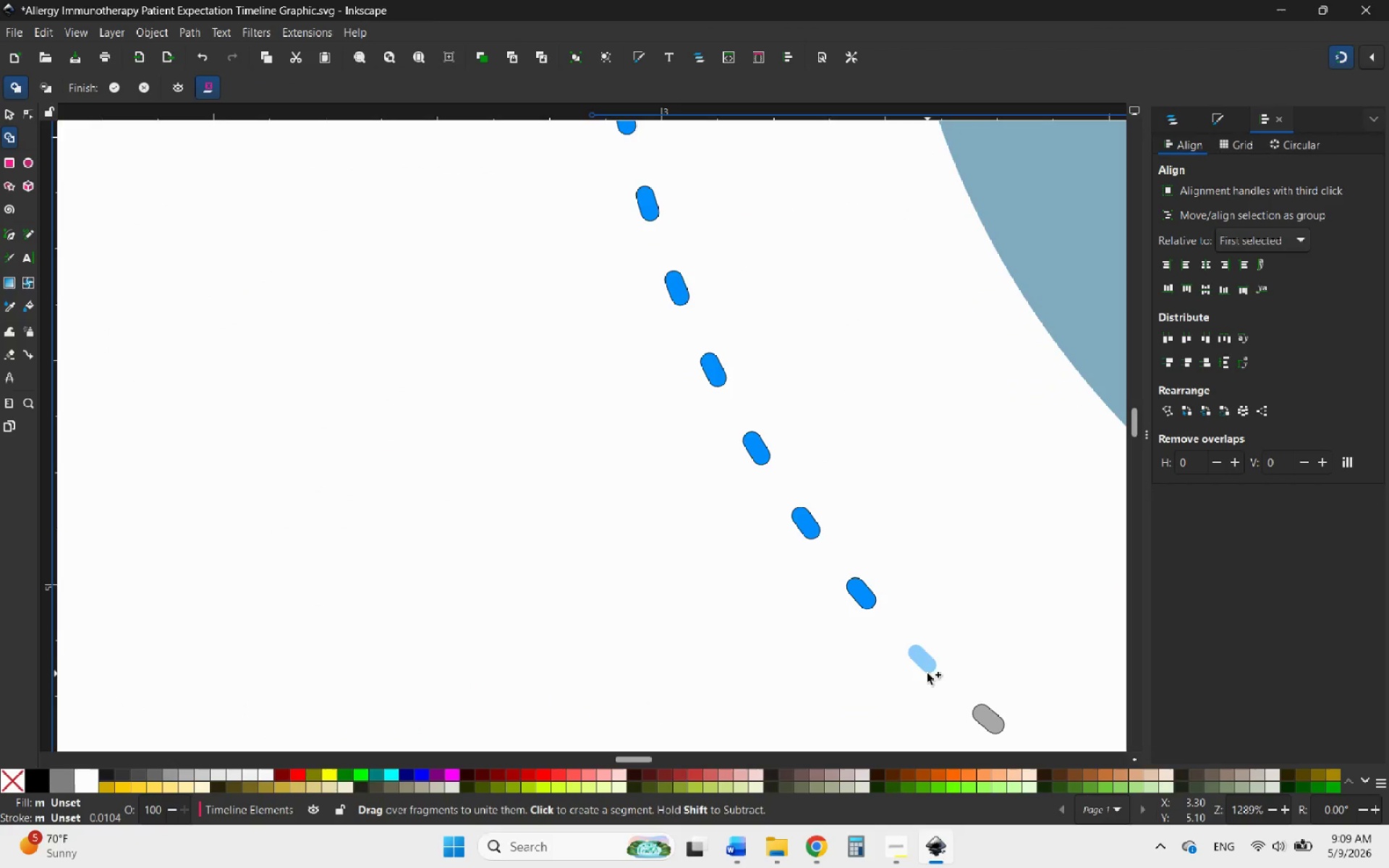 
left_click([927, 665])
 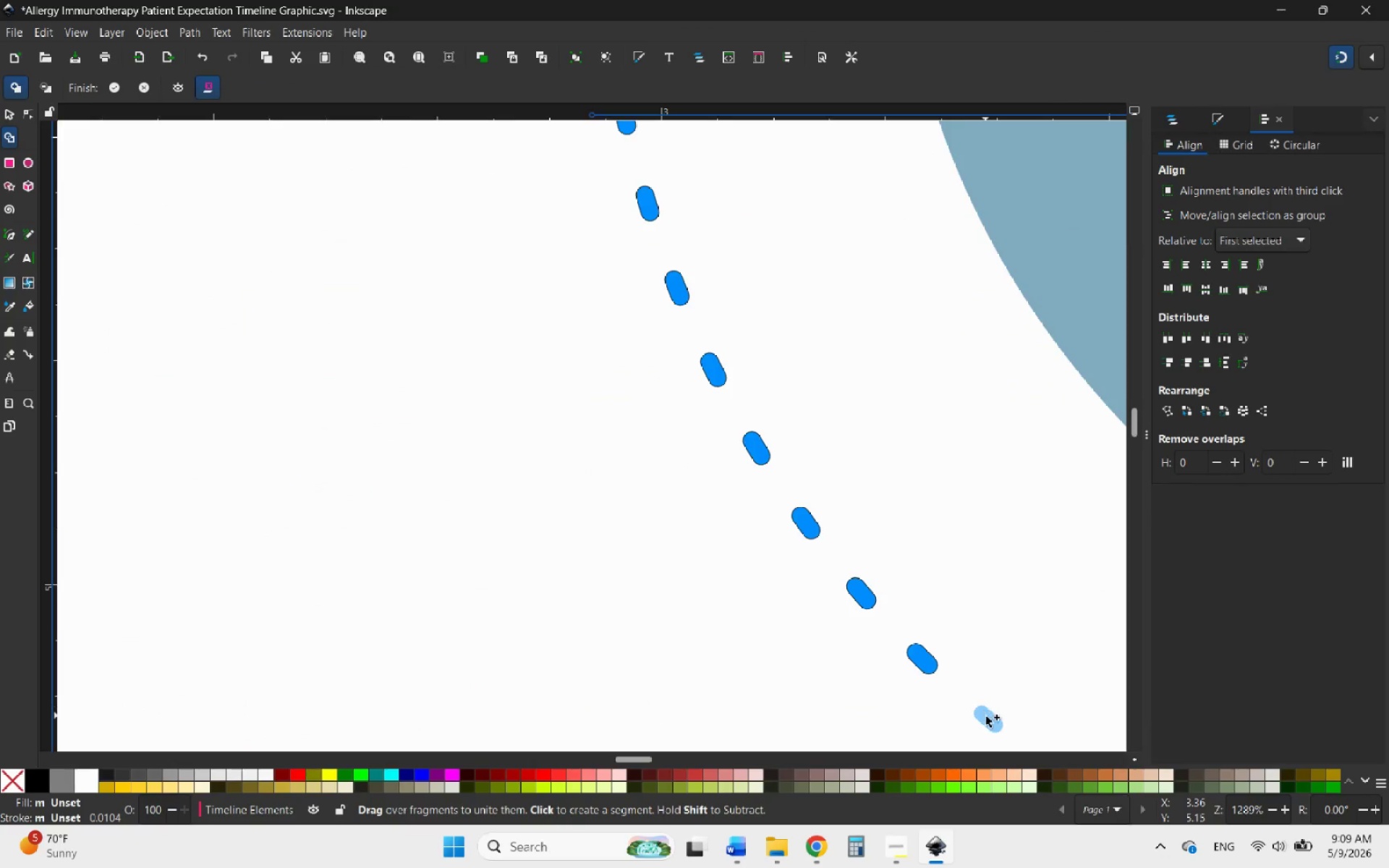 
left_click([990, 719])
 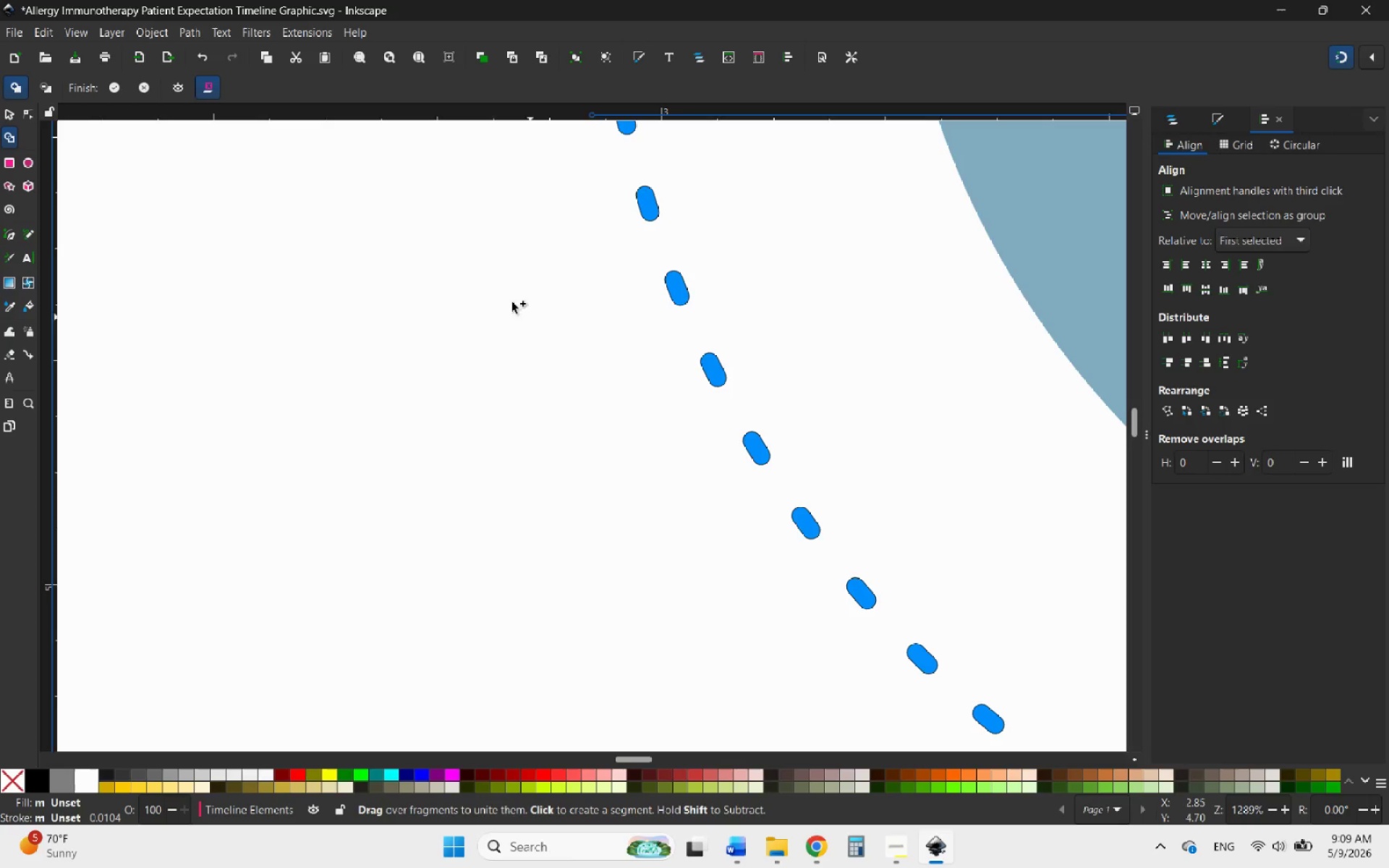 
hold_key(key=ControlLeft, duration=1.67)
scroll: coordinate [469, 334], scroll_direction: down, amount: 3.0
 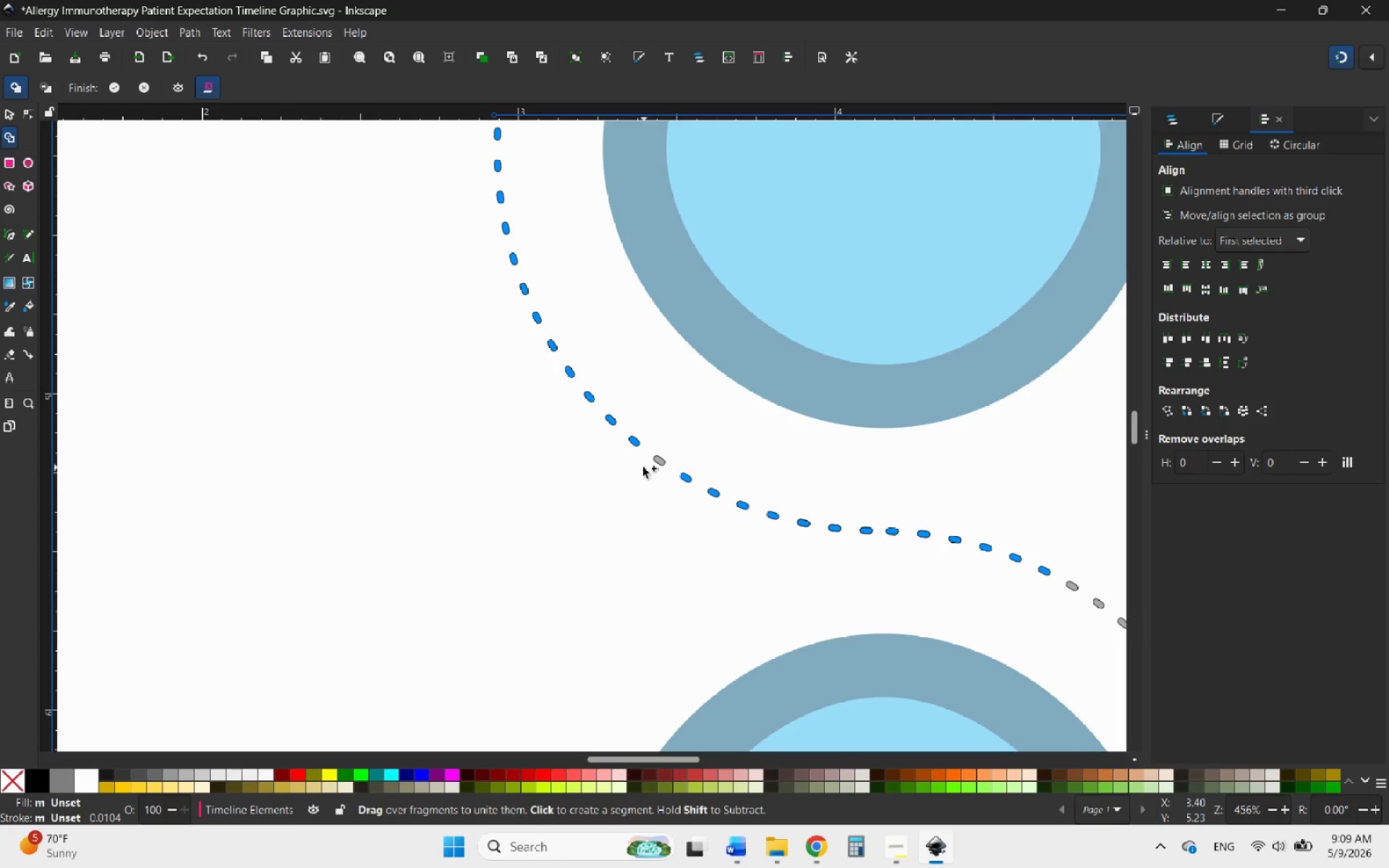 
scroll: coordinate [640, 456], scroll_direction: up, amount: 3.0
 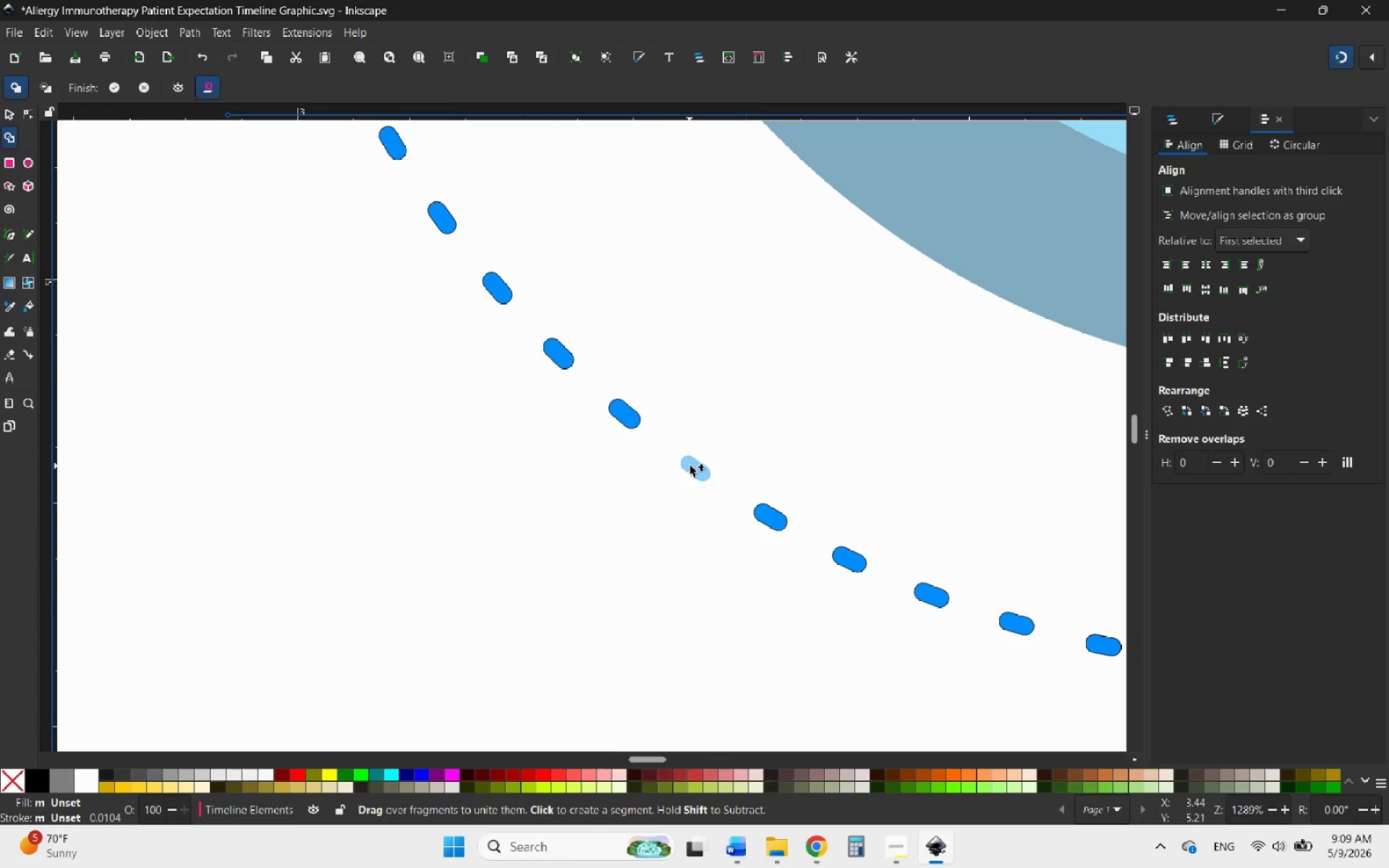 
left_click([694, 466])
 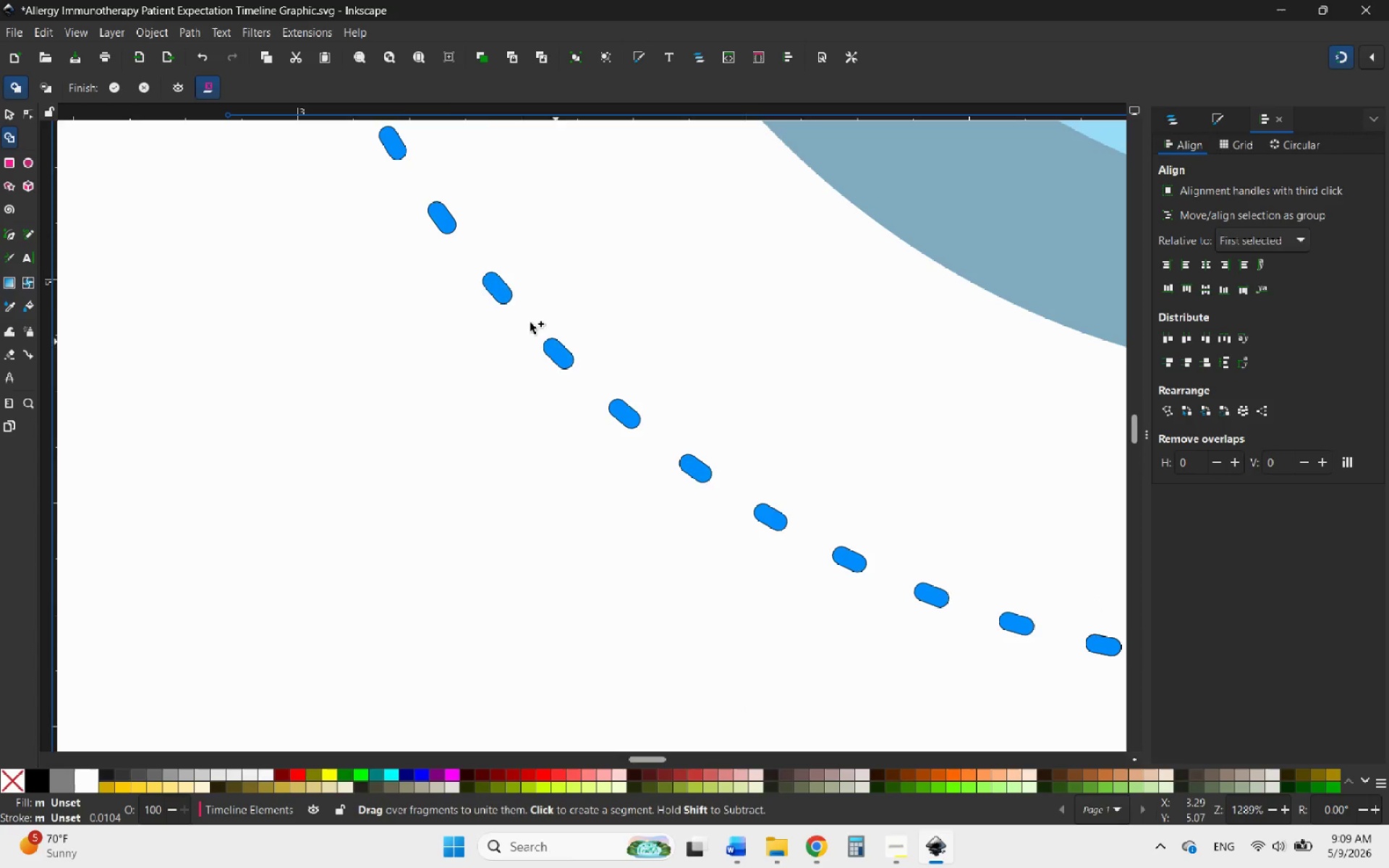 
hold_key(key=ControlLeft, duration=2.75)
scroll: coordinate [388, 271], scroll_direction: down, amount: 6.0
 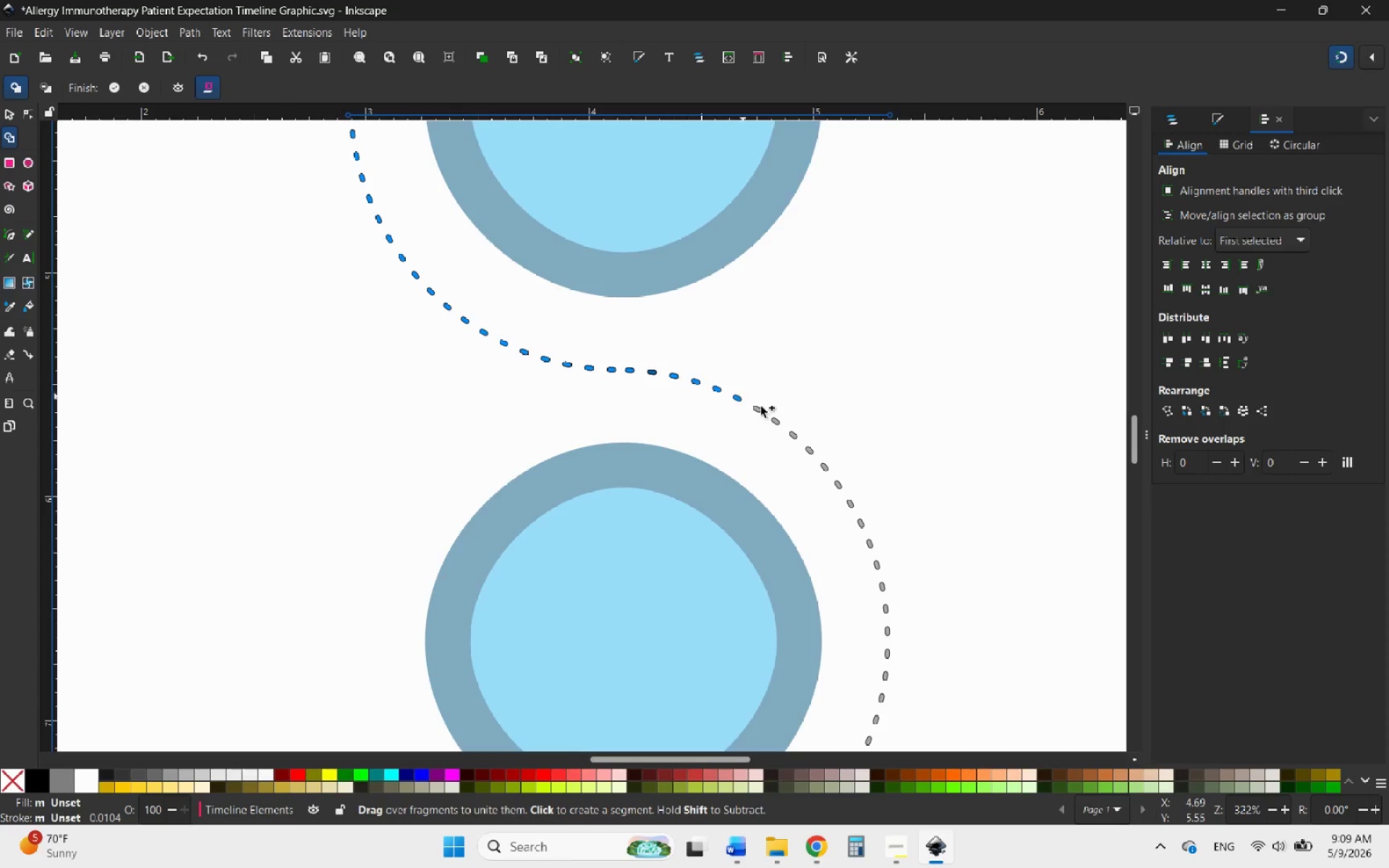 
scroll: coordinate [490, 311], scroll_direction: up, amount: 5.0
 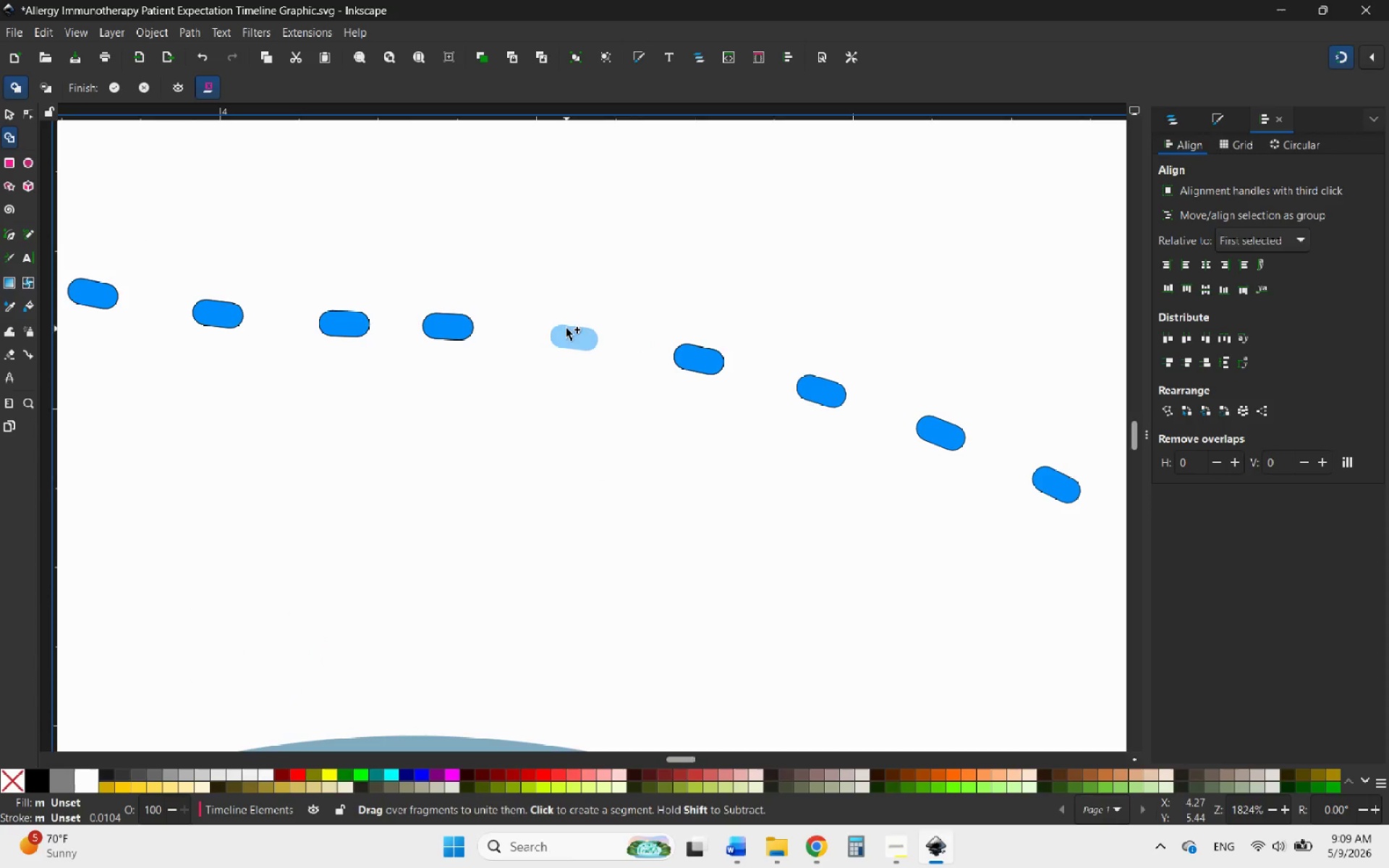 
left_click([567, 329])
 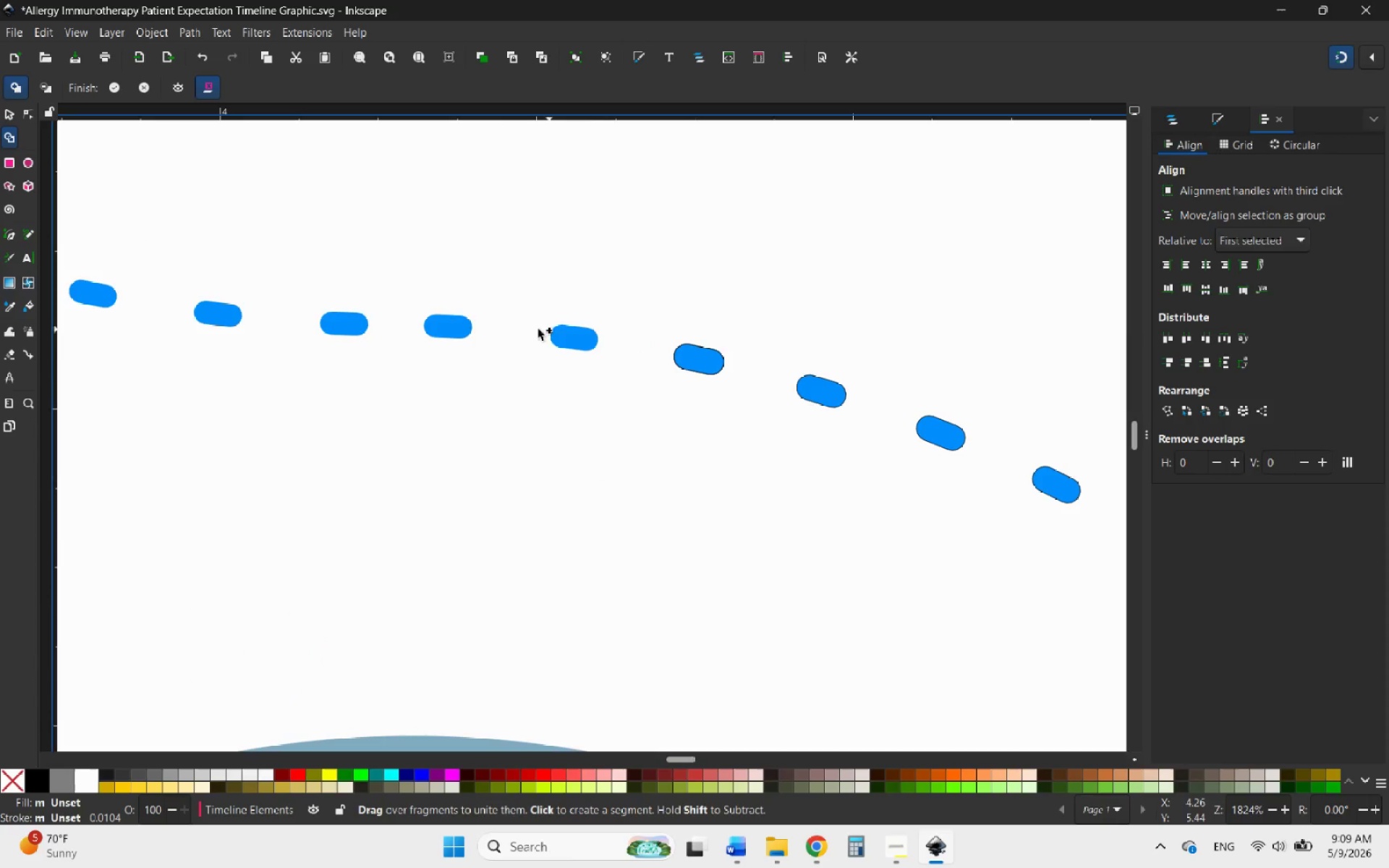 
hold_key(key=ControlLeft, duration=0.78)
scroll: coordinate [362, 274], scroll_direction: down, amount: 3.0
 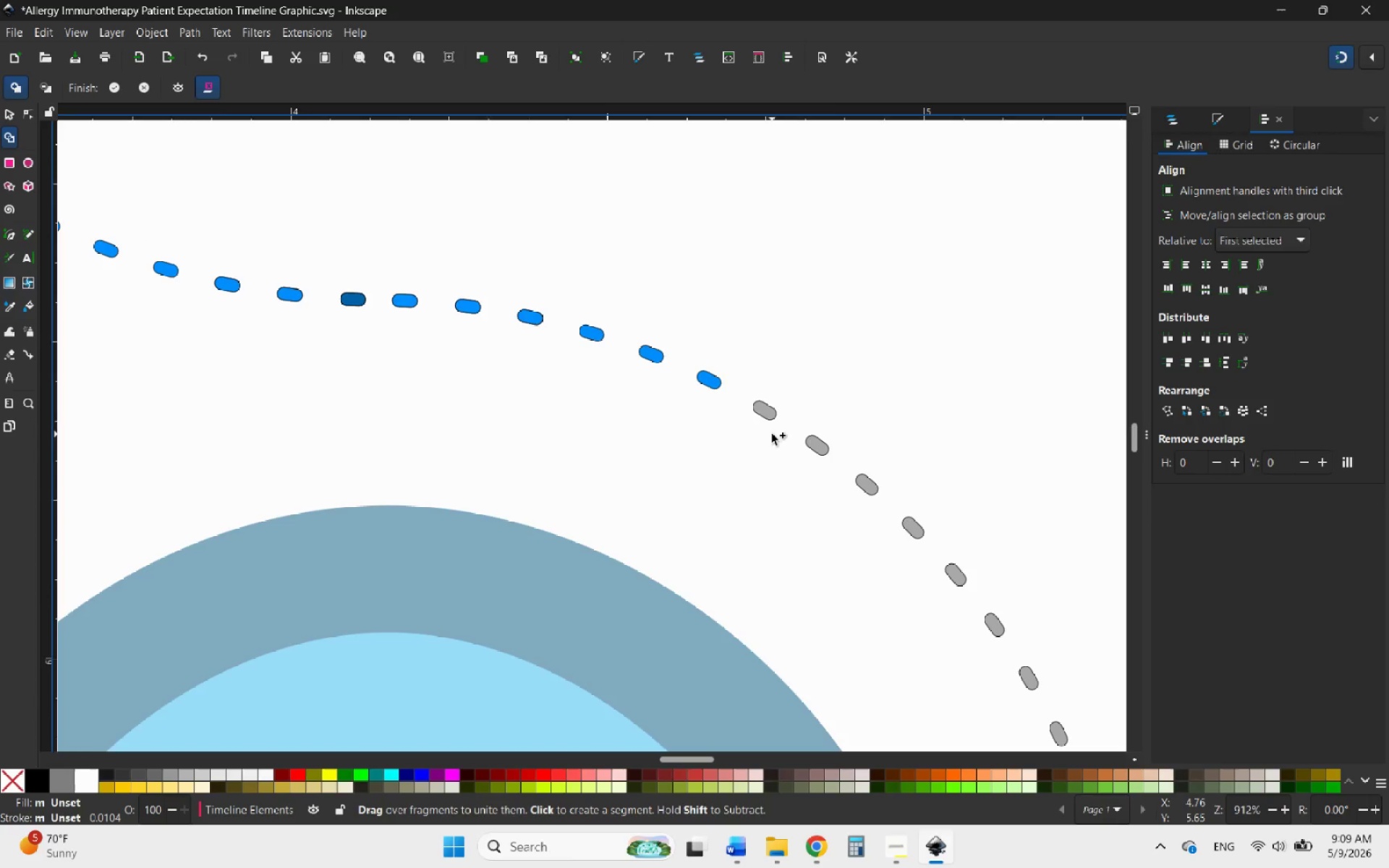 
left_click([767, 415])
 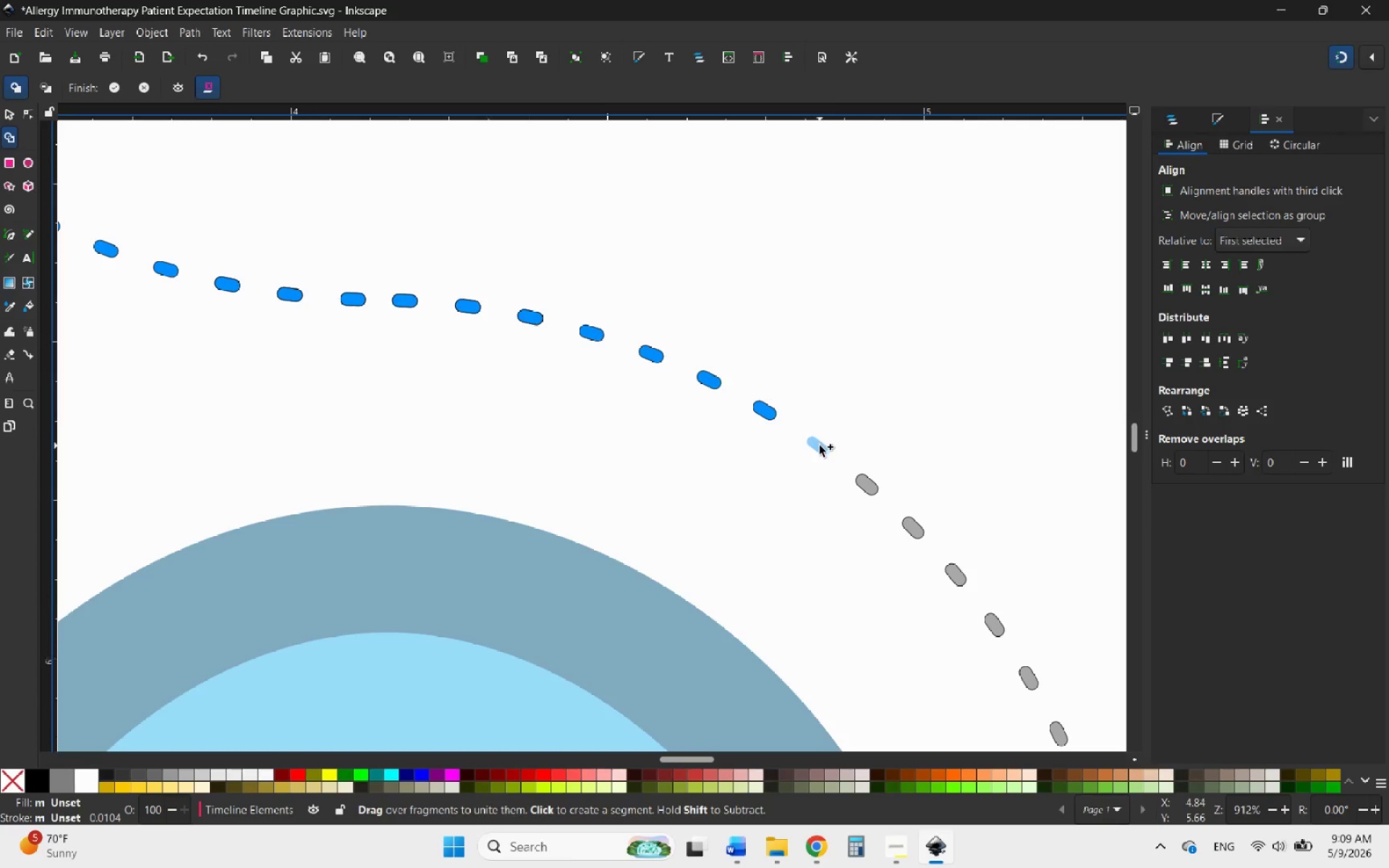 
left_click([820, 446])
 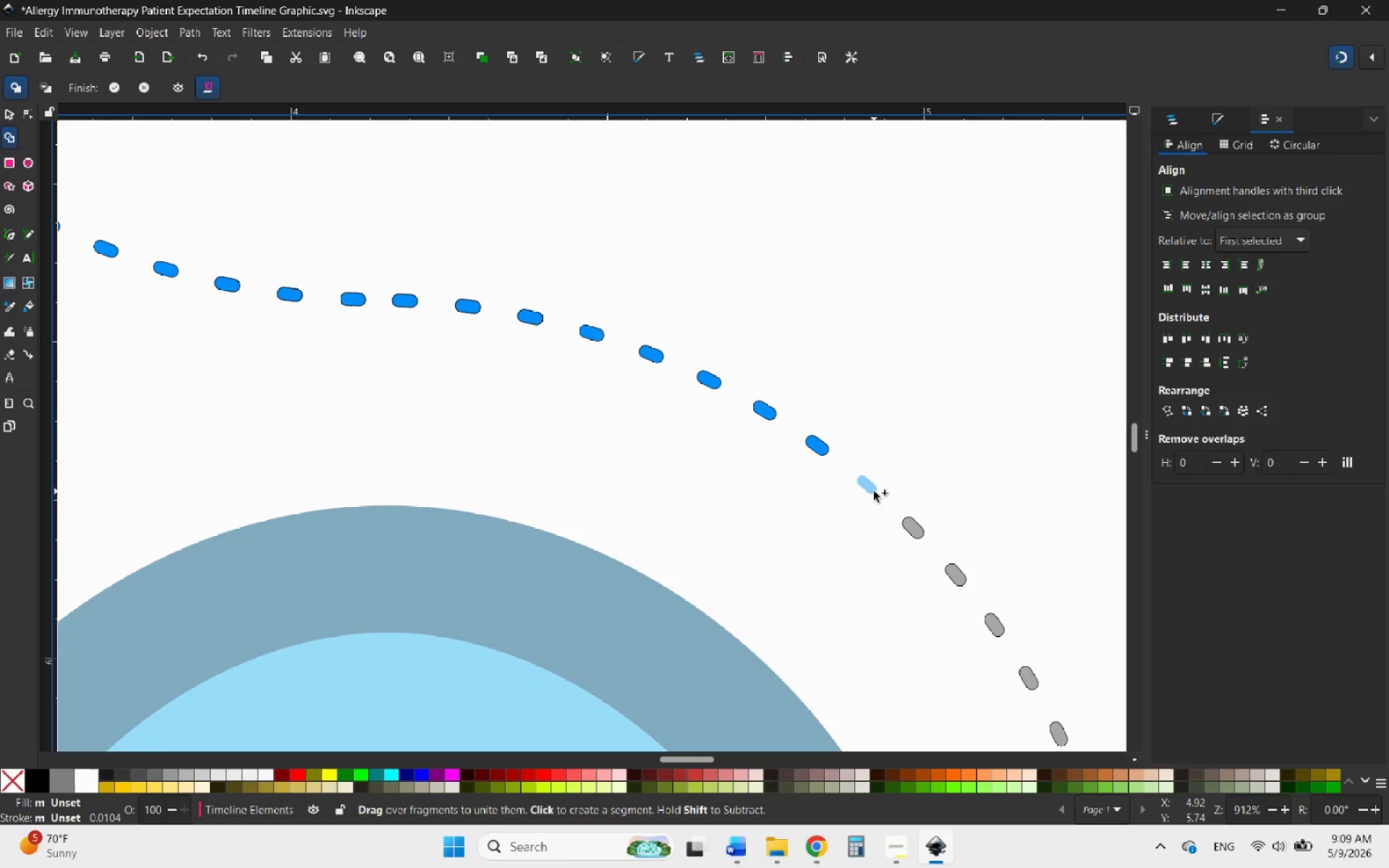 
left_click([874, 491])
 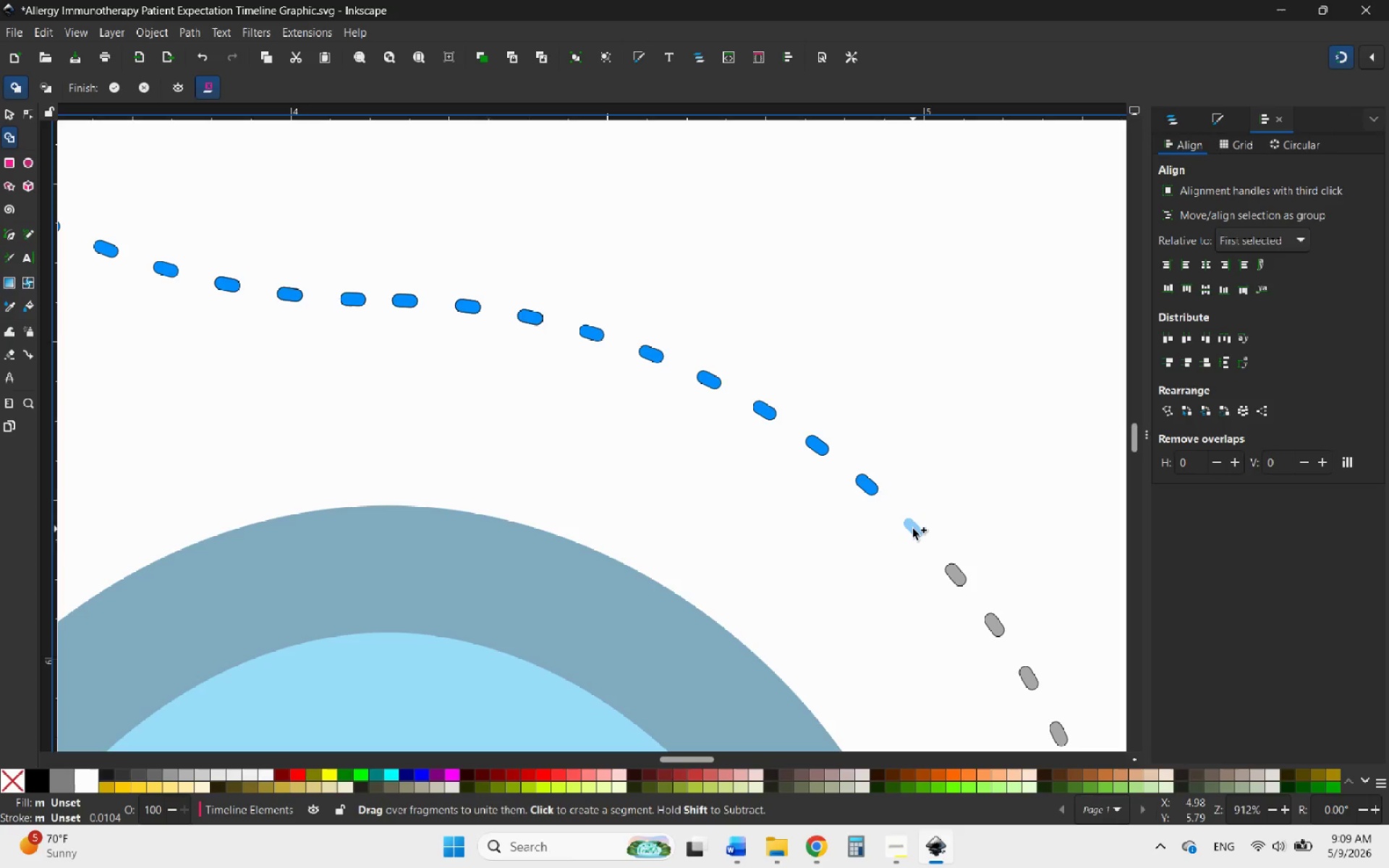 
left_click([913, 529])
 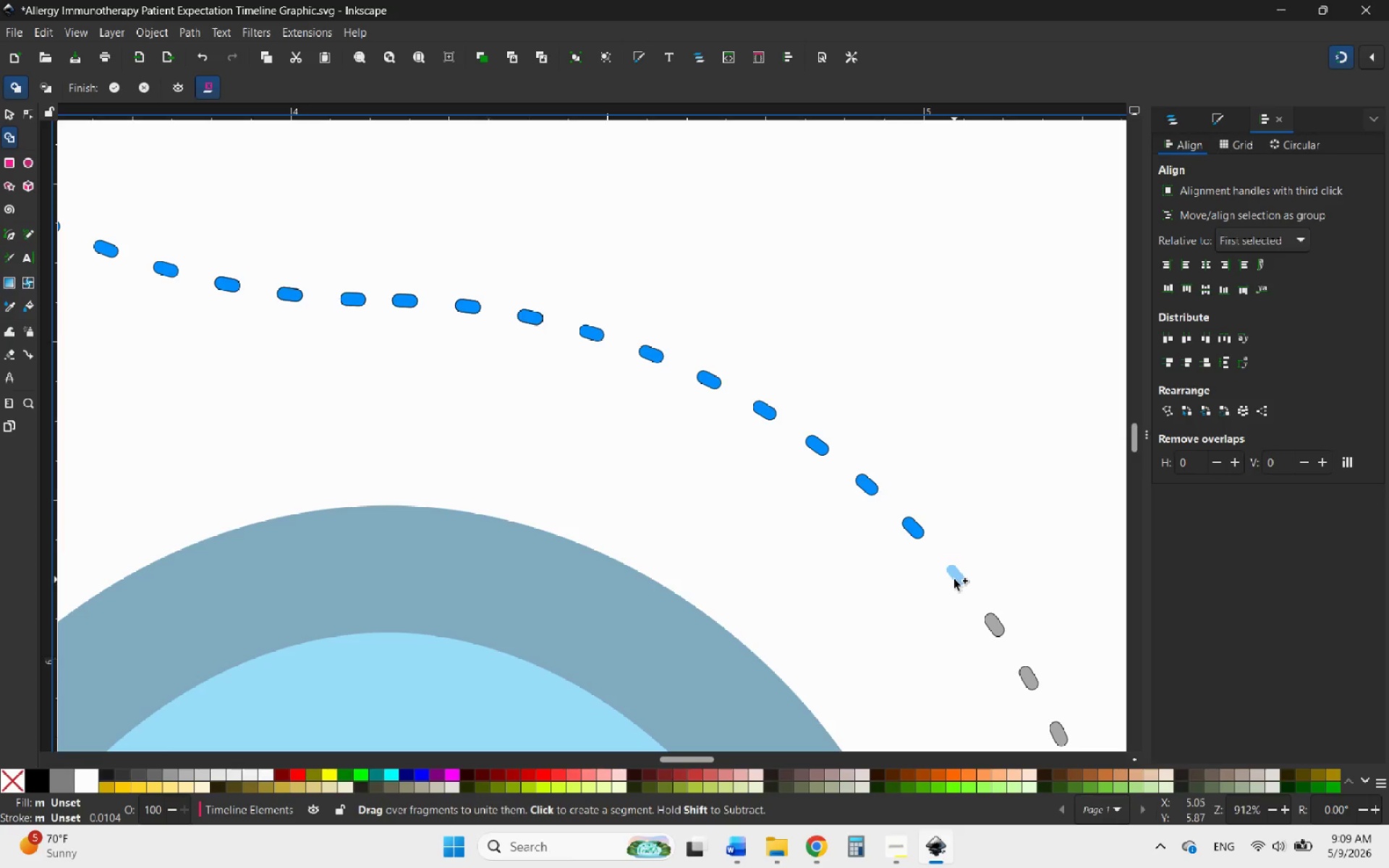 
left_click([955, 579])
 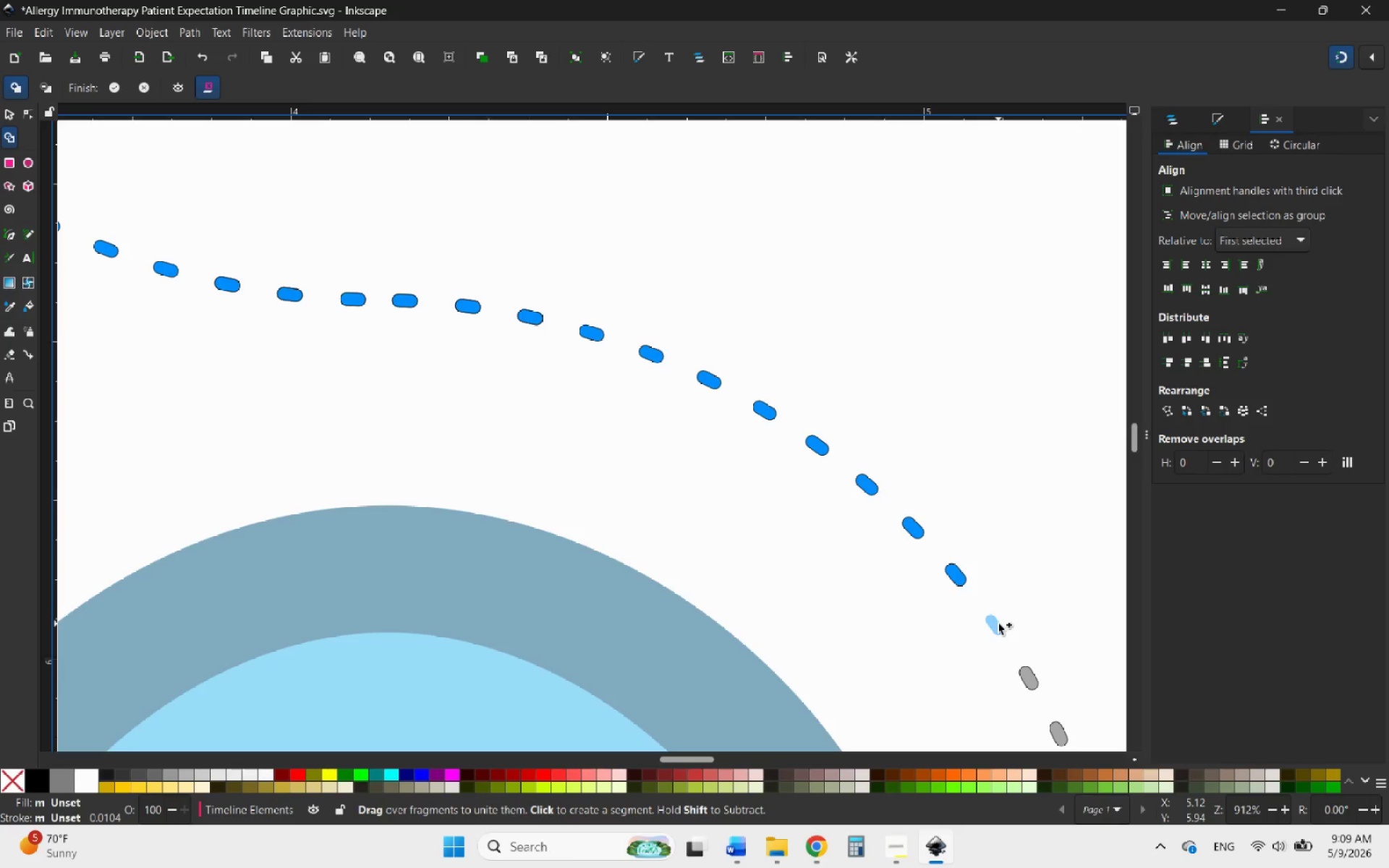 
left_click([998, 626])
 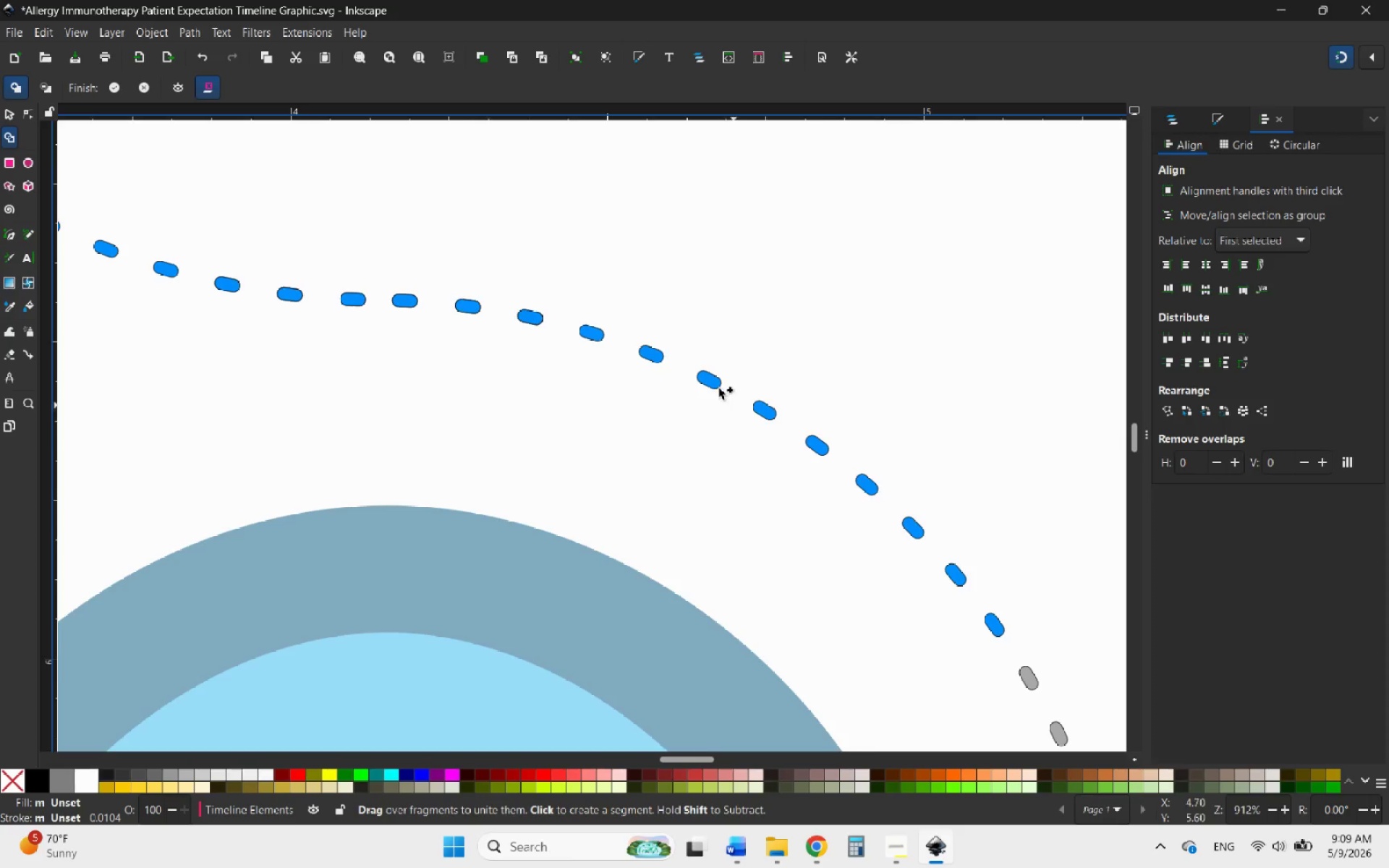 
hold_key(key=ControlLeft, duration=2.38)
scroll: coordinate [602, 296], scroll_direction: down, amount: 10.0
 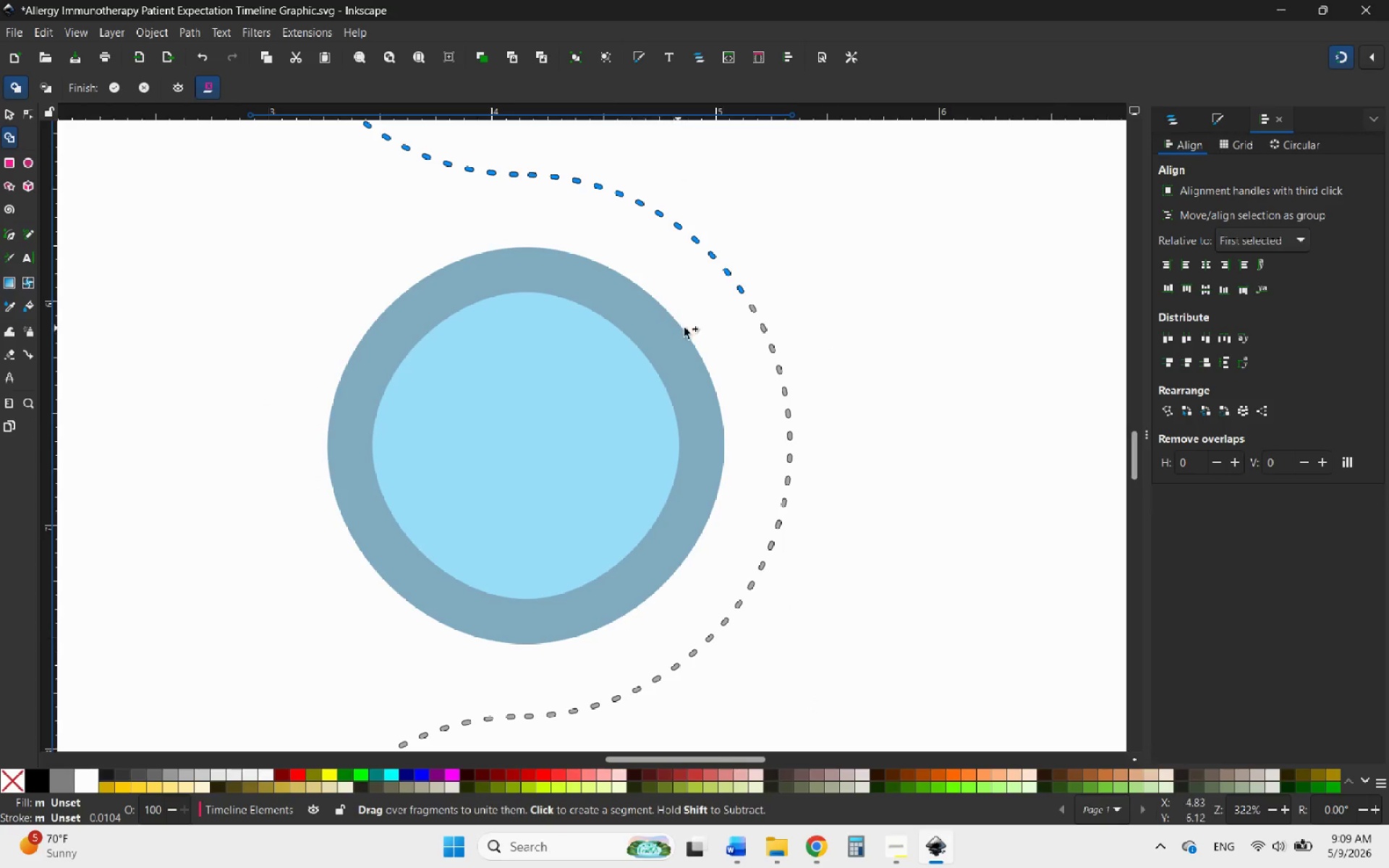 
scroll: coordinate [940, 432], scroll_direction: up, amount: 4.0
 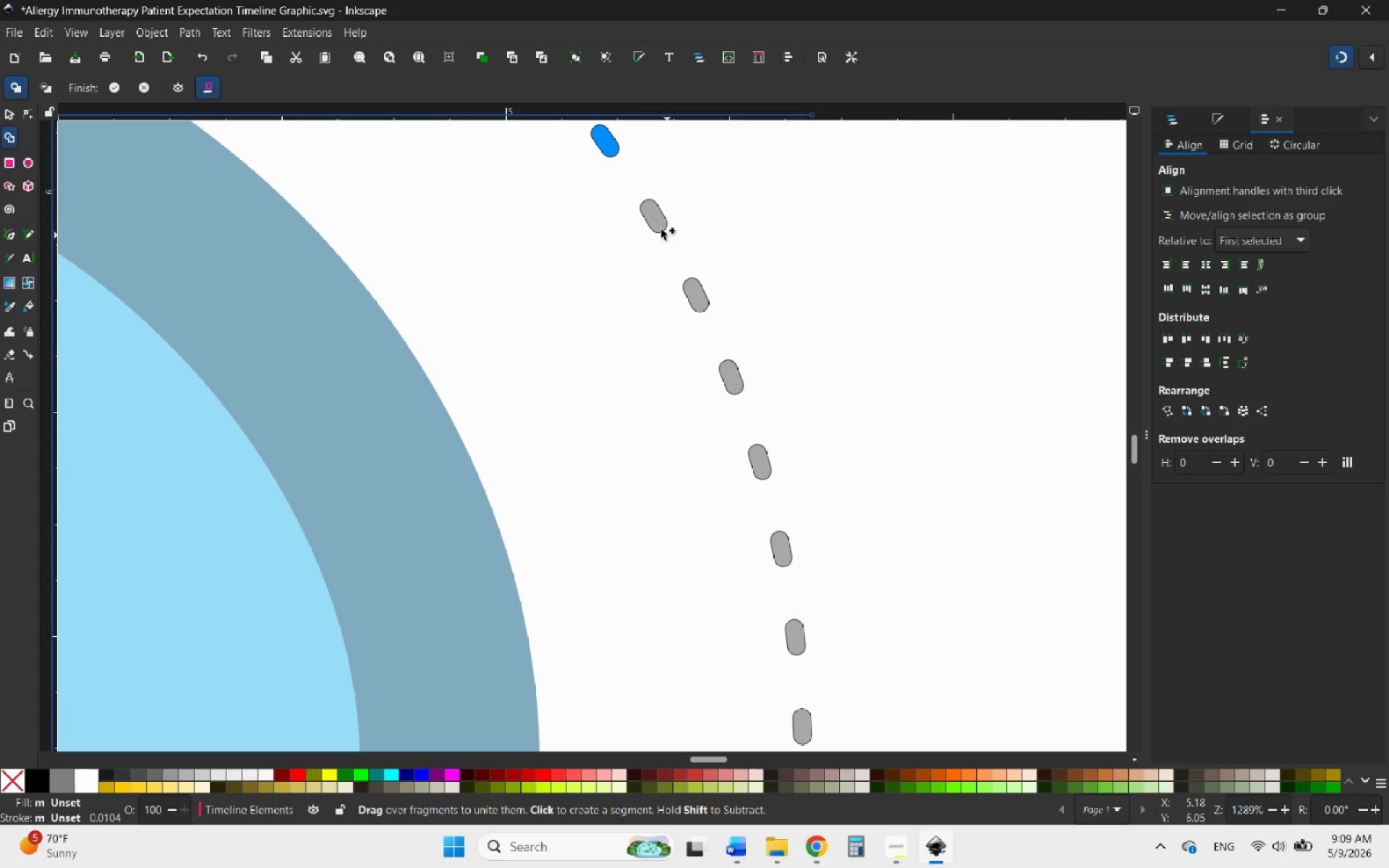 
left_click([661, 228])
 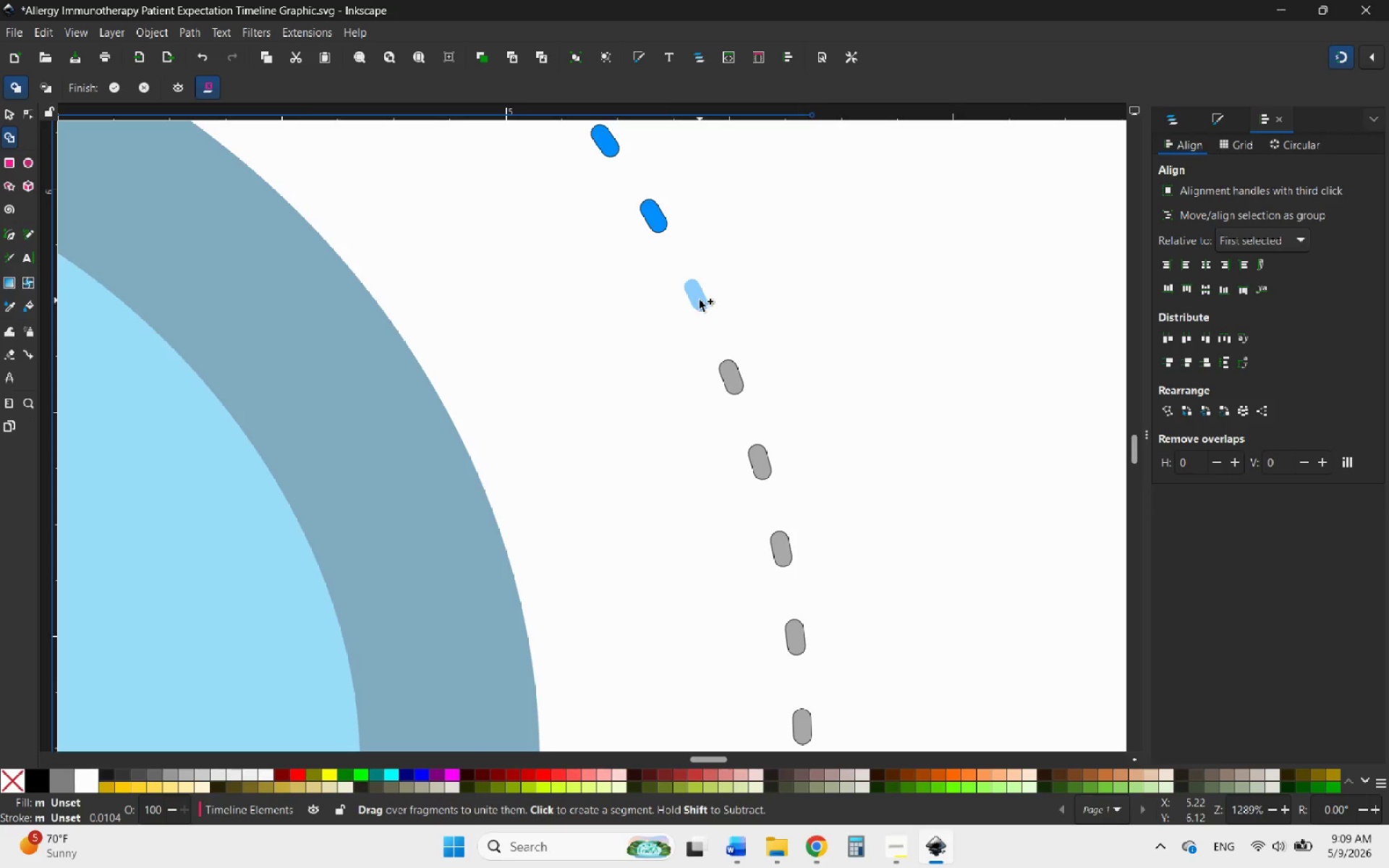 
left_click([700, 300])
 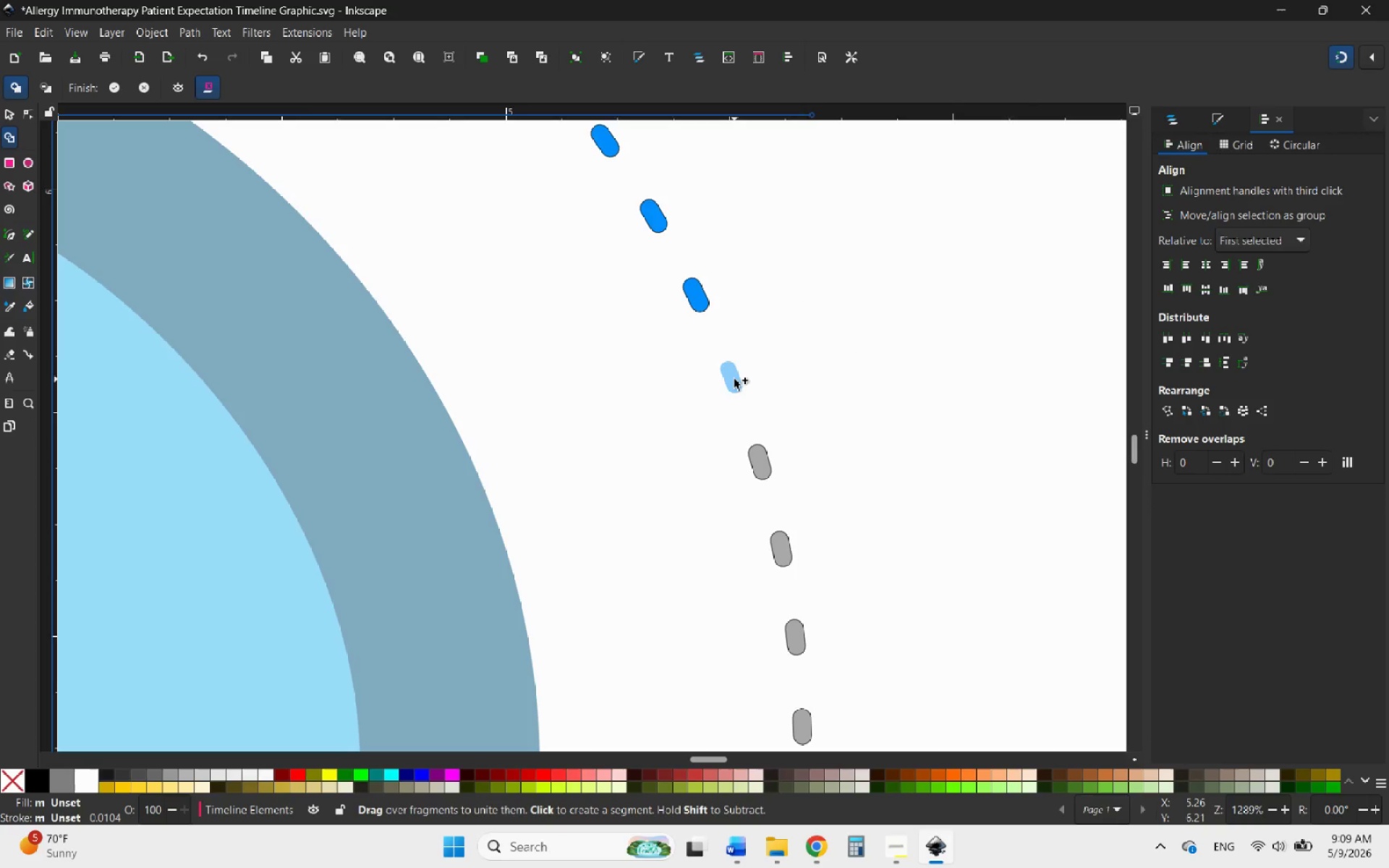 
left_click([734, 380])
 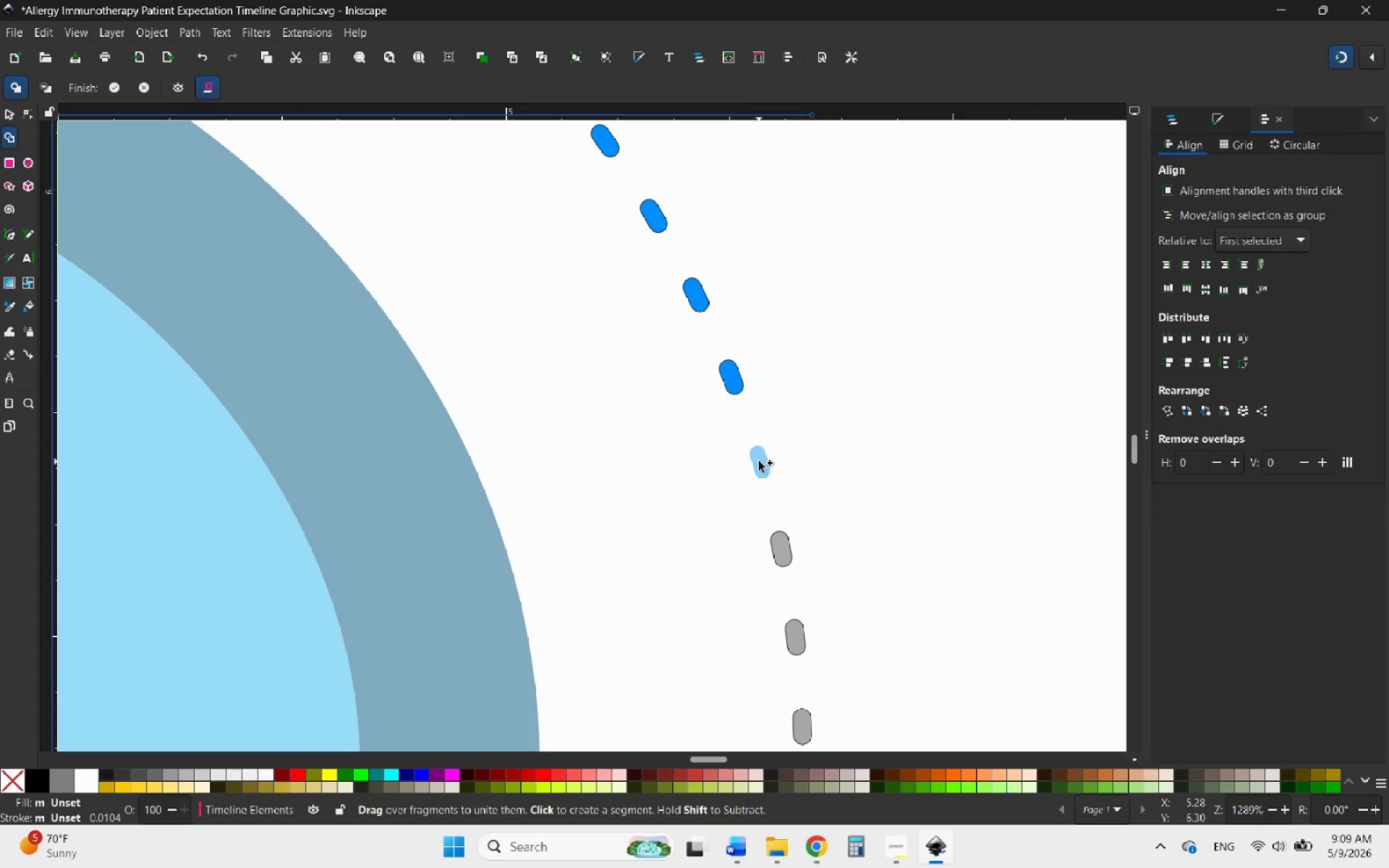 
left_click([759, 461])
 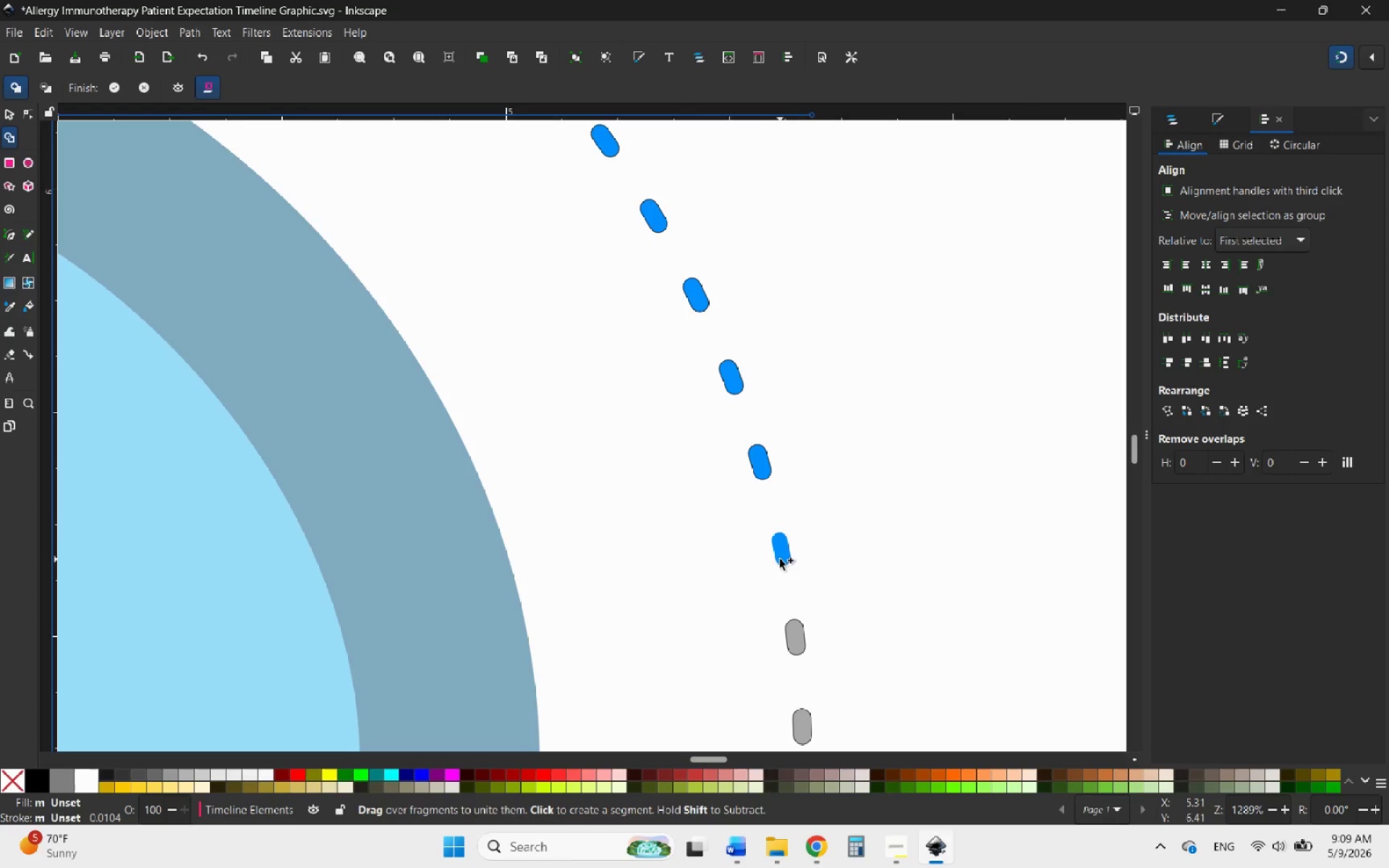 
hold_key(key=ControlLeft, duration=2.7)
scroll: coordinate [764, 514], scroll_direction: down, amount: 1.0
 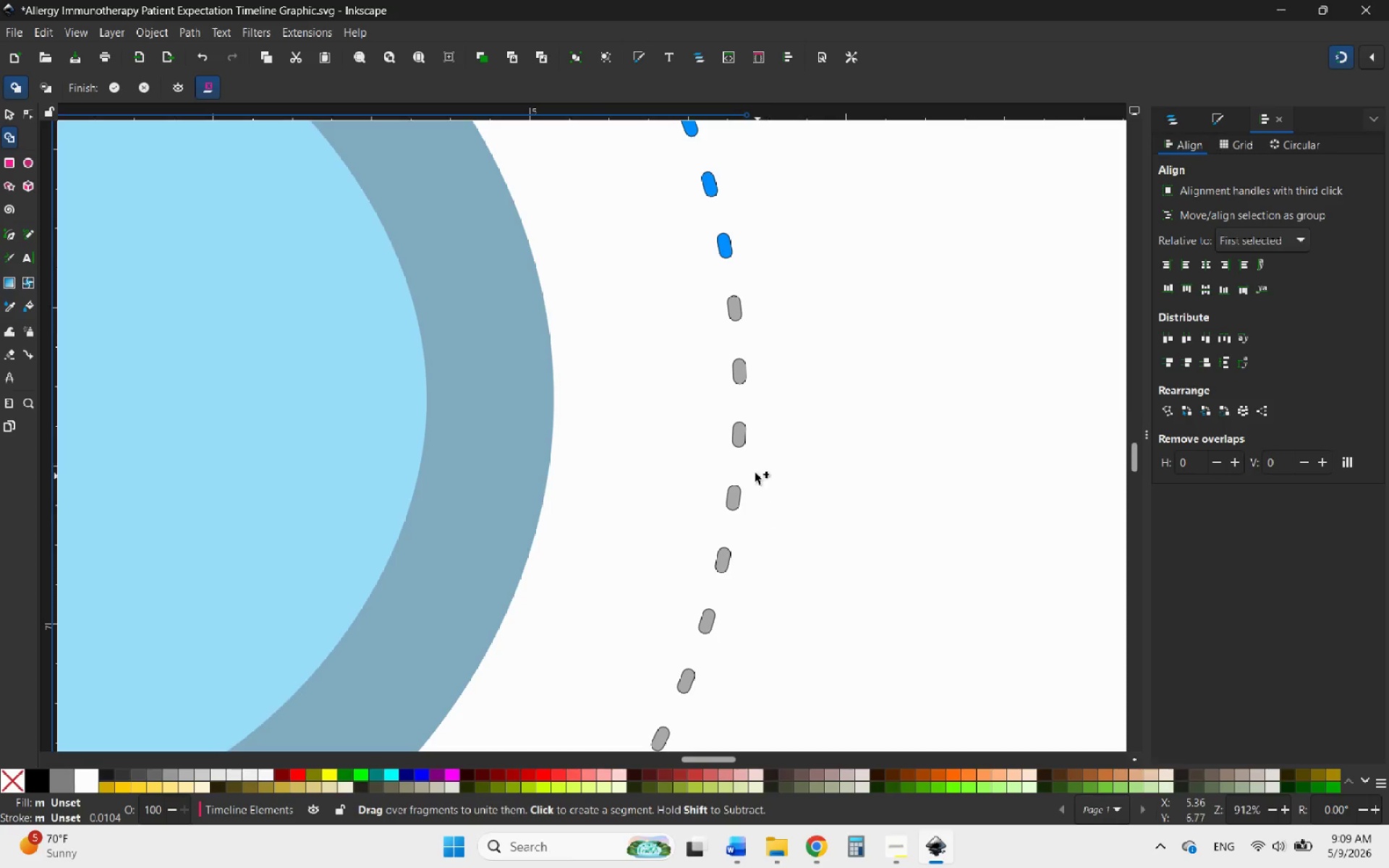 
scroll: coordinate [755, 473], scroll_direction: up, amount: 2.0
 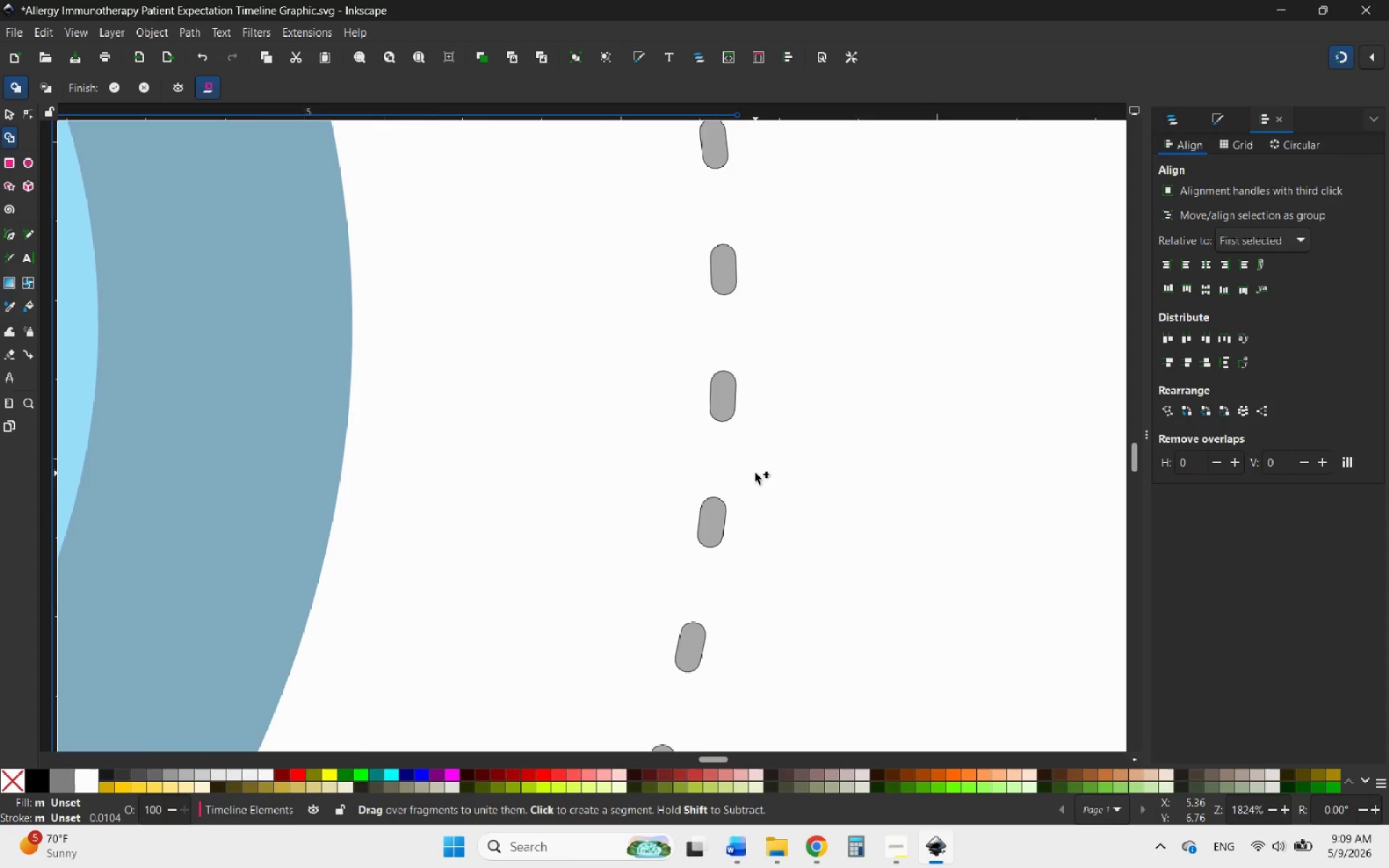 
scroll: coordinate [752, 473], scroll_direction: down, amount: 1.0
 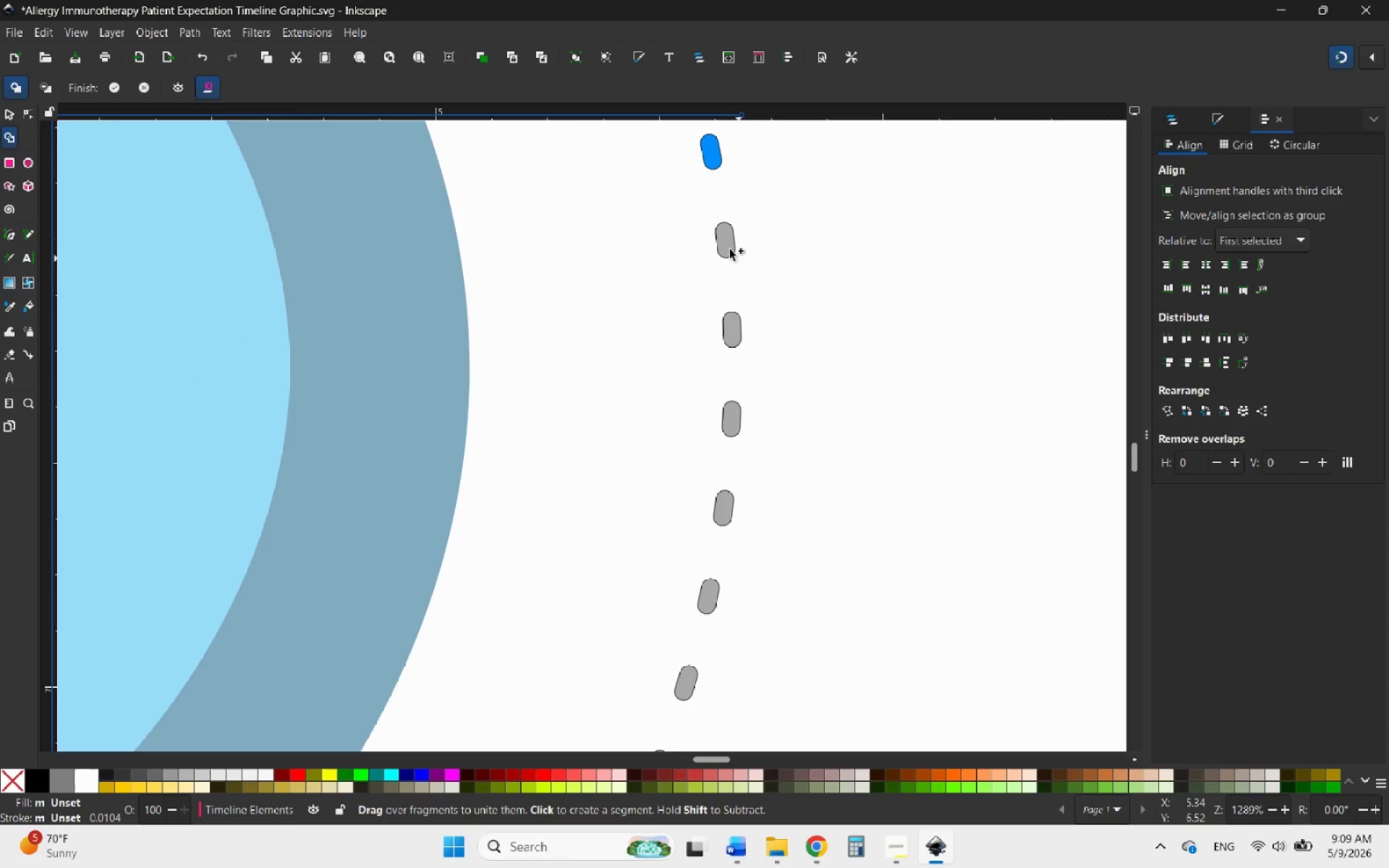 
left_click([729, 241])
 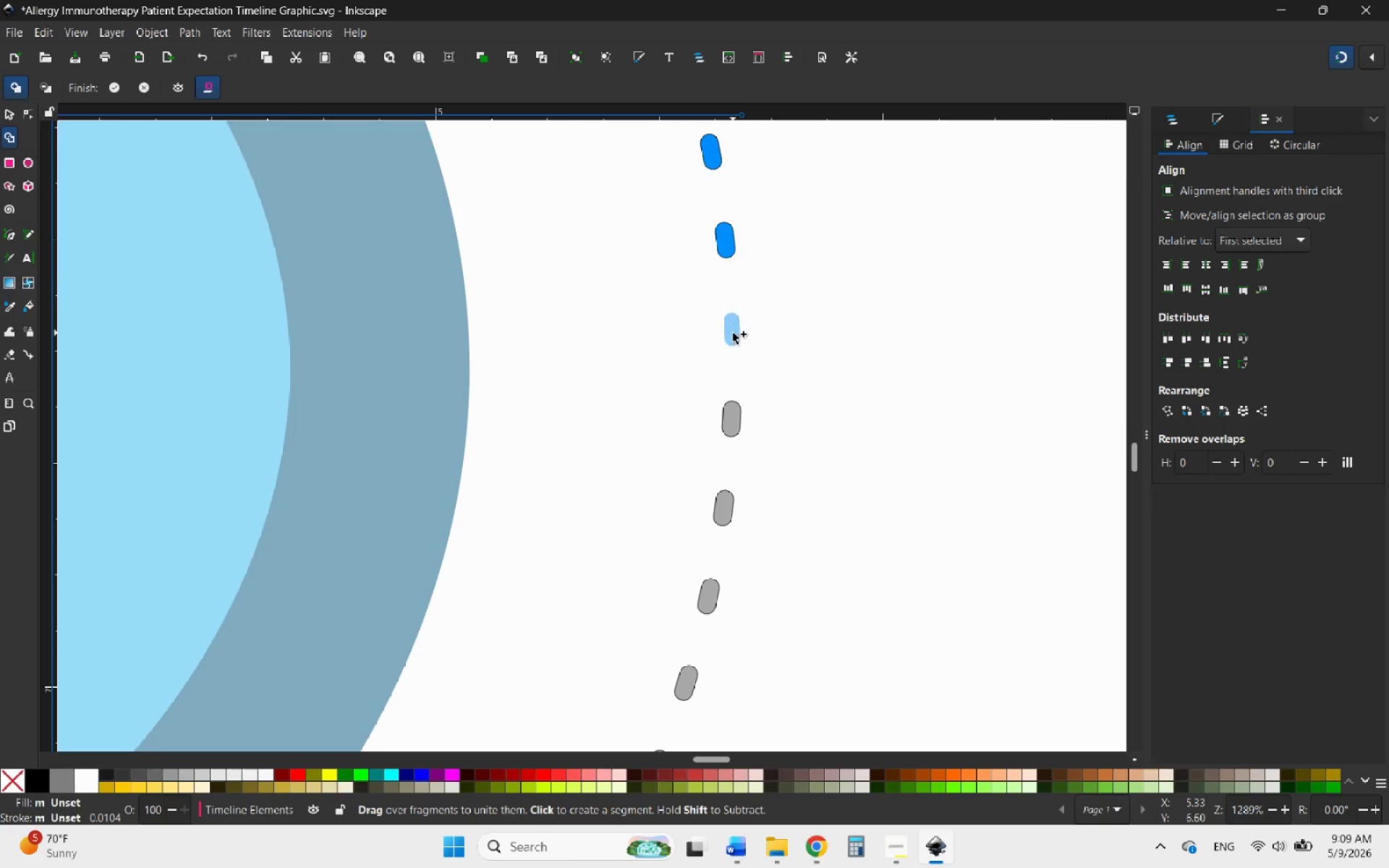 
left_click([733, 333])
 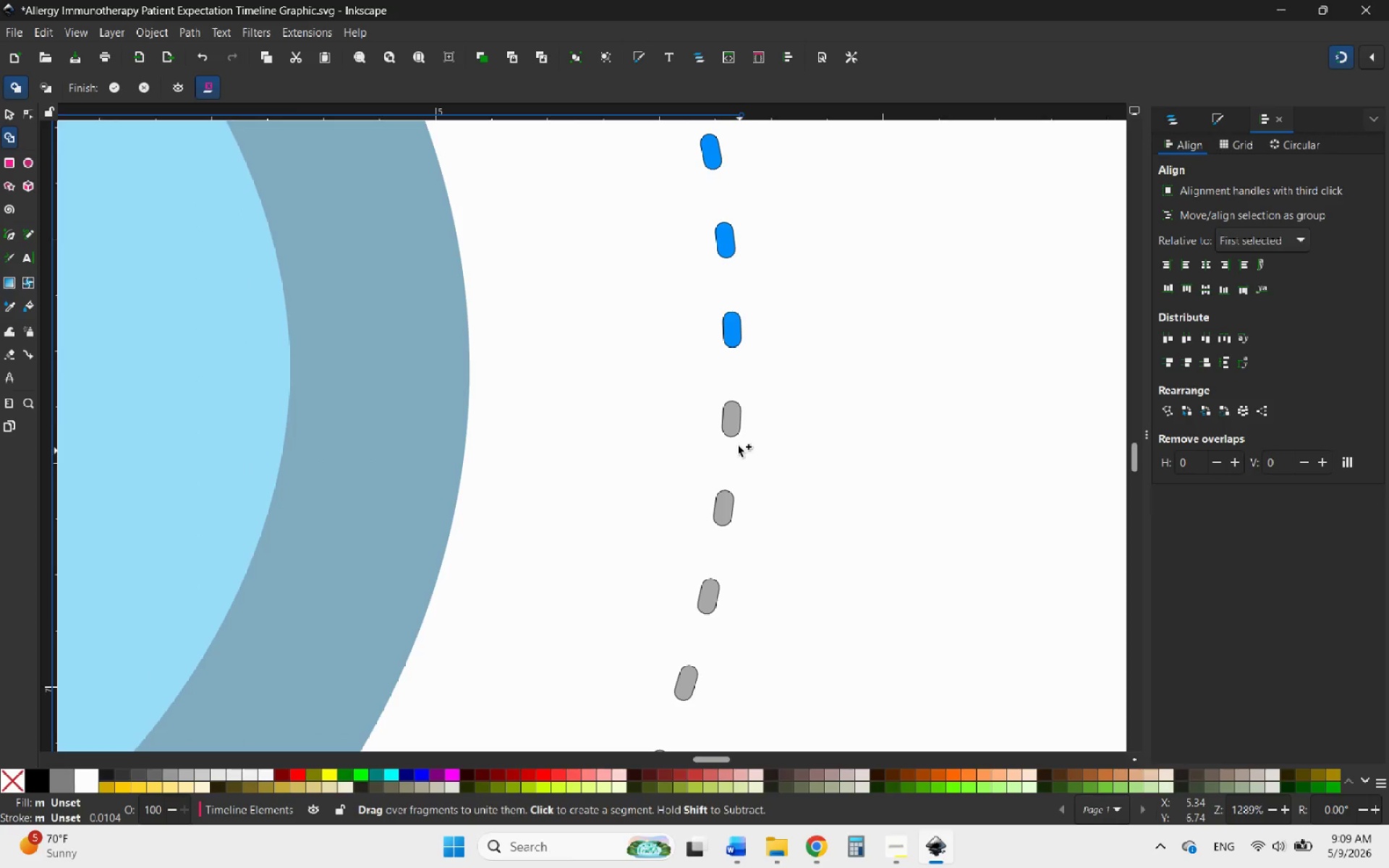 
left_click([732, 430])
 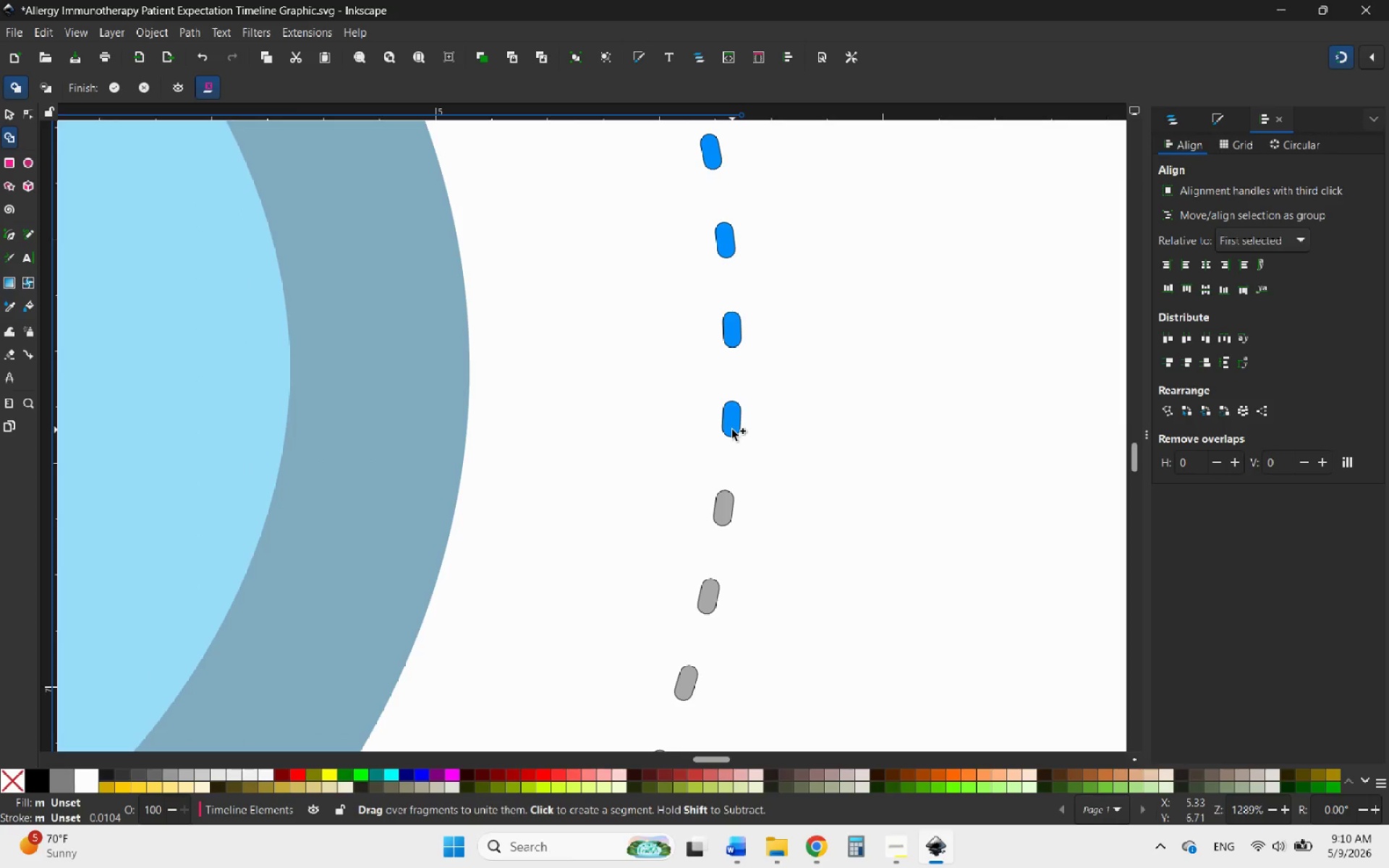 
wait(19.92)
 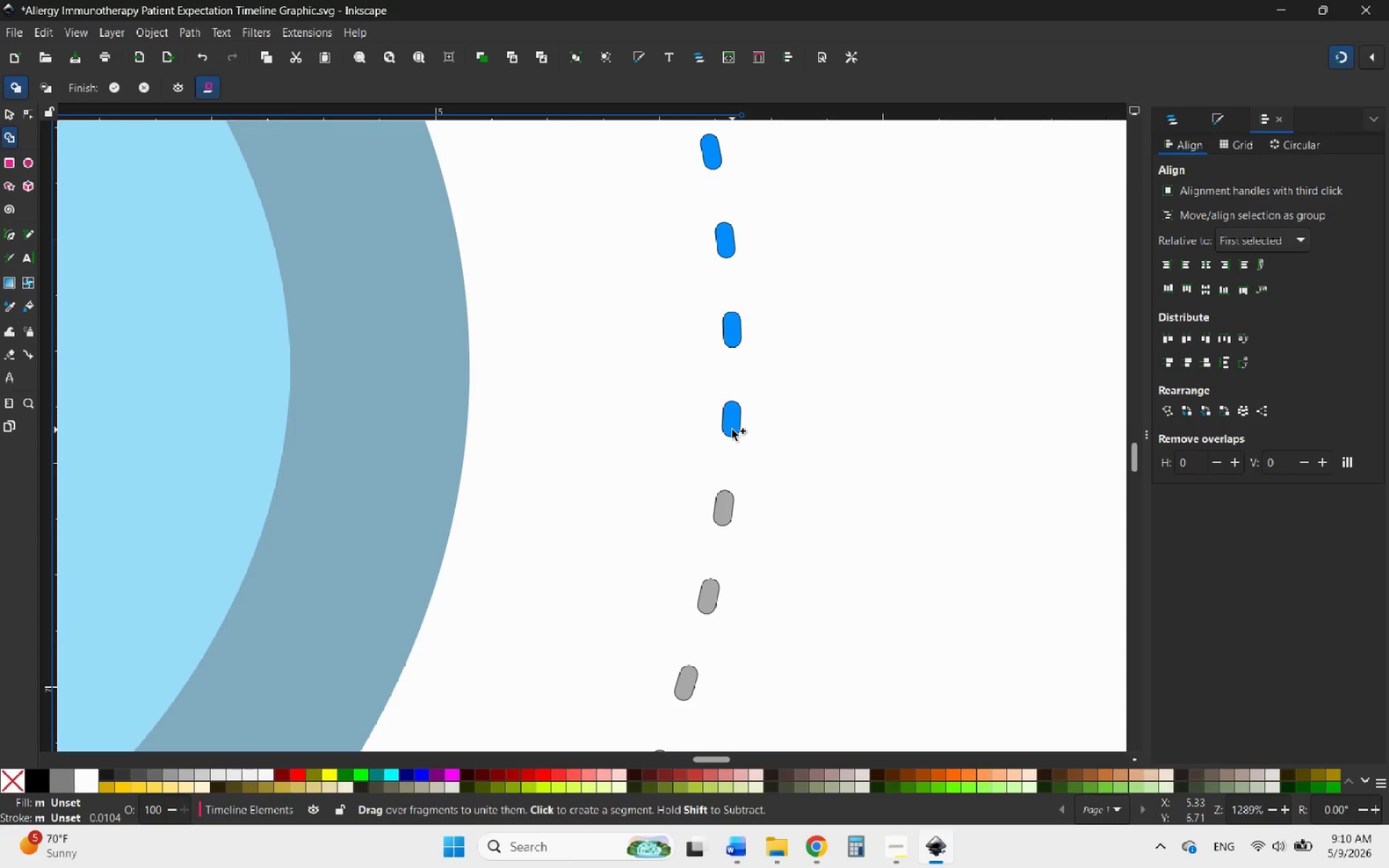 
left_click([725, 498])
 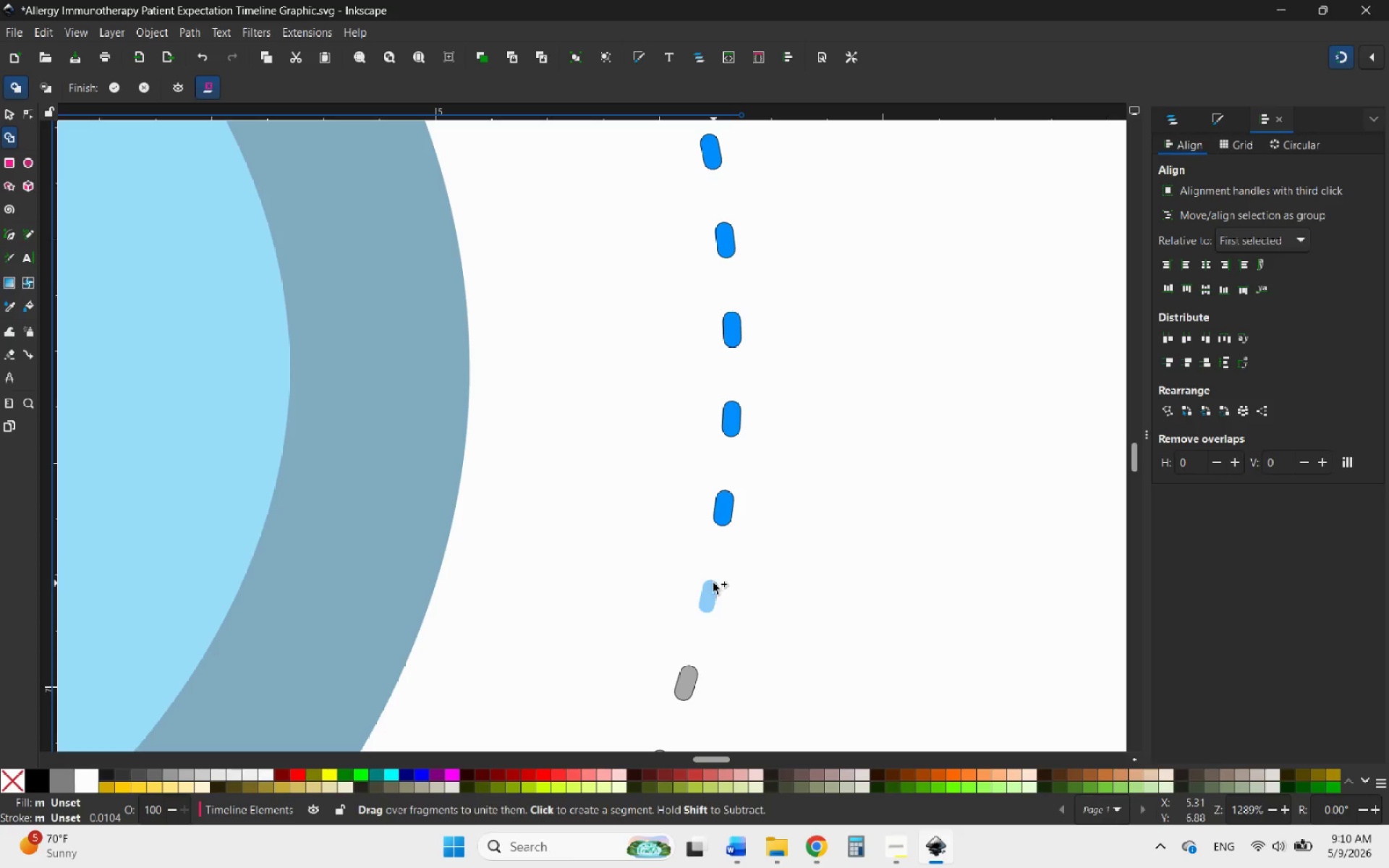 
left_click([713, 583])
 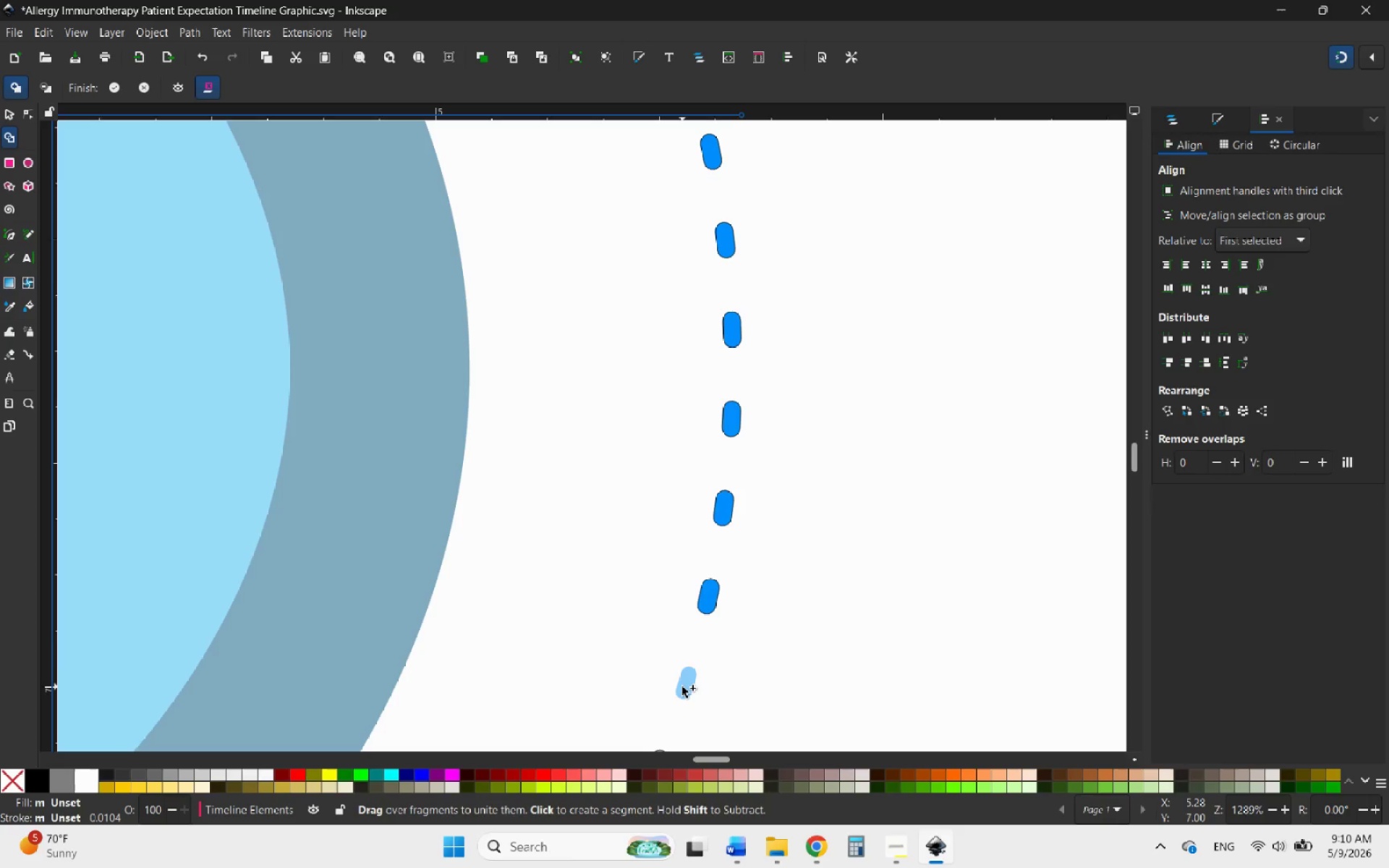 
left_click([682, 687])
 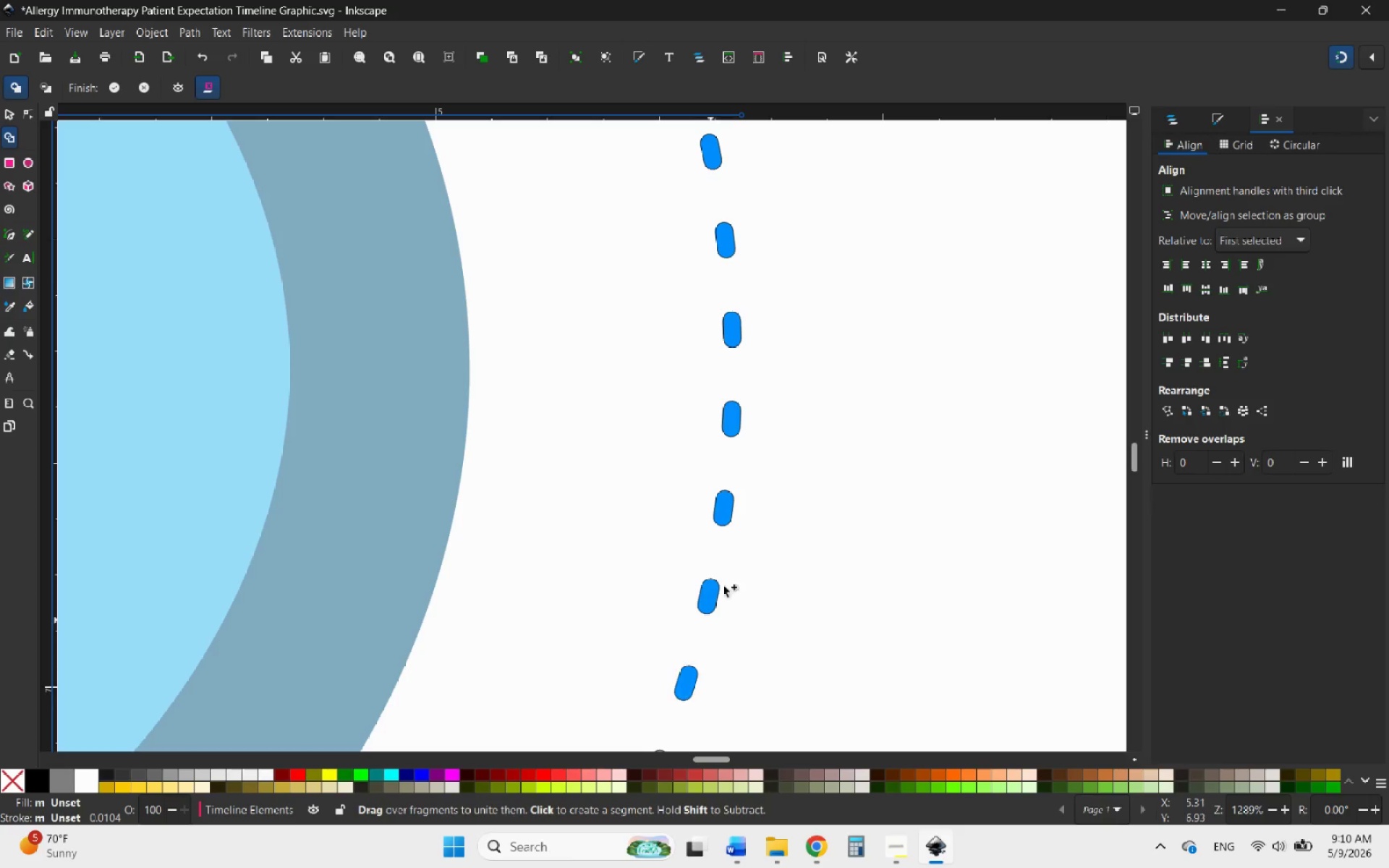 
scroll: coordinate [740, 554], scroll_direction: down, amount: 3.0
 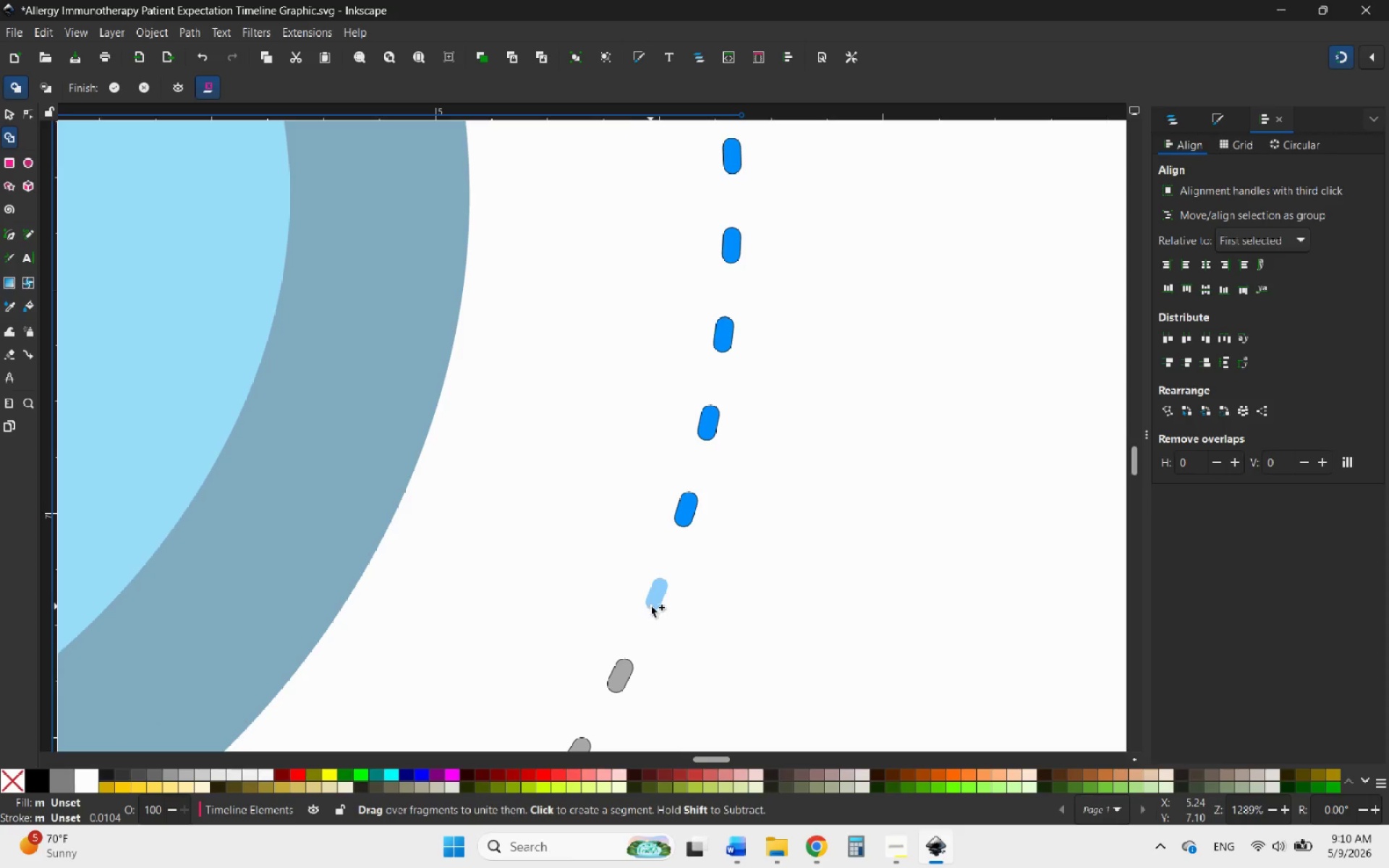 
left_click([657, 603])
 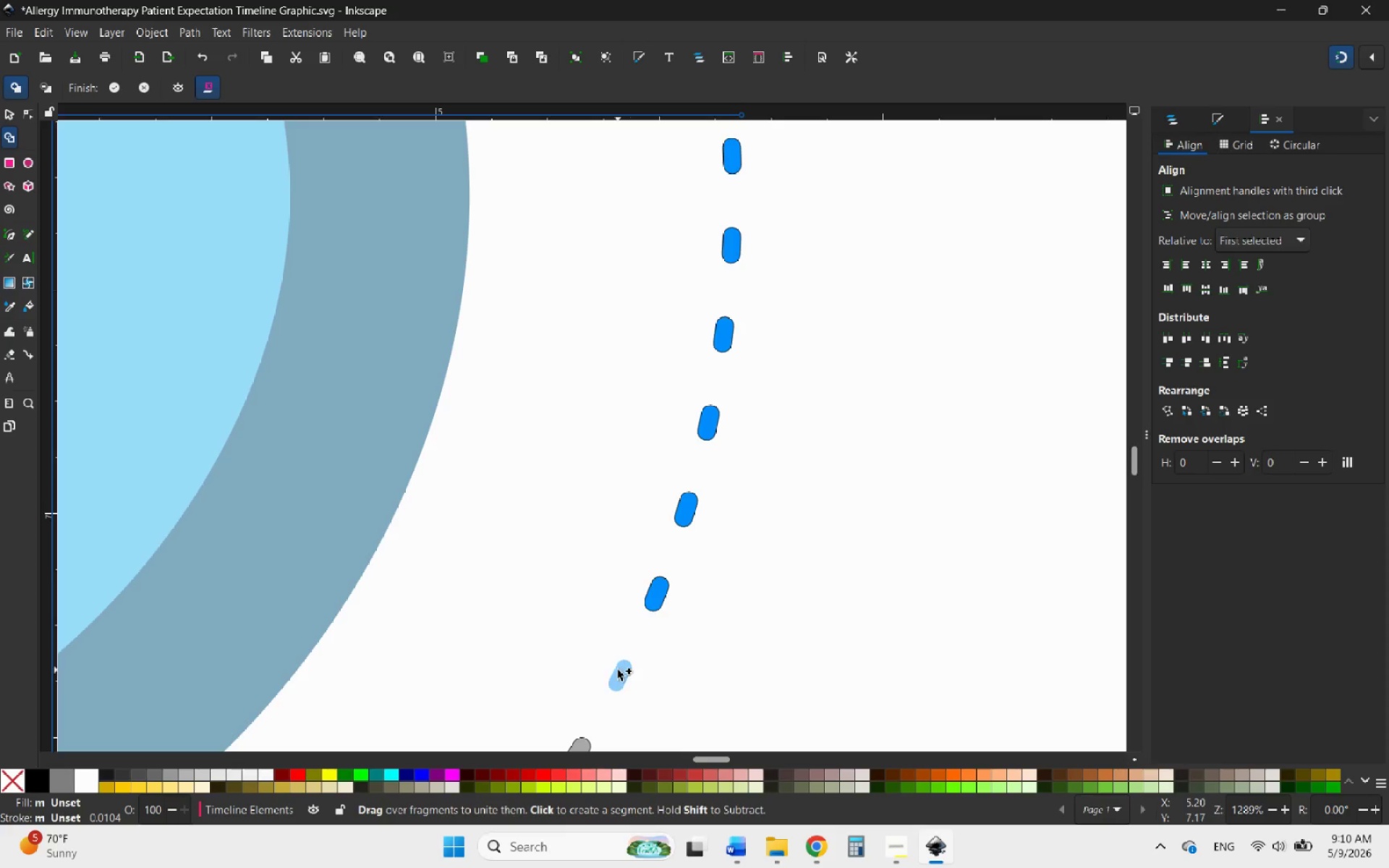 
left_click([618, 670])
 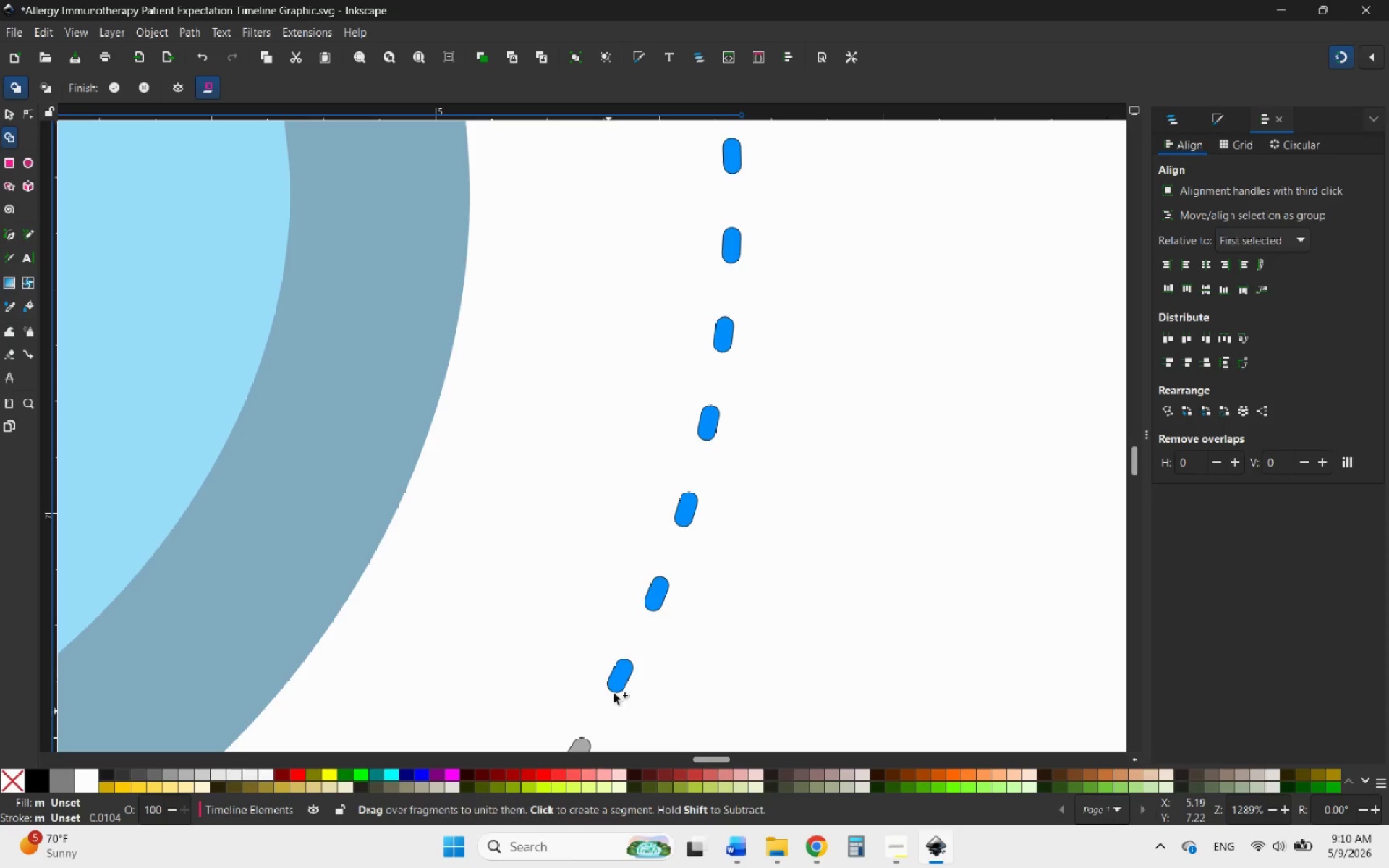 
scroll: coordinate [620, 677], scroll_direction: down, amount: 1.0
 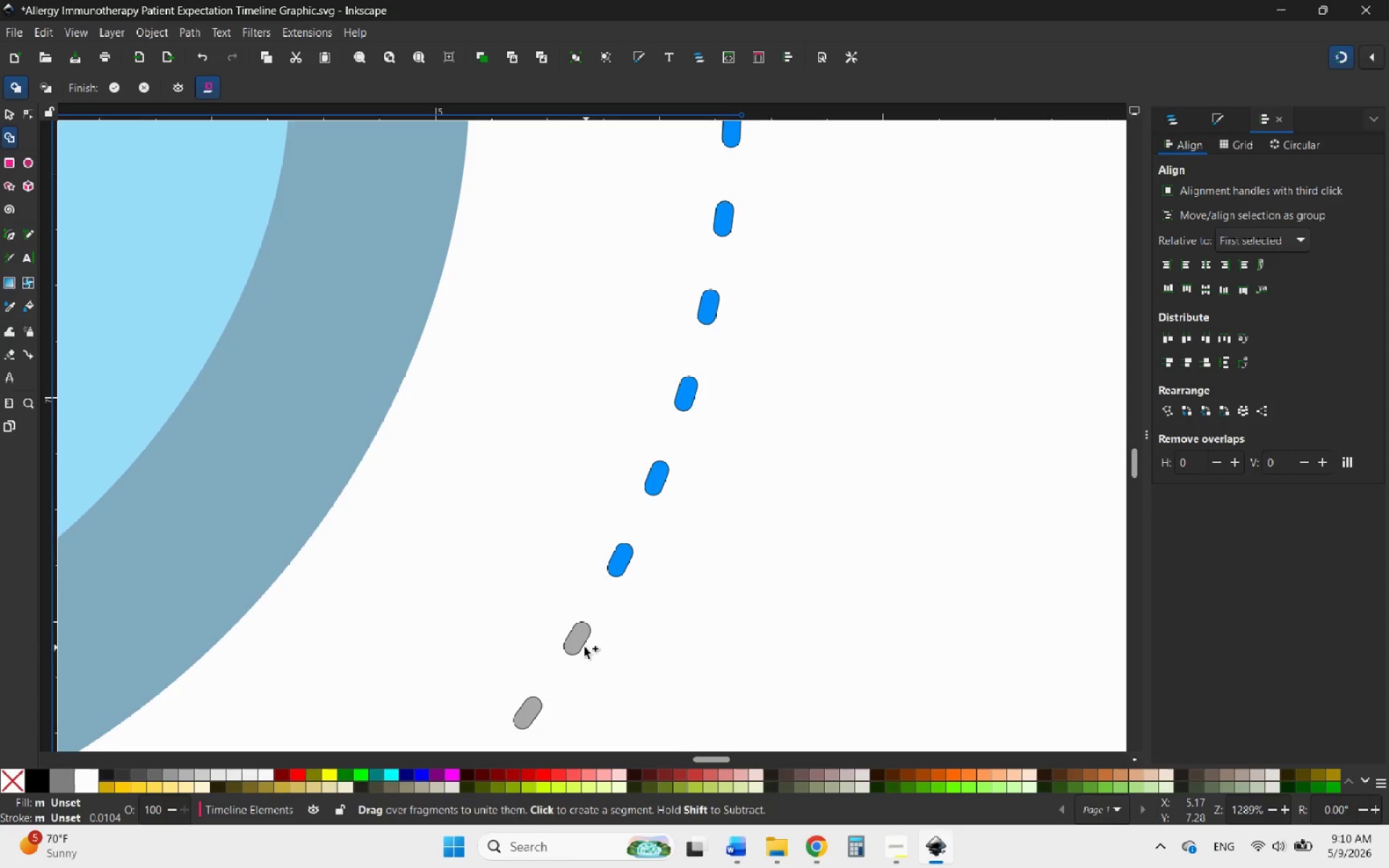 
left_click([574, 644])
 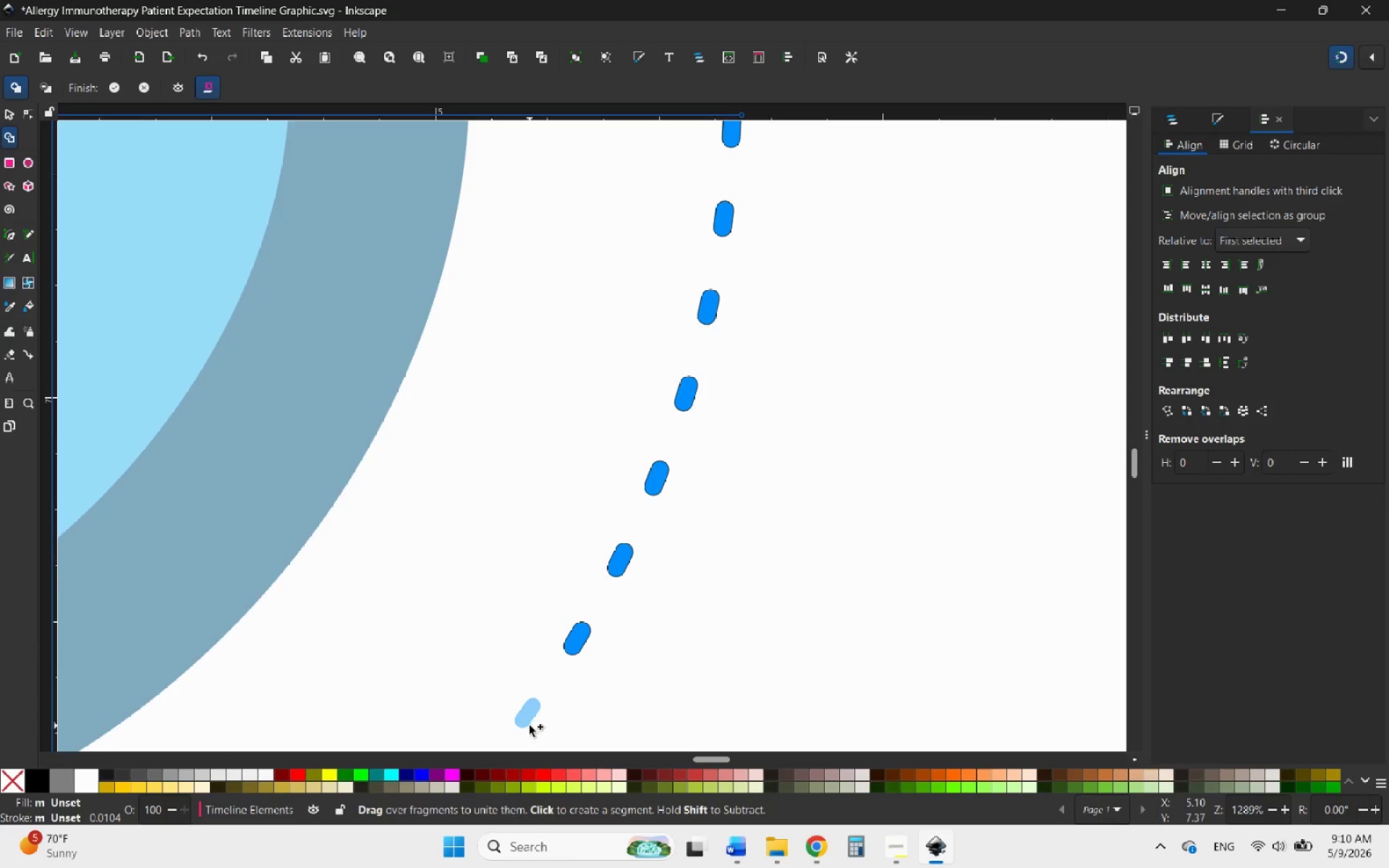 
left_click([529, 717])
 